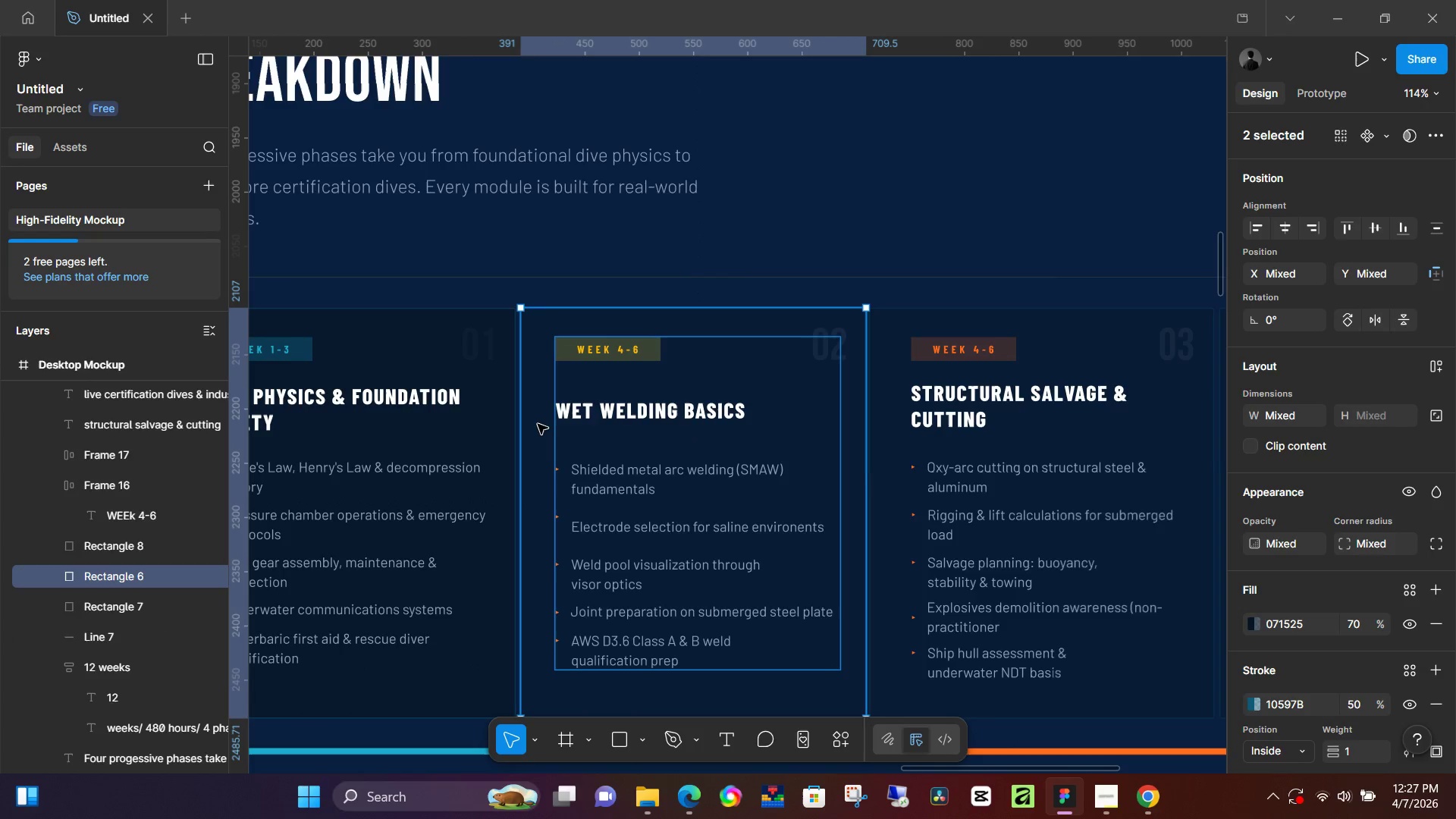 
key(Shift+A)
 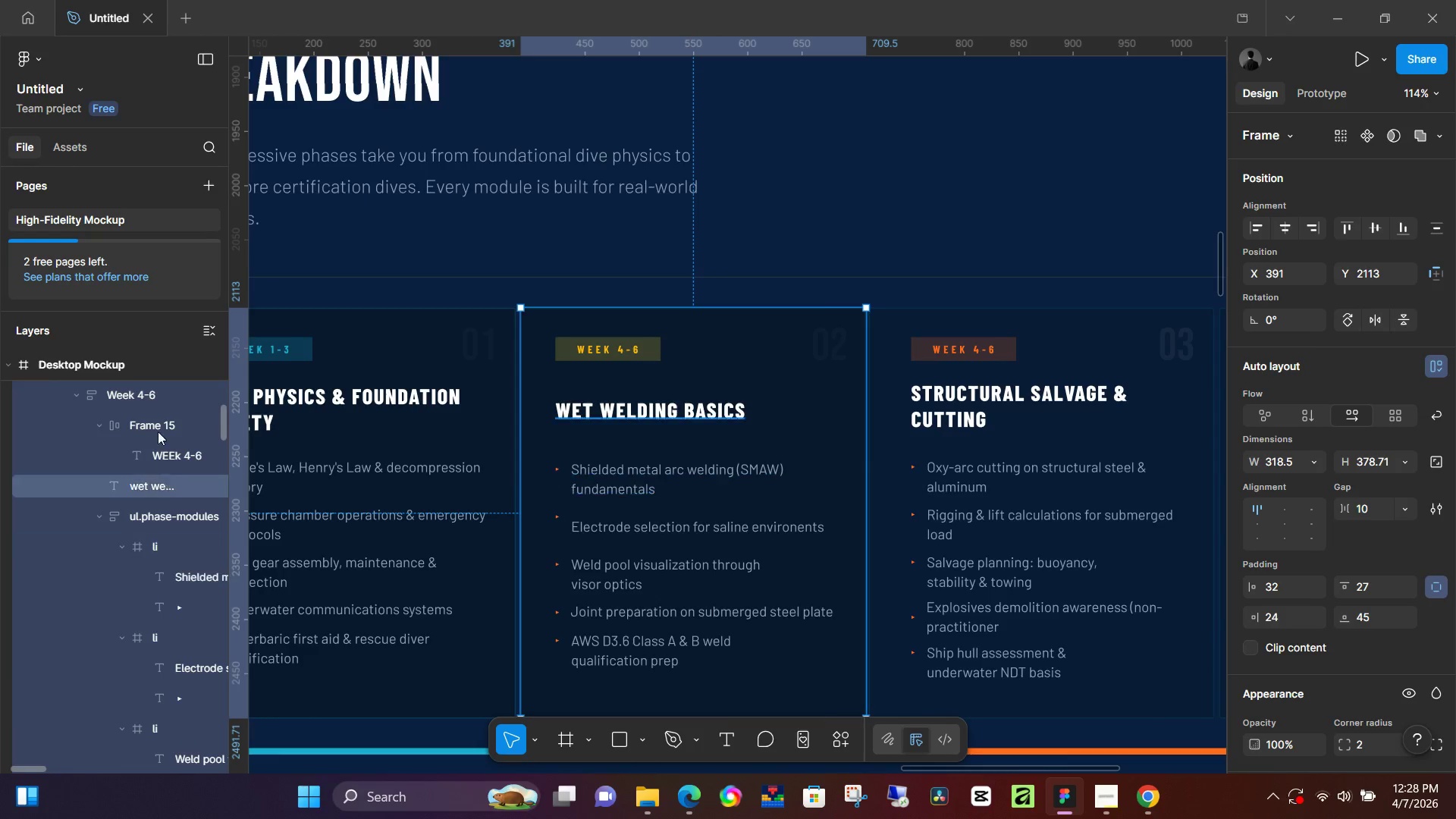 
double_click([151, 393])
 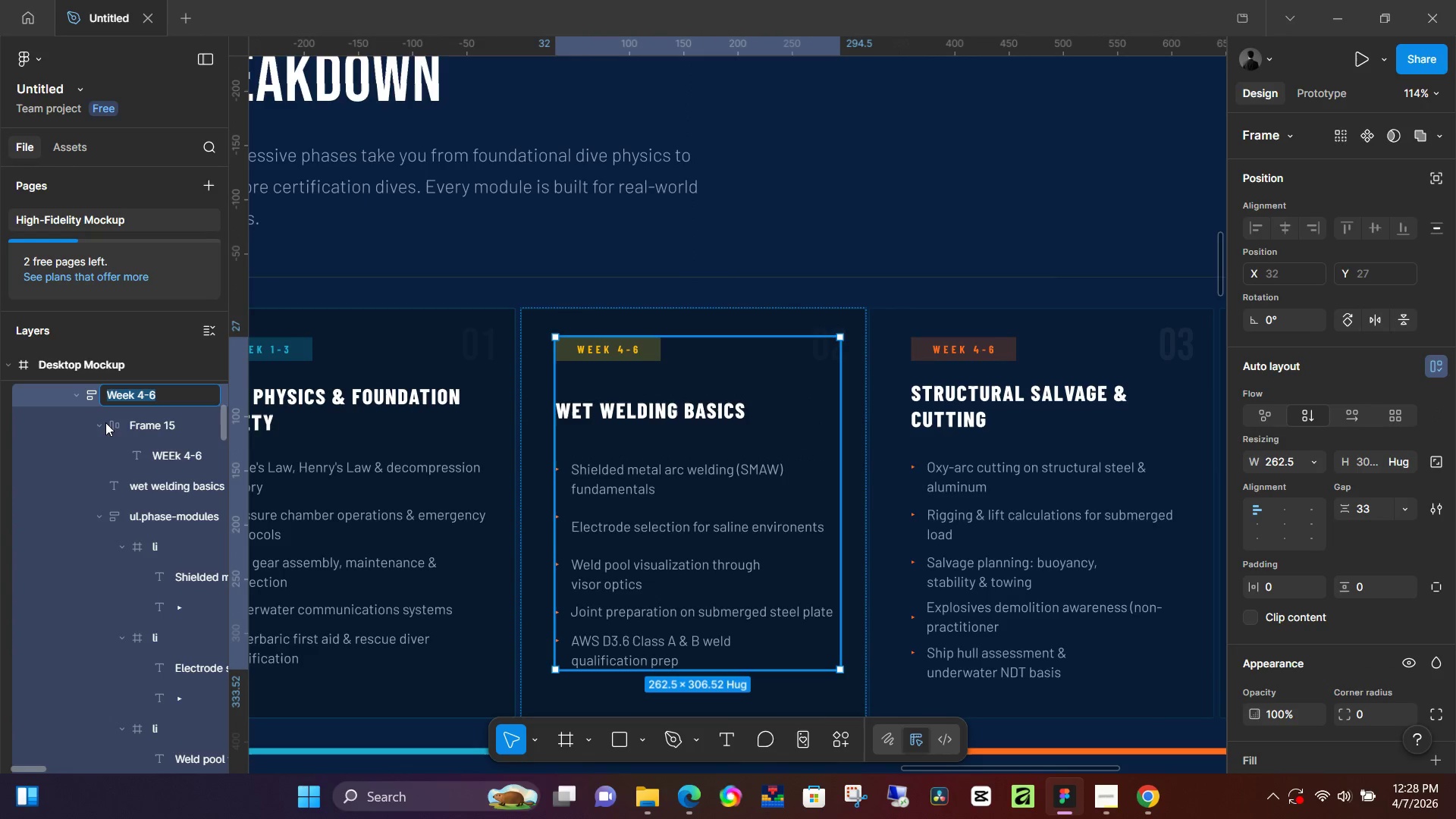 
scroll: coordinate [105, 422], scroll_direction: up, amount: 1.0
 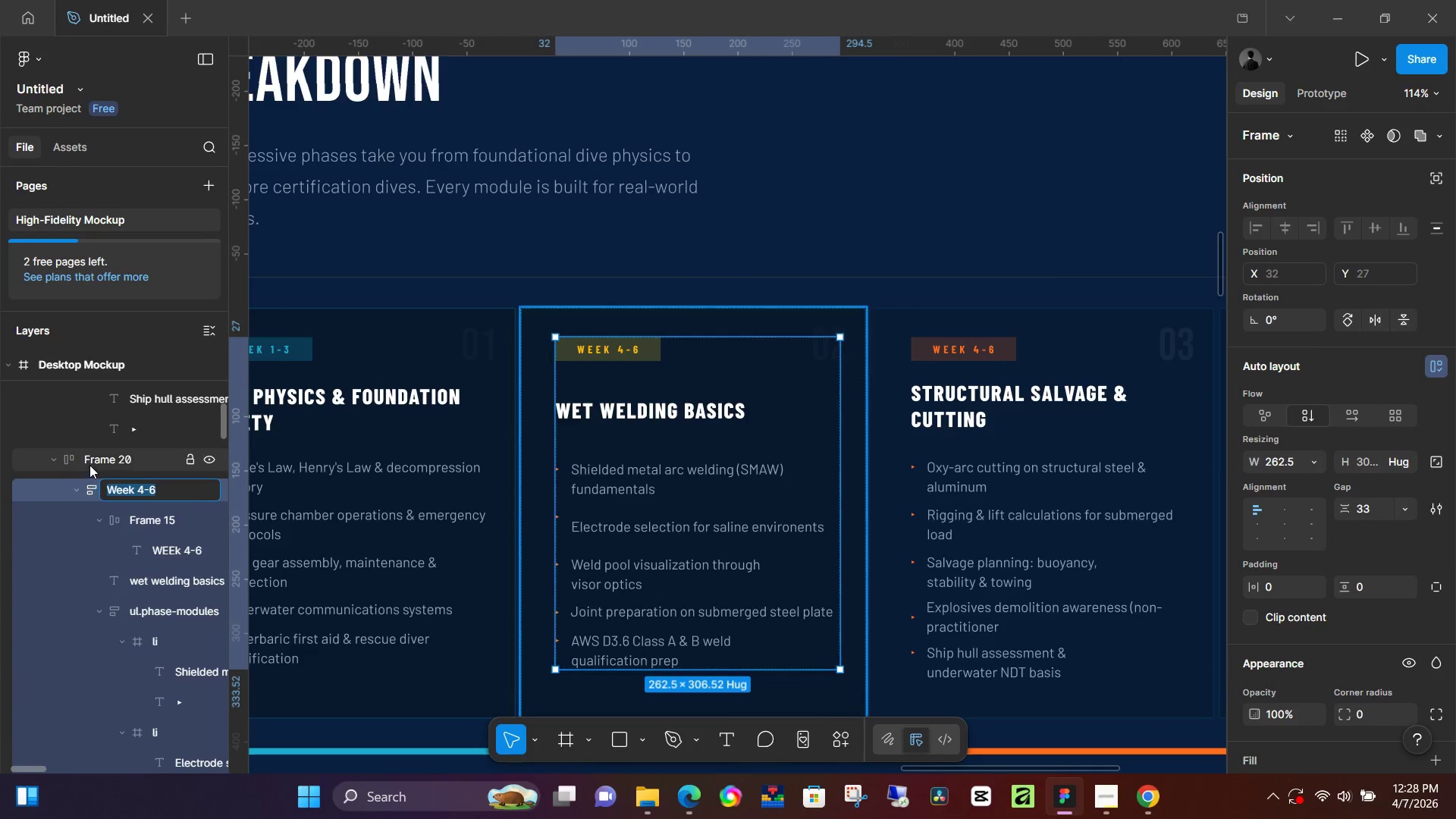 
left_click([101, 460])
 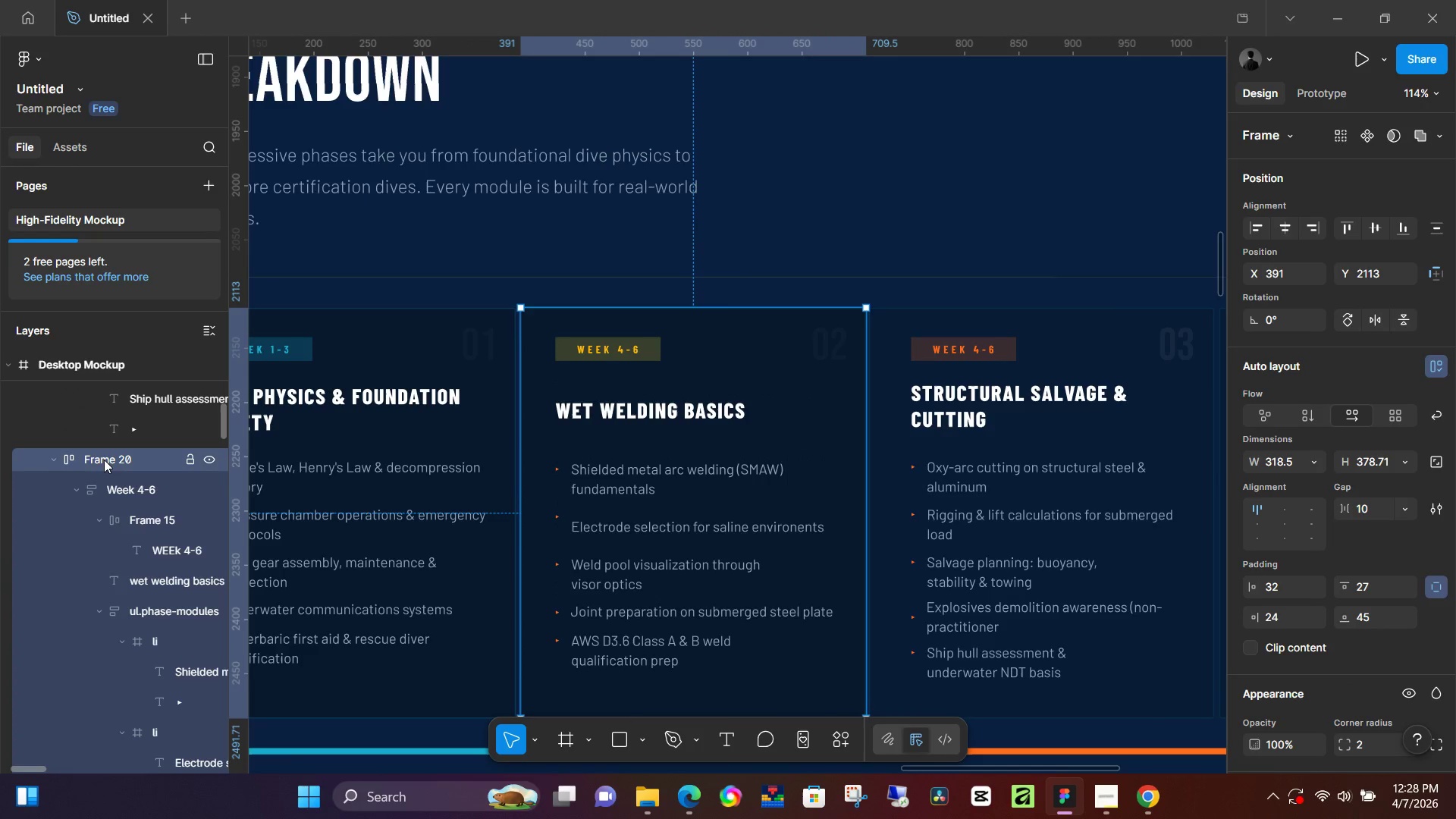 
left_click([105, 460])
 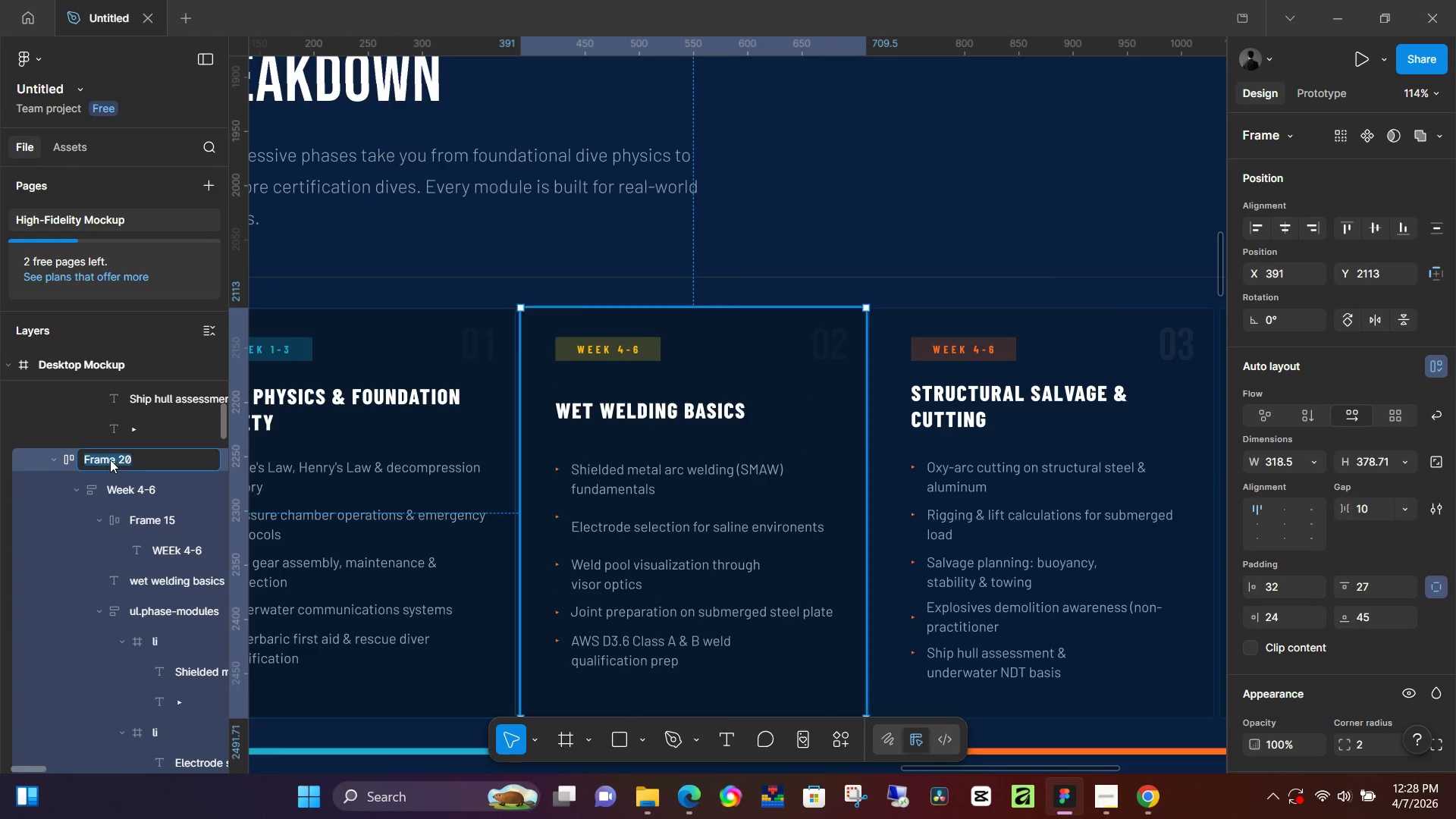 
type(Week 4)
 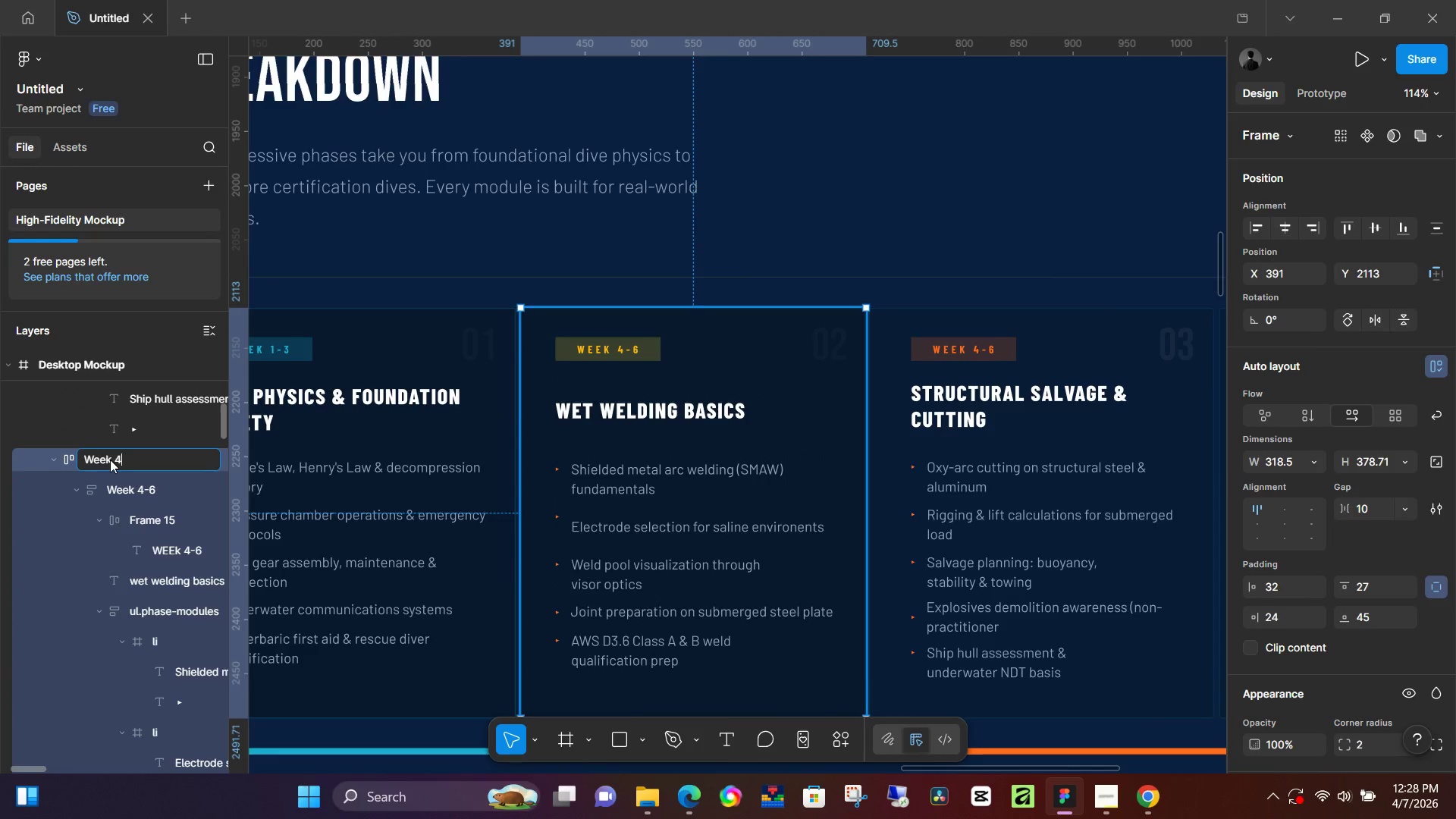 
key(Enter)
 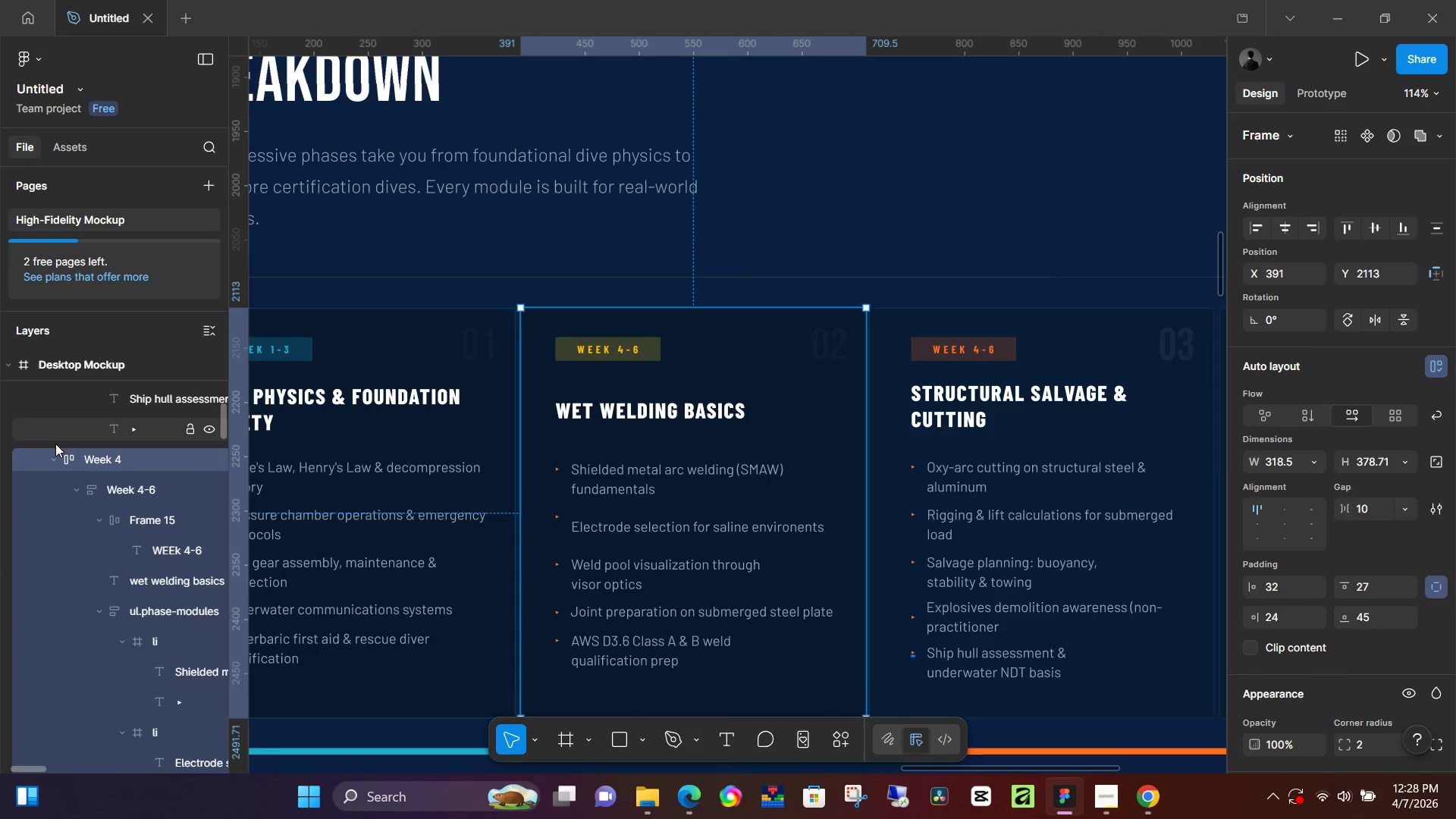 
left_click([53, 454])
 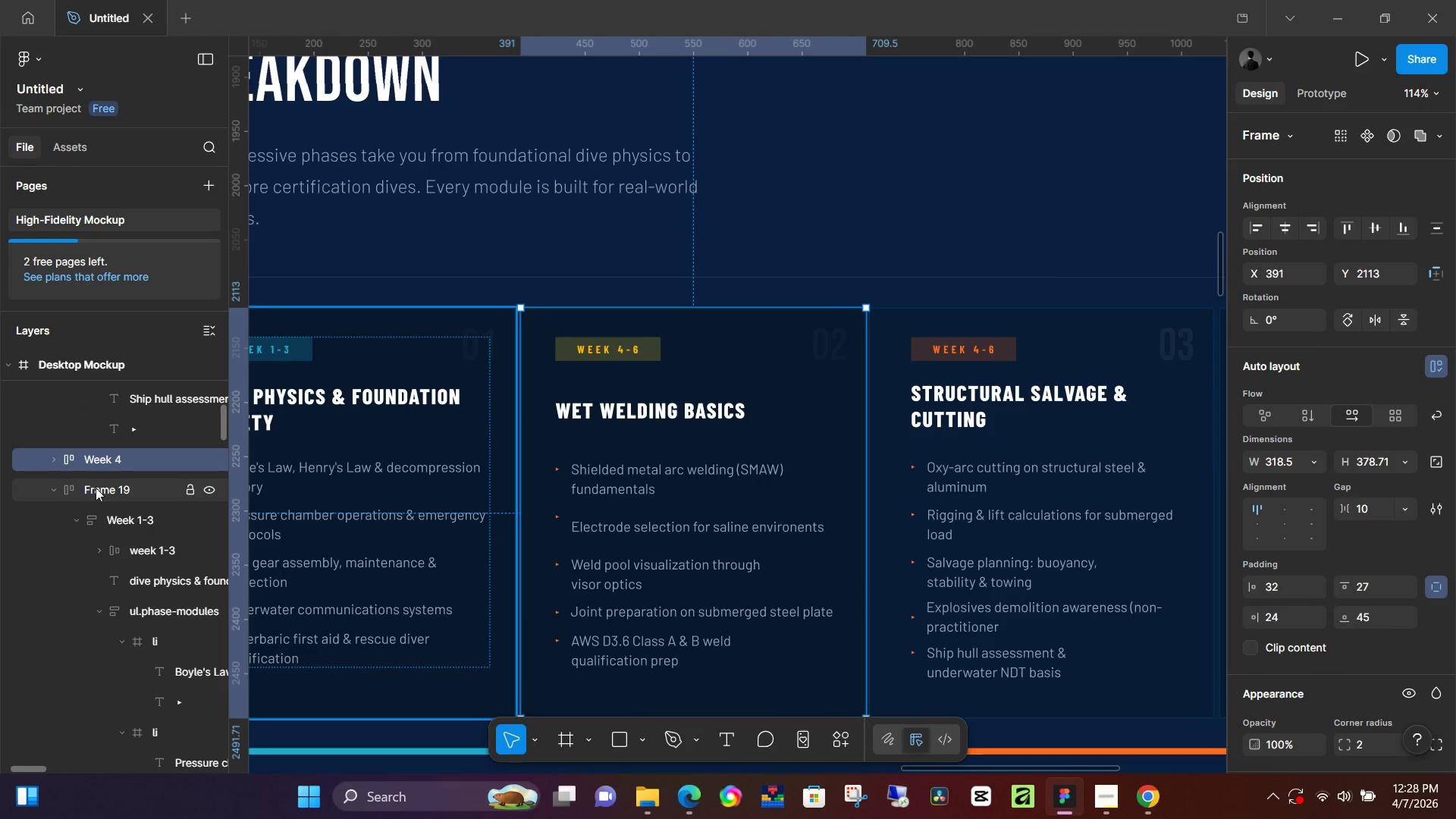 
double_click([109, 488])
 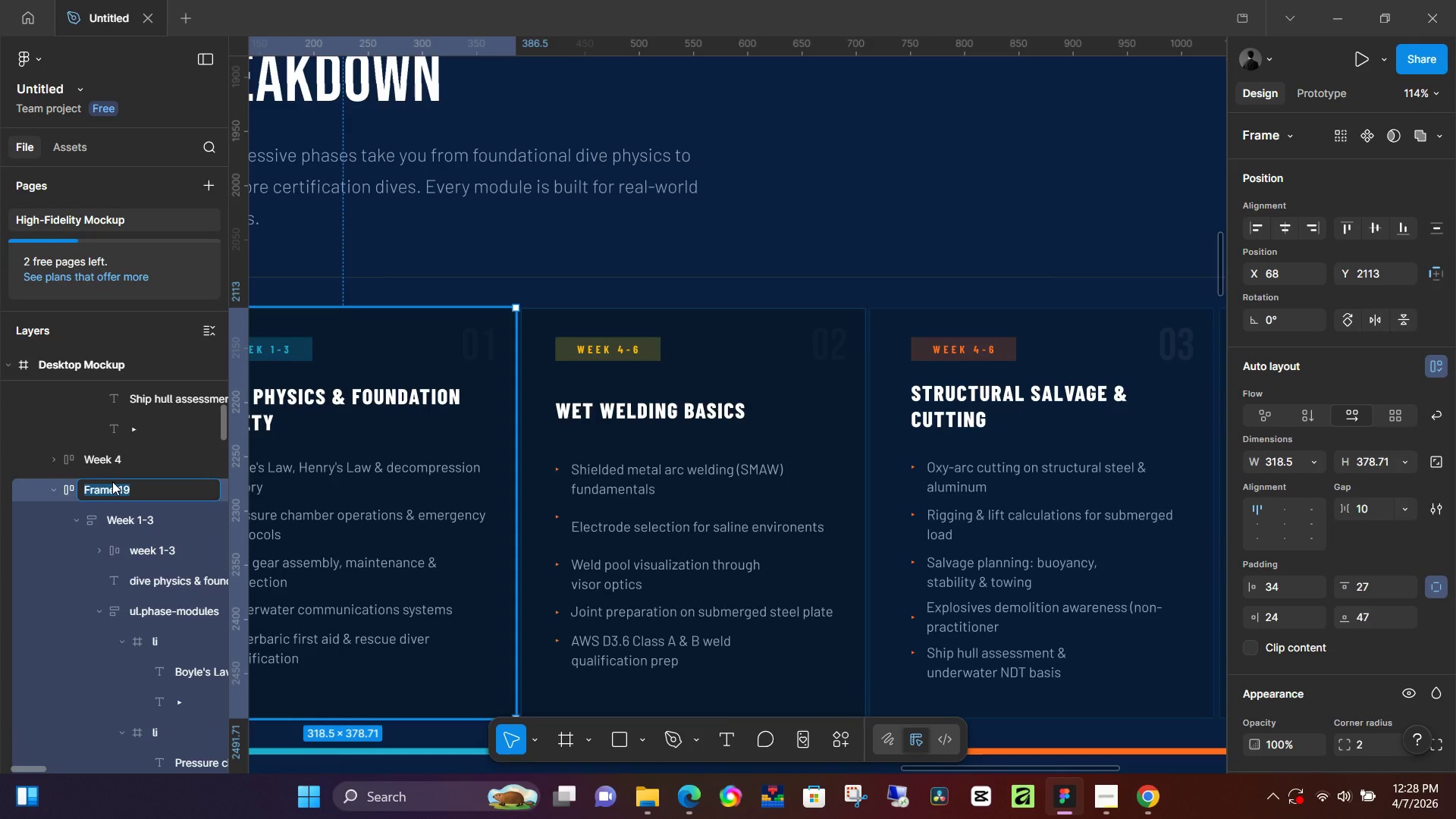 
type(week)
key(Backspace)
key(Backspace)
key(Backspace)
key(Backspace)
key(Backspace)
type(Week 1-3)
 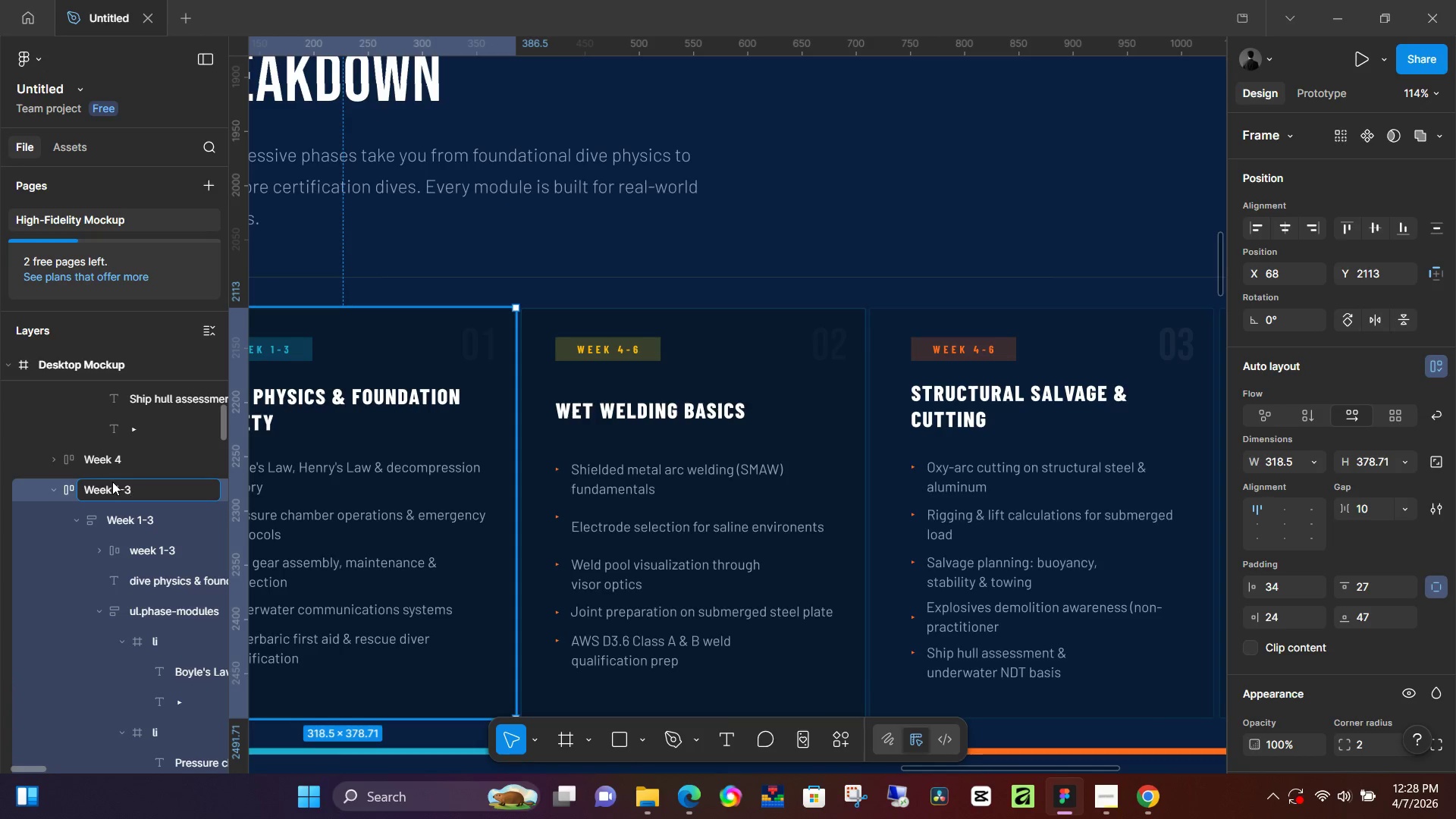 
double_click([146, 466])
 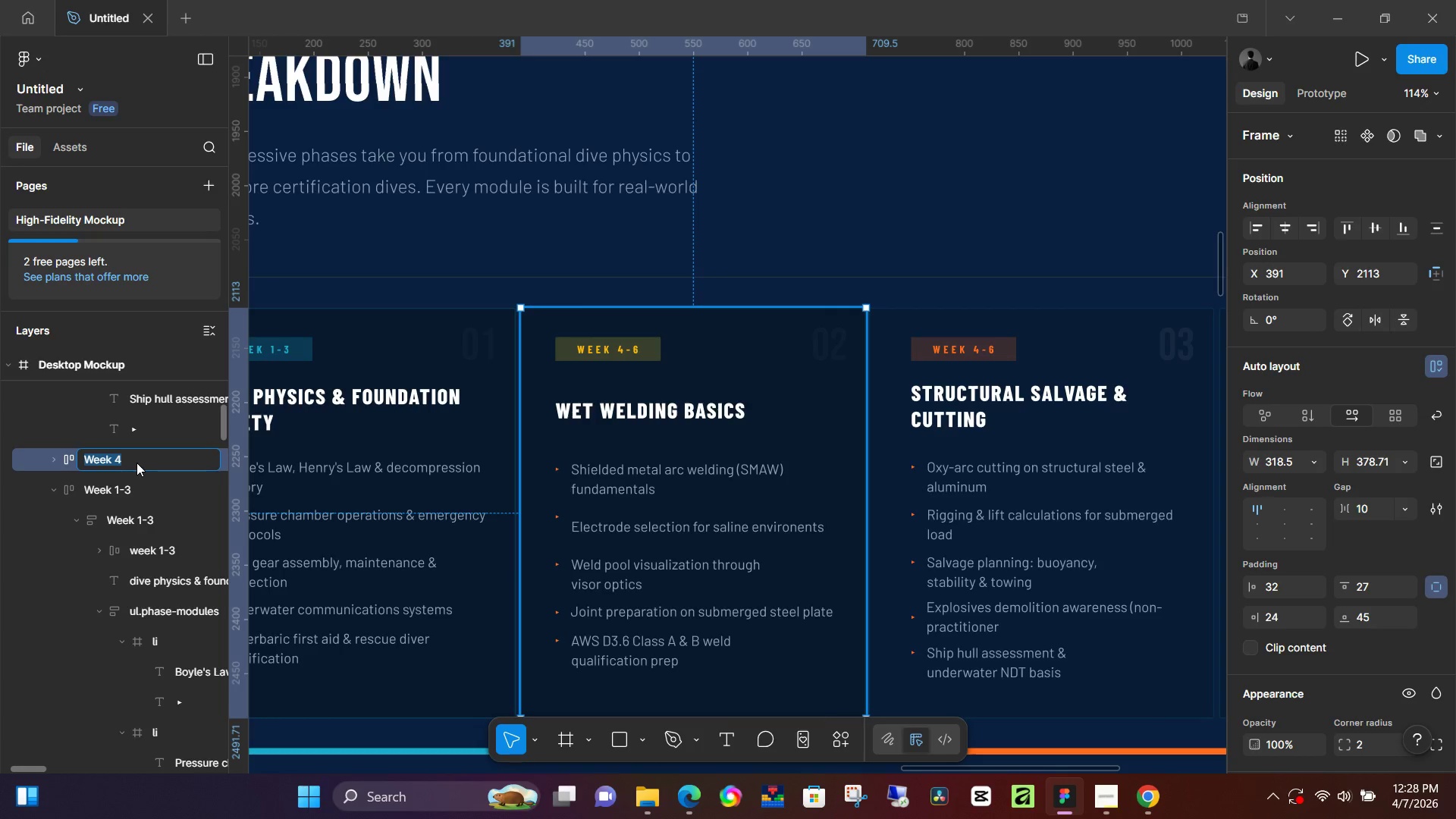 
left_click([136, 463])
 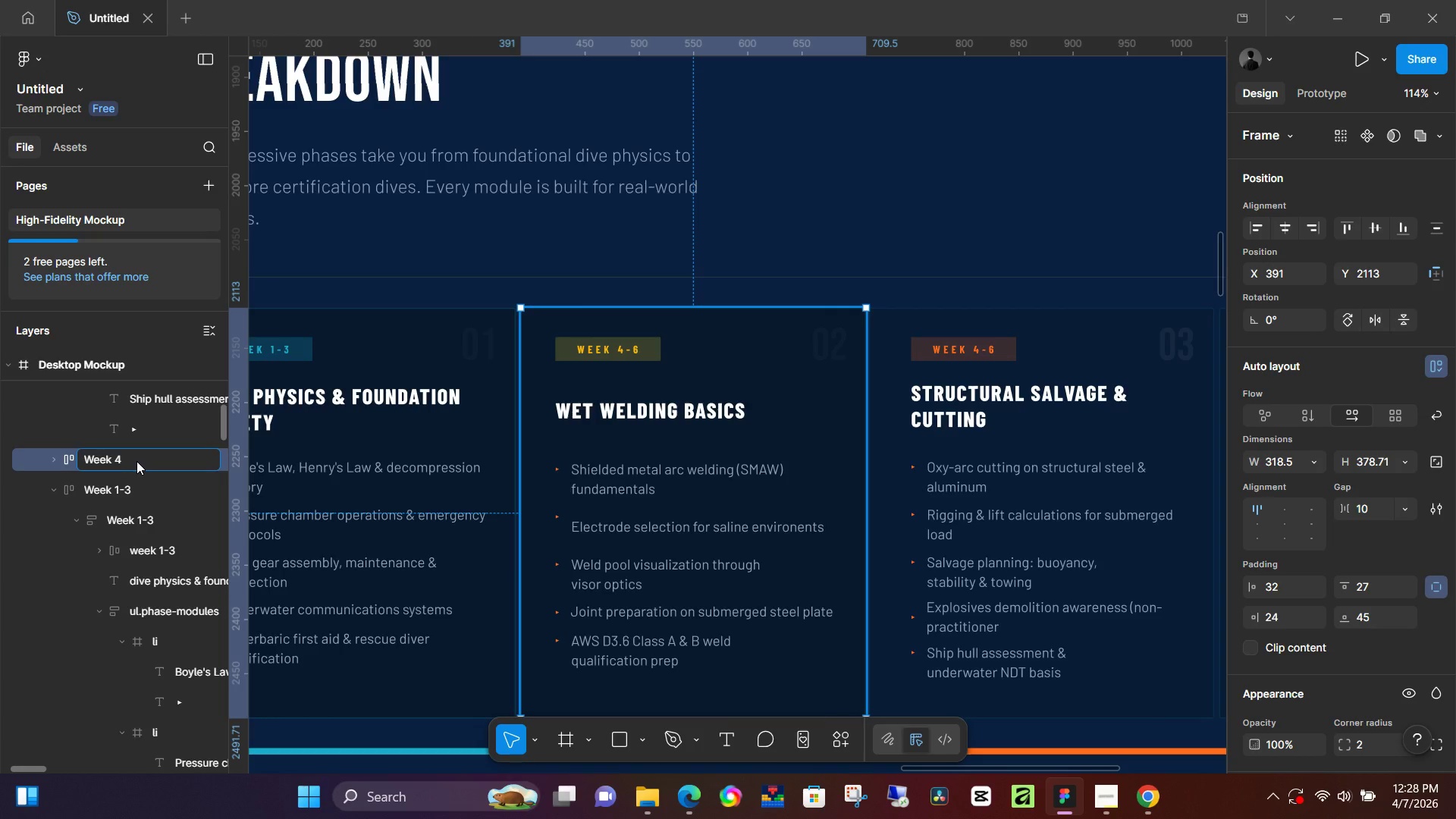 
key(Minus)
 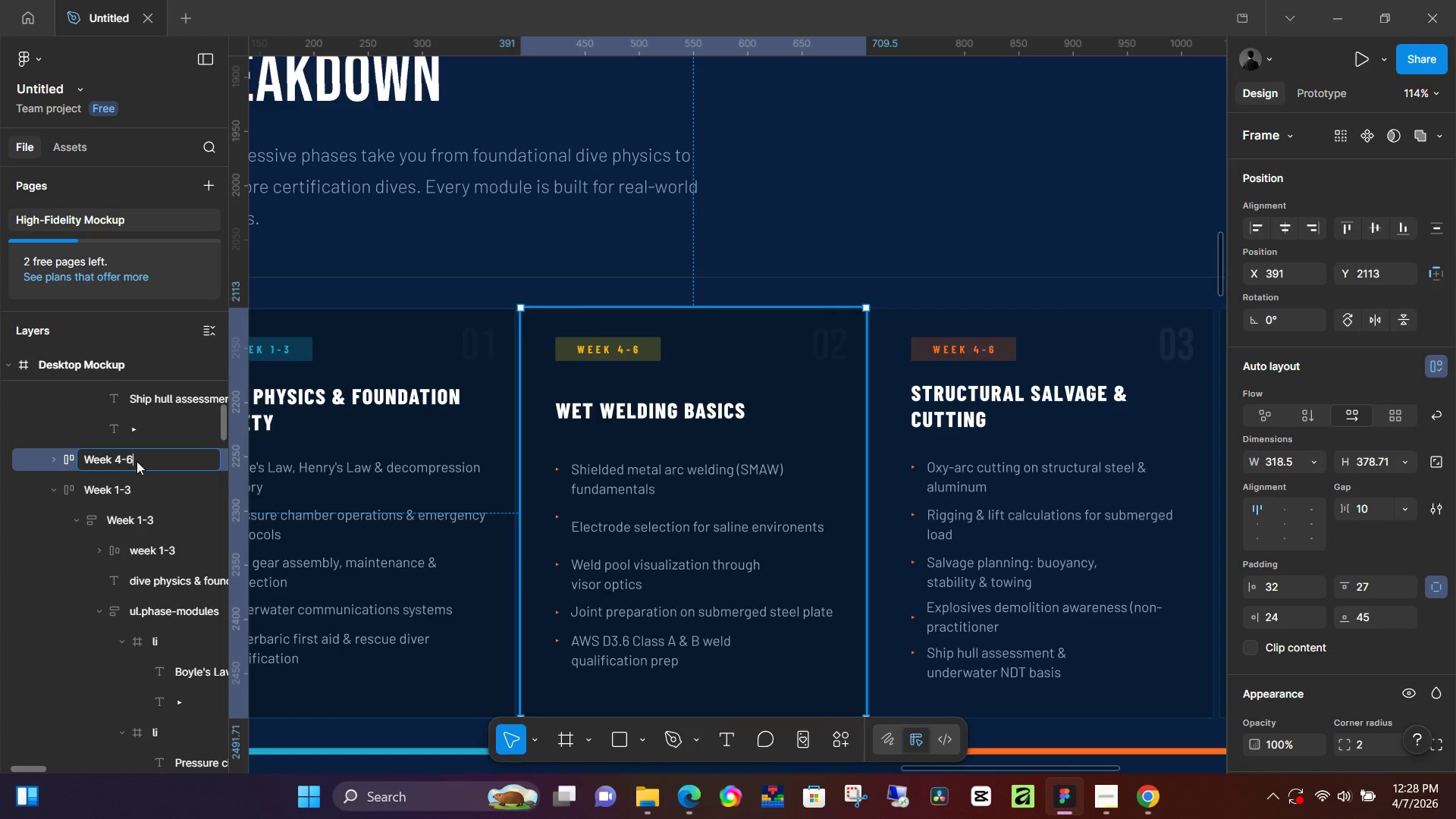 
key(6)
 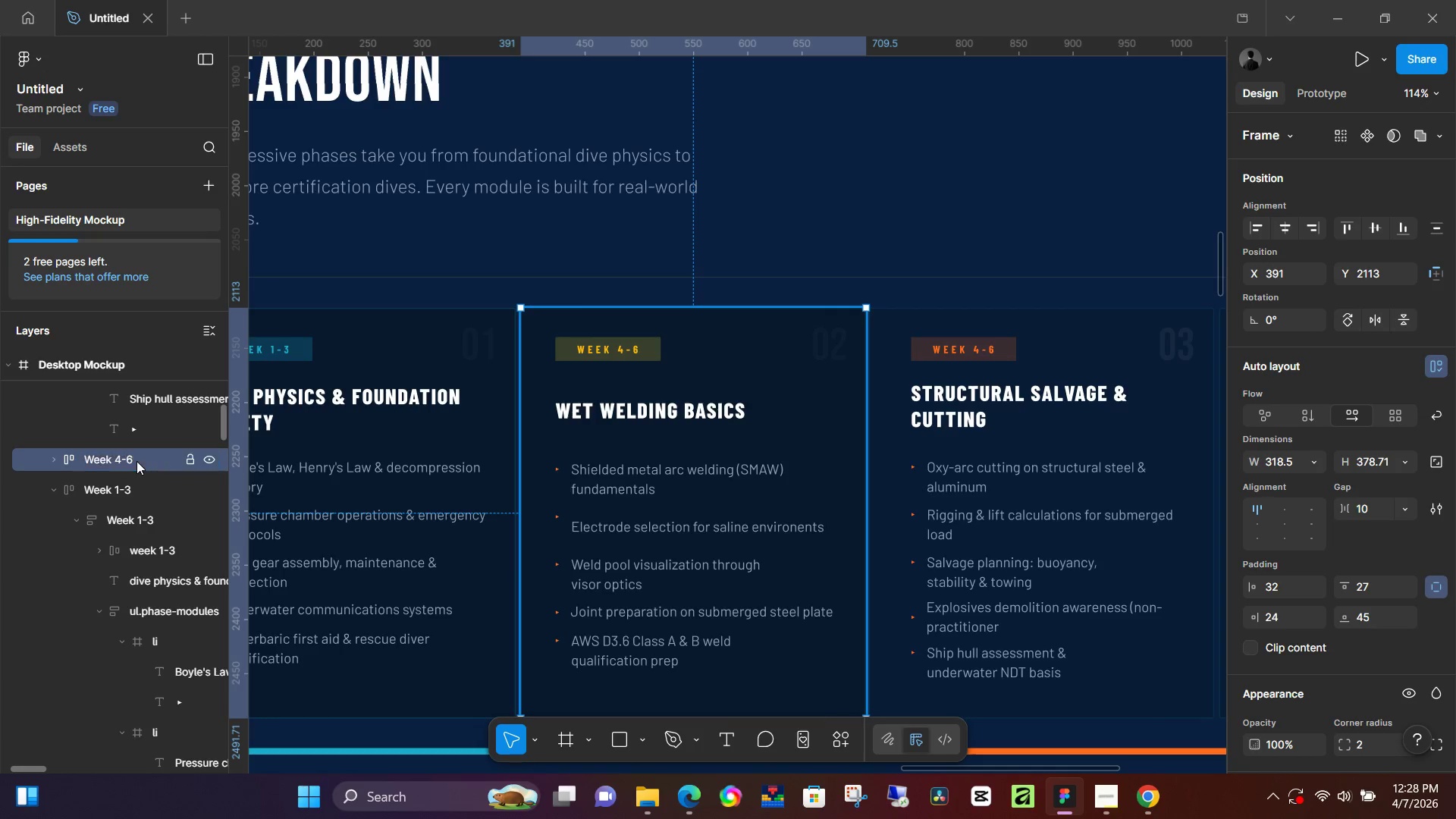 
key(Enter)
 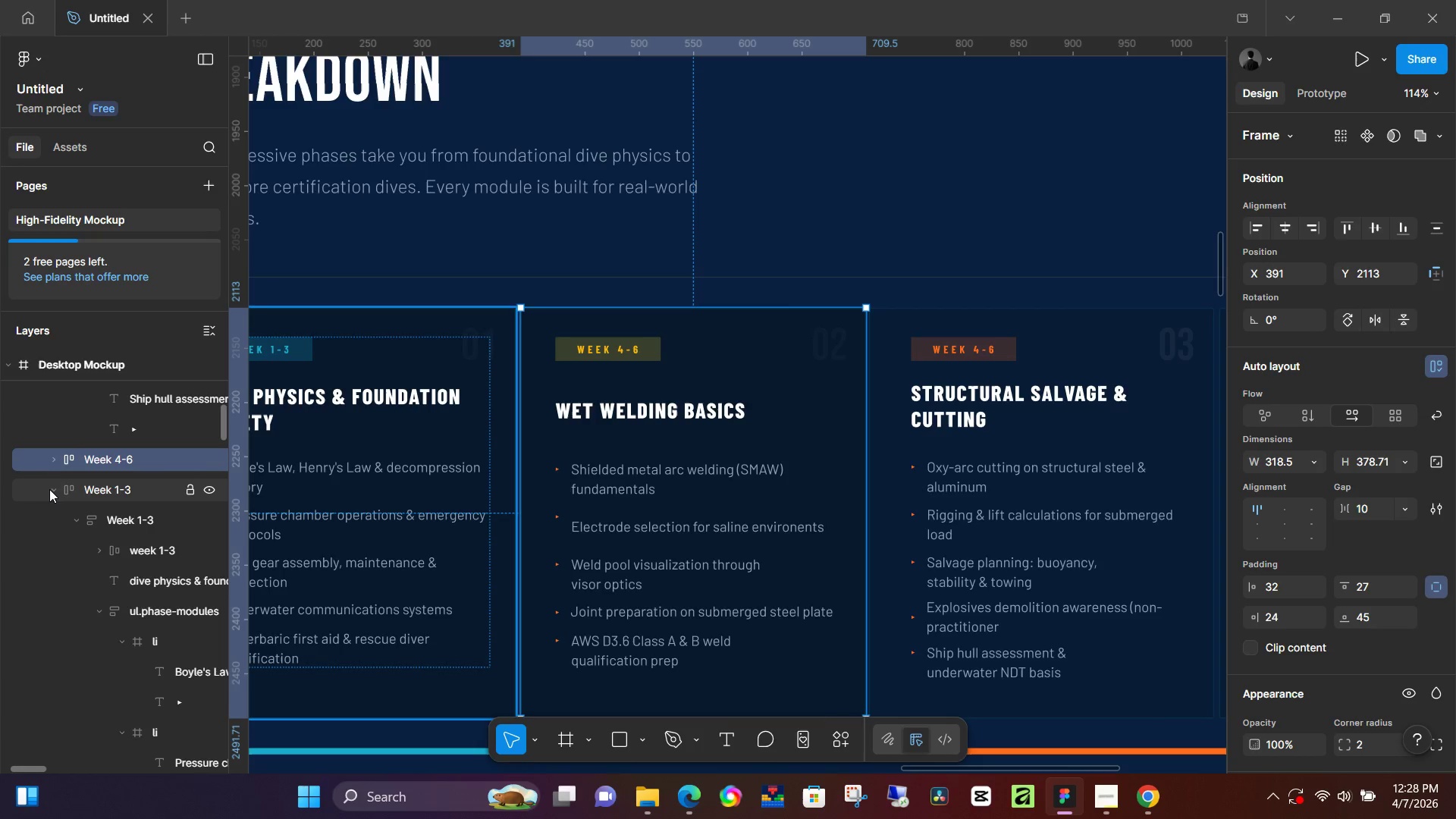 
left_click([53, 490])
 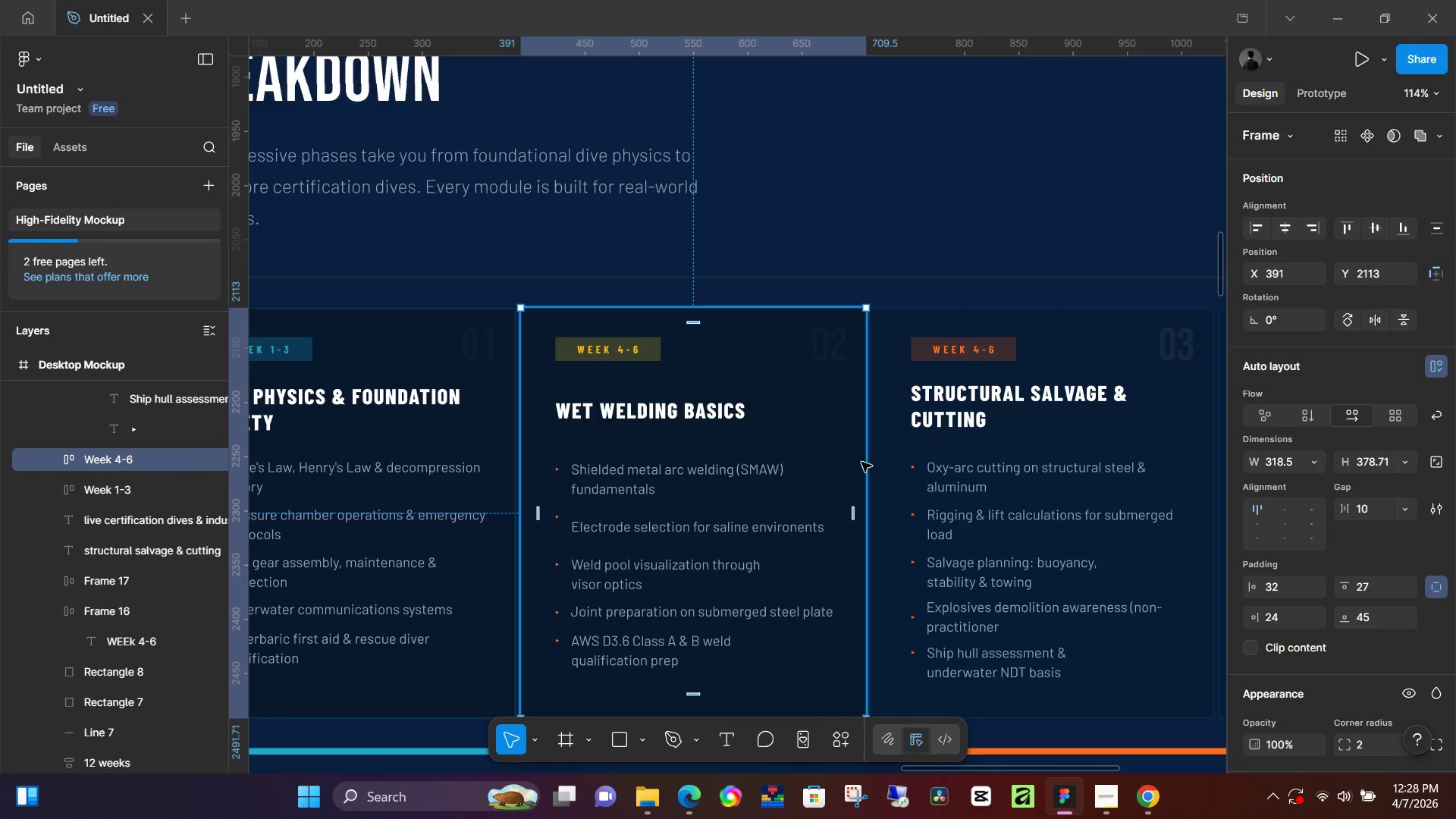 
left_click([977, 517])
 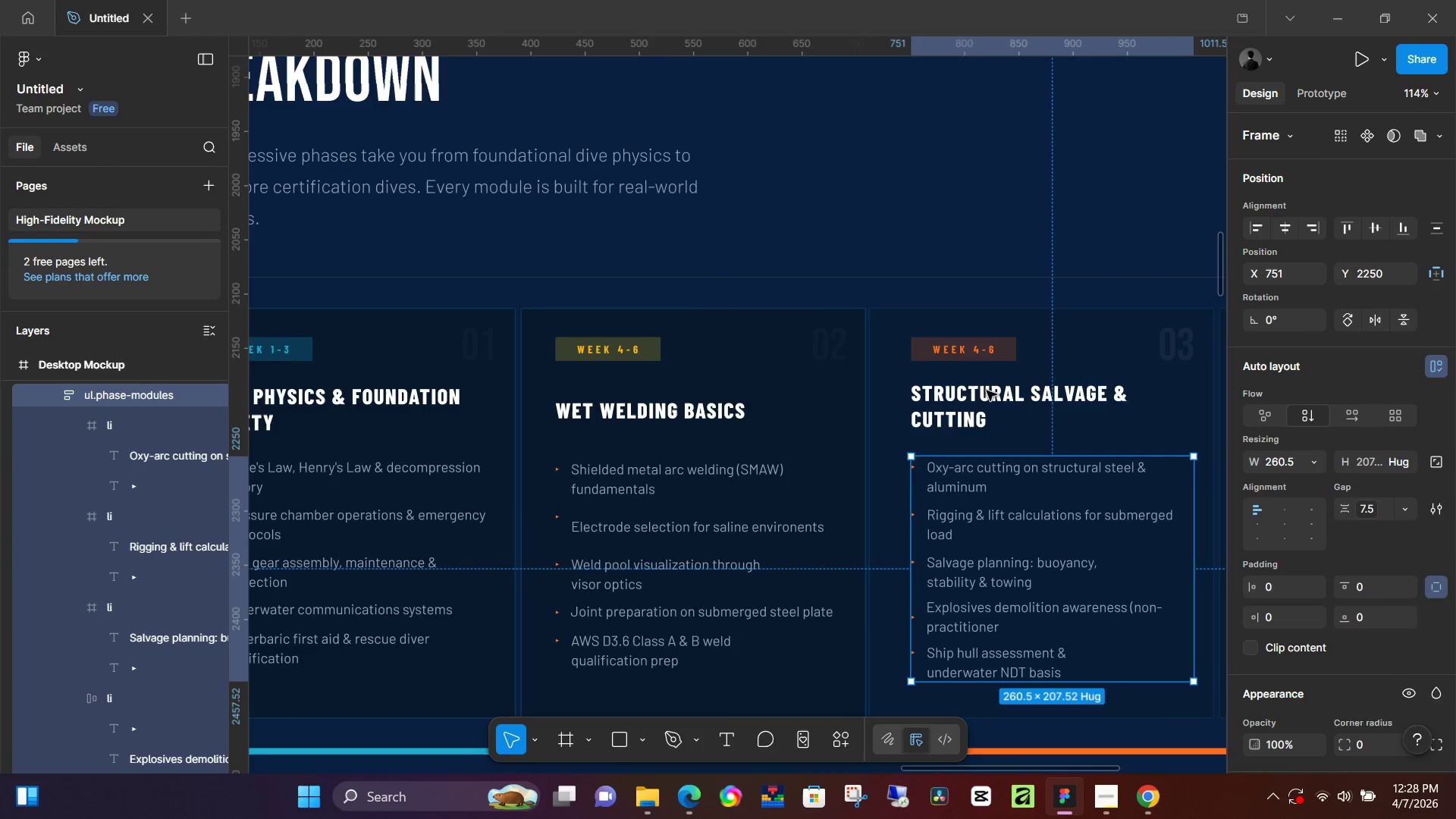 
hold_key(key=ShiftLeft, duration=1.12)
left_click([984, 393])
 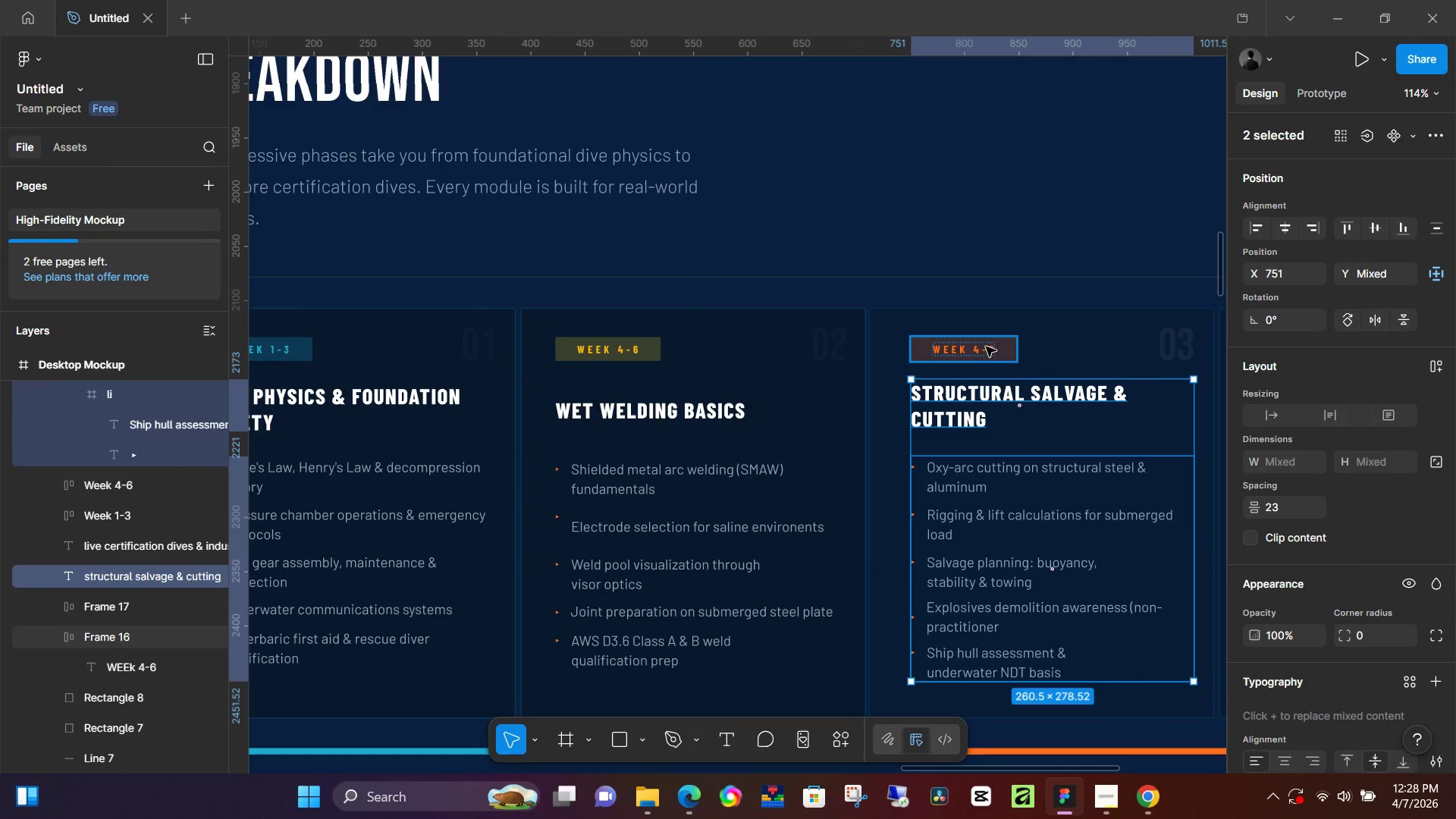 
left_click([986, 347])
 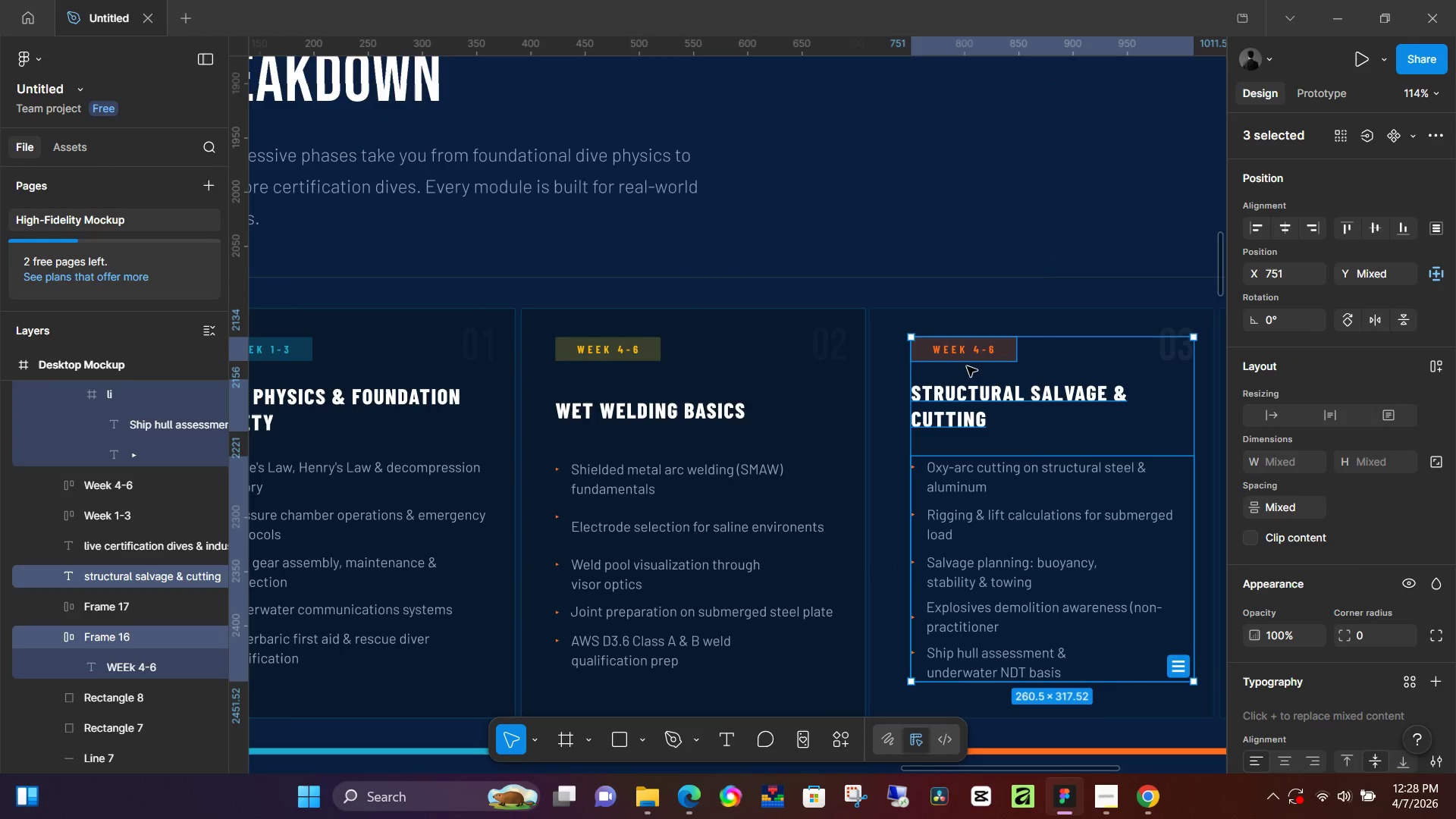 
key(Shift+A)
 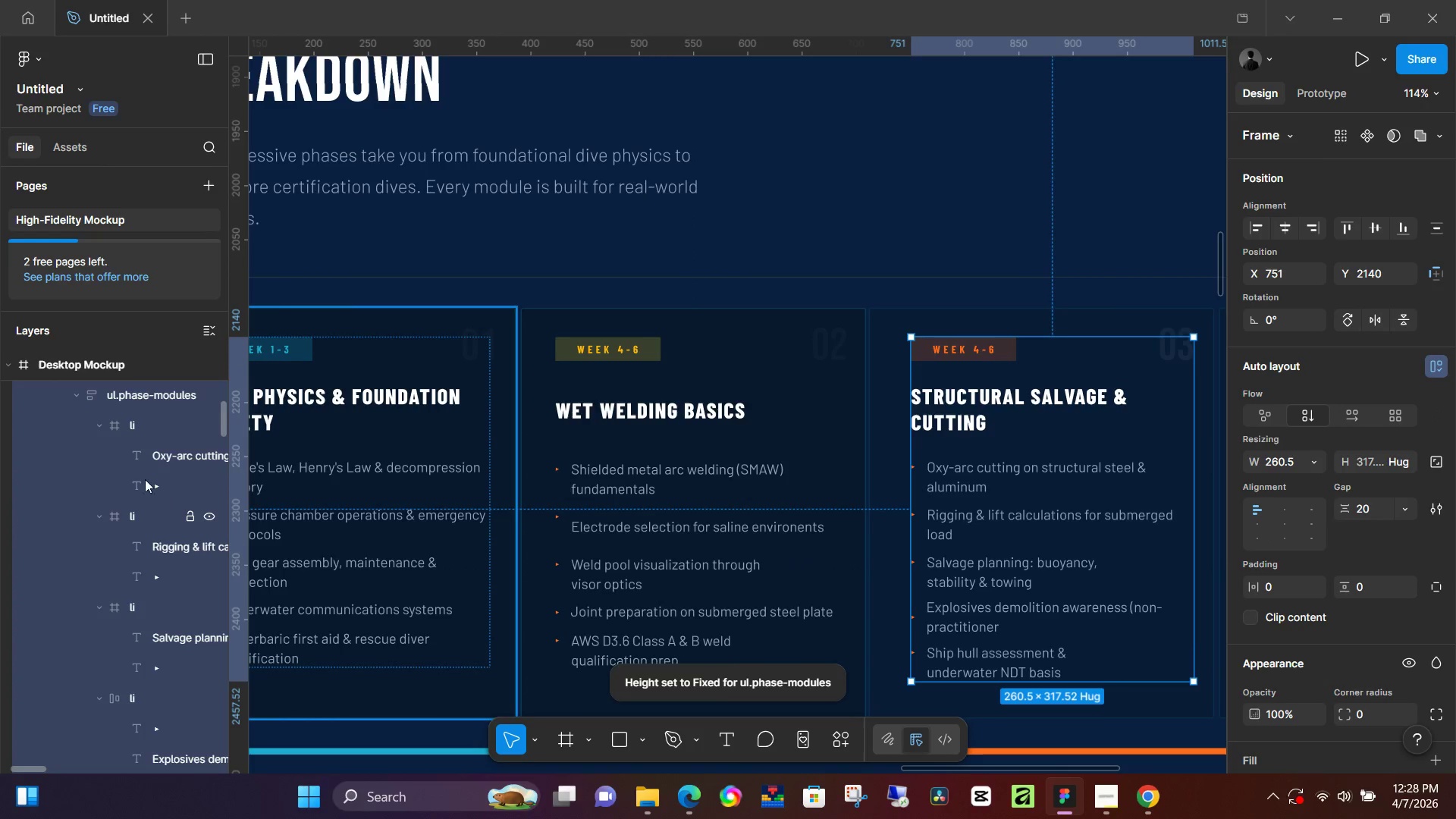 
scroll: coordinate [108, 460], scroll_direction: up, amount: 2.0
 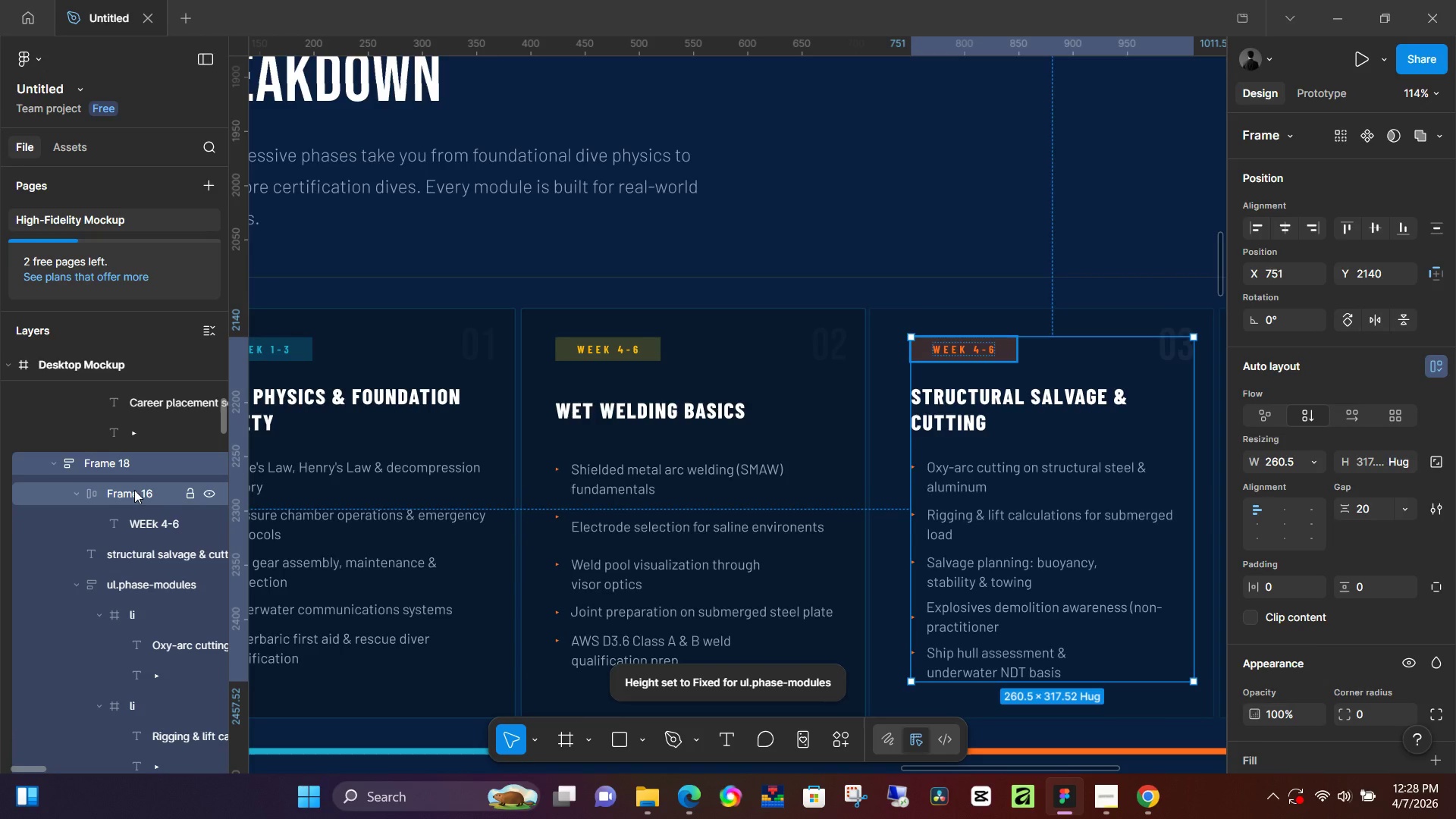 
double_click([134, 490])
 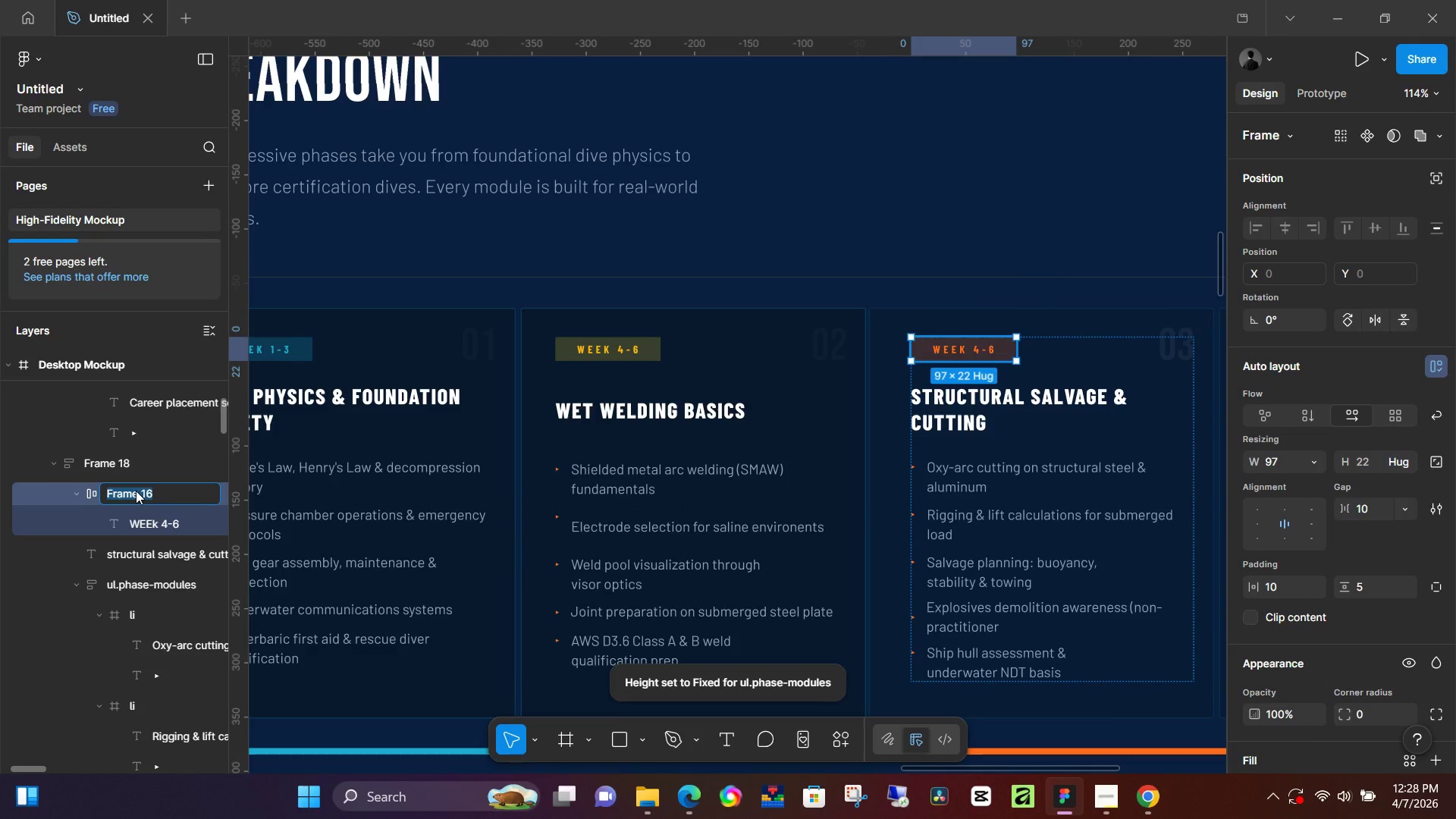 
type(Week 6-0)
key(Backspace)
key(Backspace)
key(Backspace)
 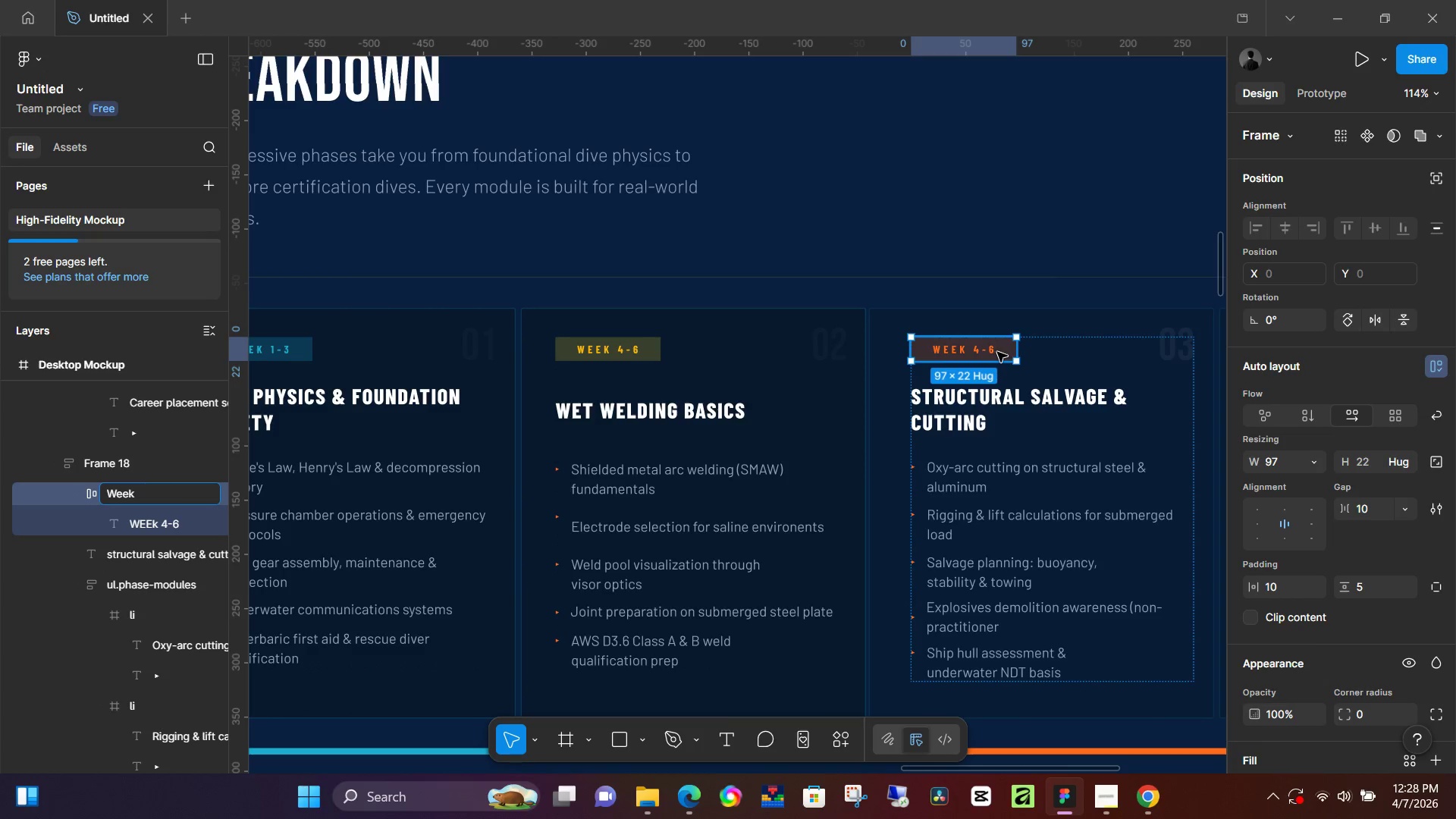 
wait(5.5)
 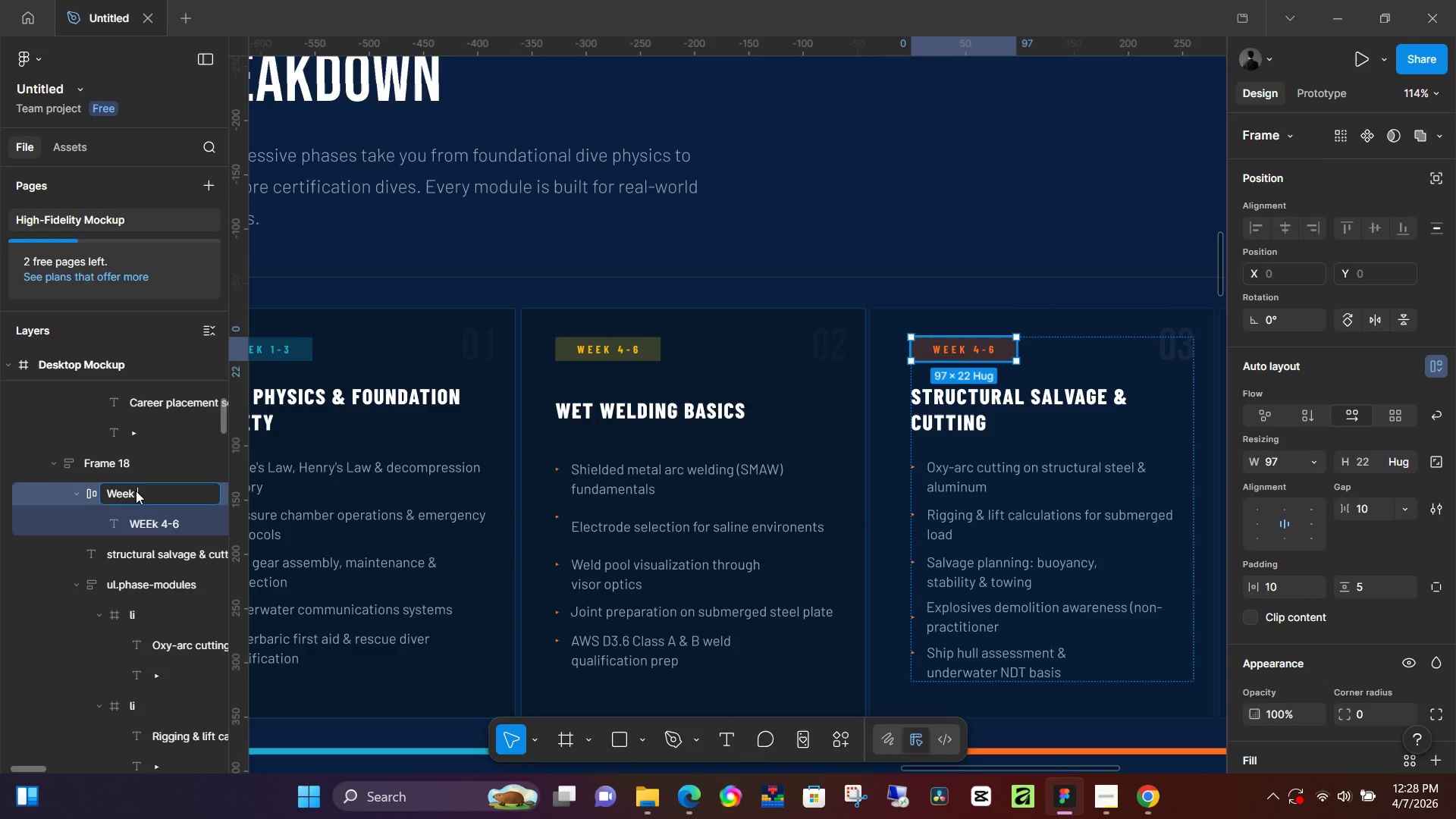 
double_click([993, 354])
 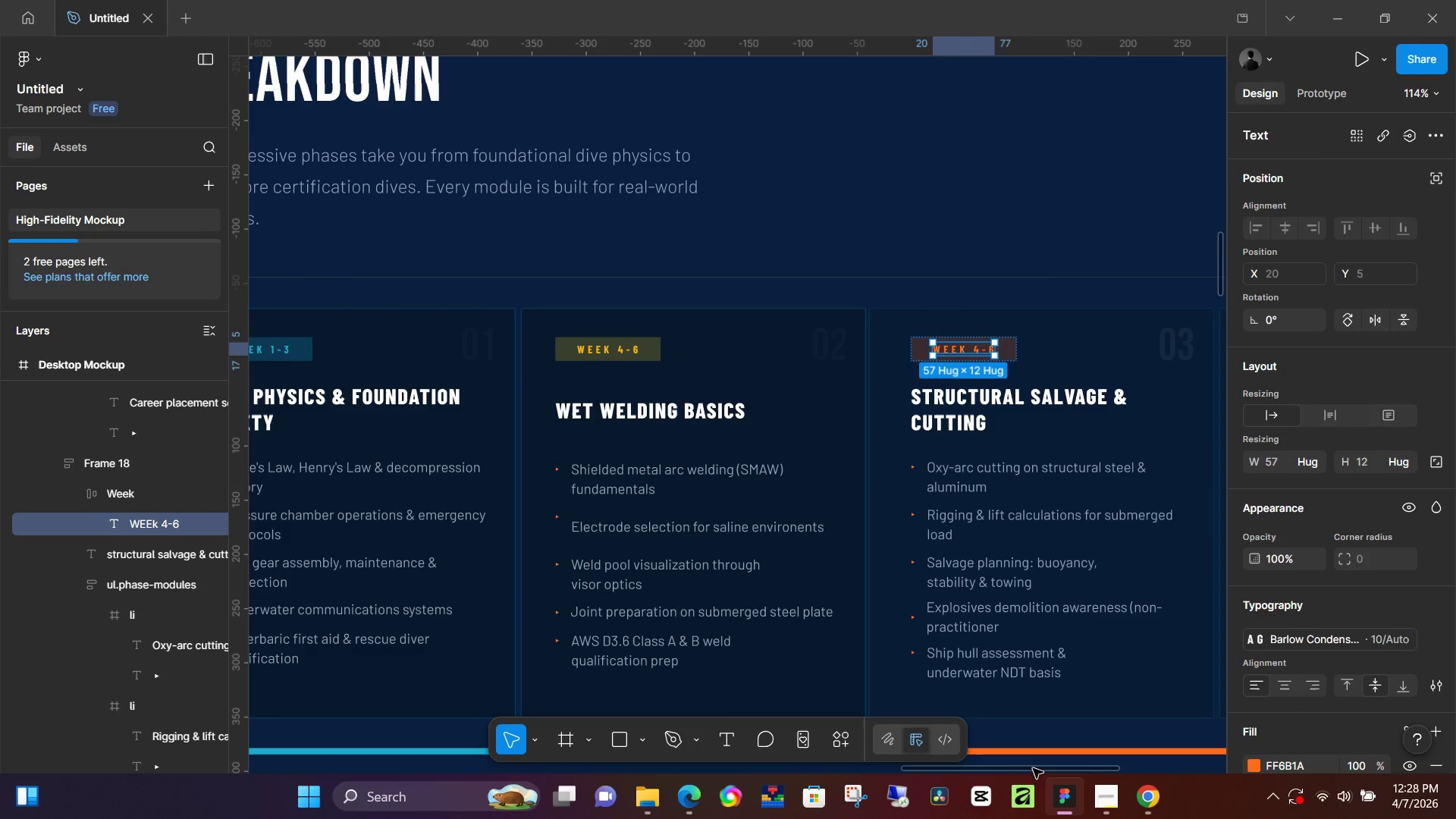 
hold_key(key=ControlLeft, duration=0.75)
scroll: coordinate [851, 583], scroll_direction: down, amount: 23.0
 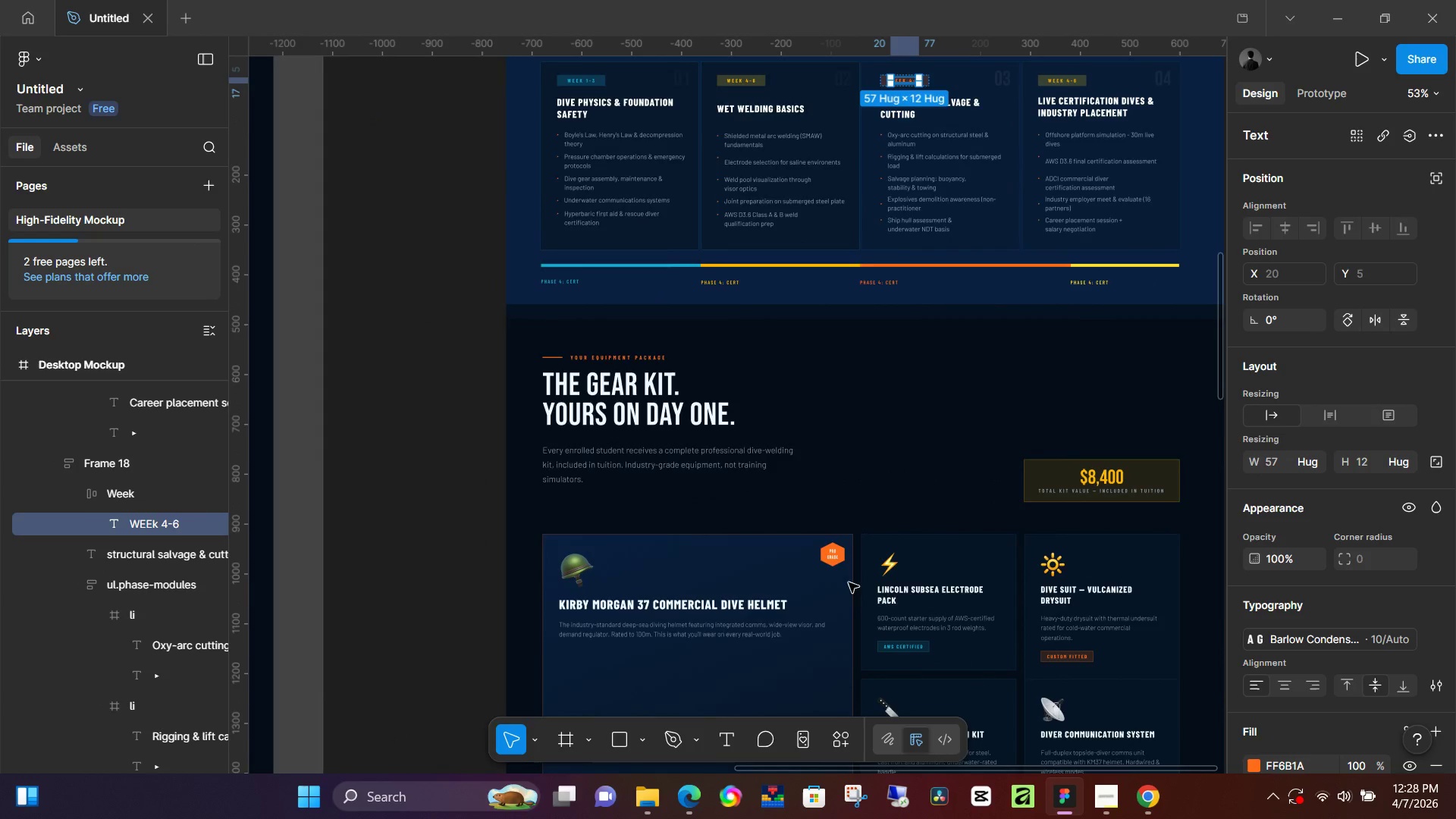 
hold_key(key=ControlLeft, duration=0.36)
 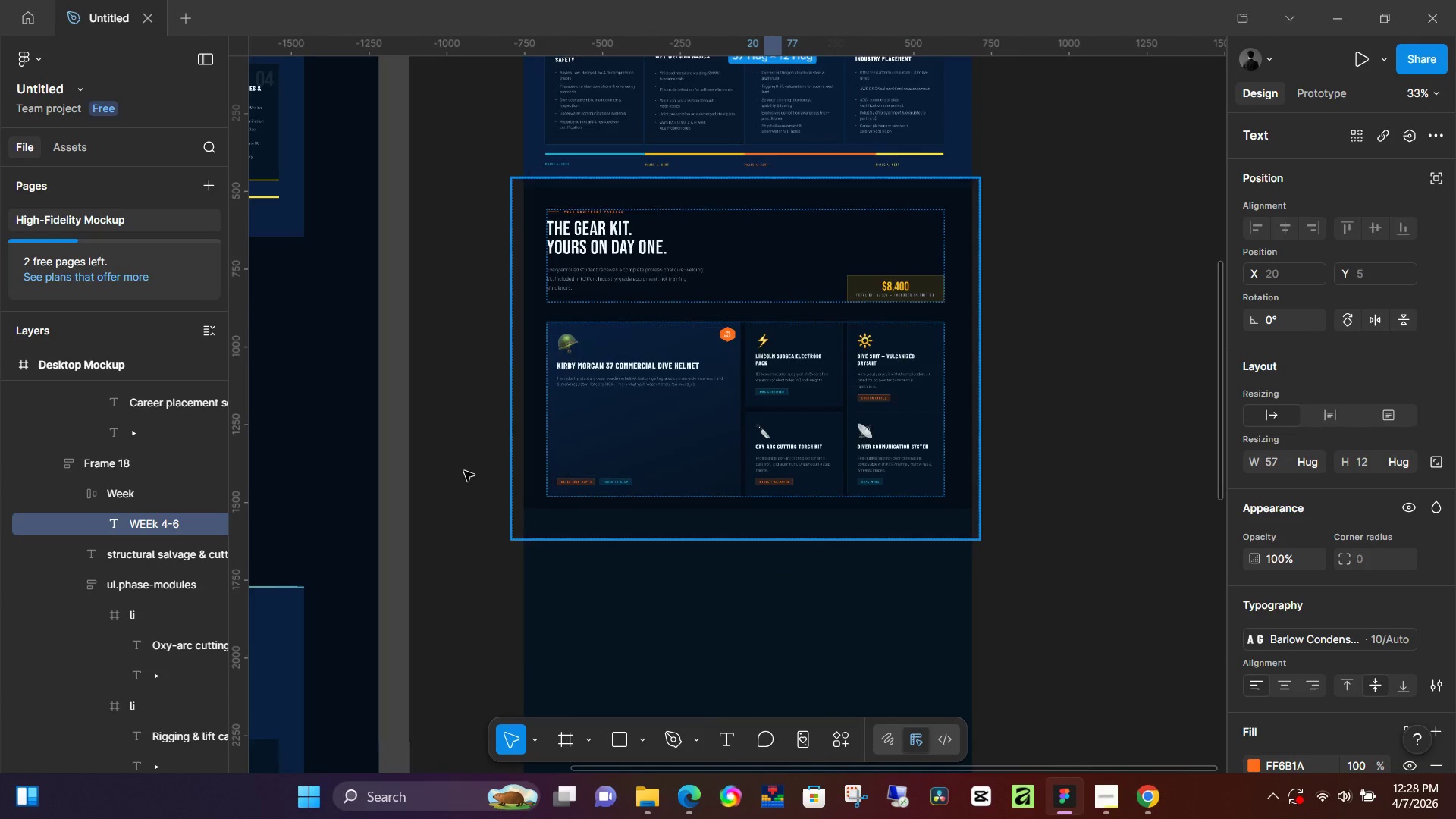 
hold_key(key=Space, duration=0.91)
 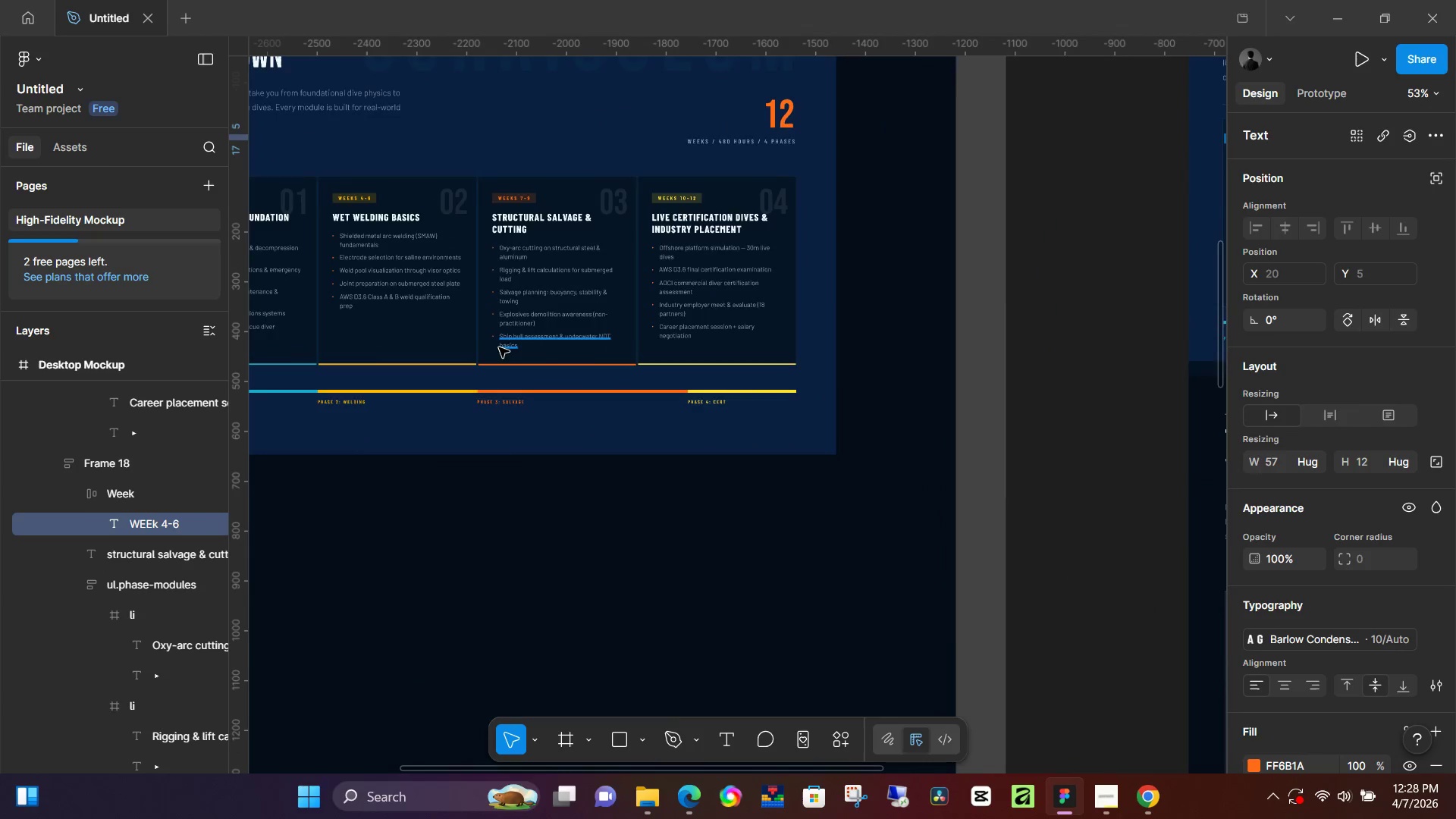 
left_click_drag(start_coordinate=[432, 457], to_coordinate=[837, 635])
 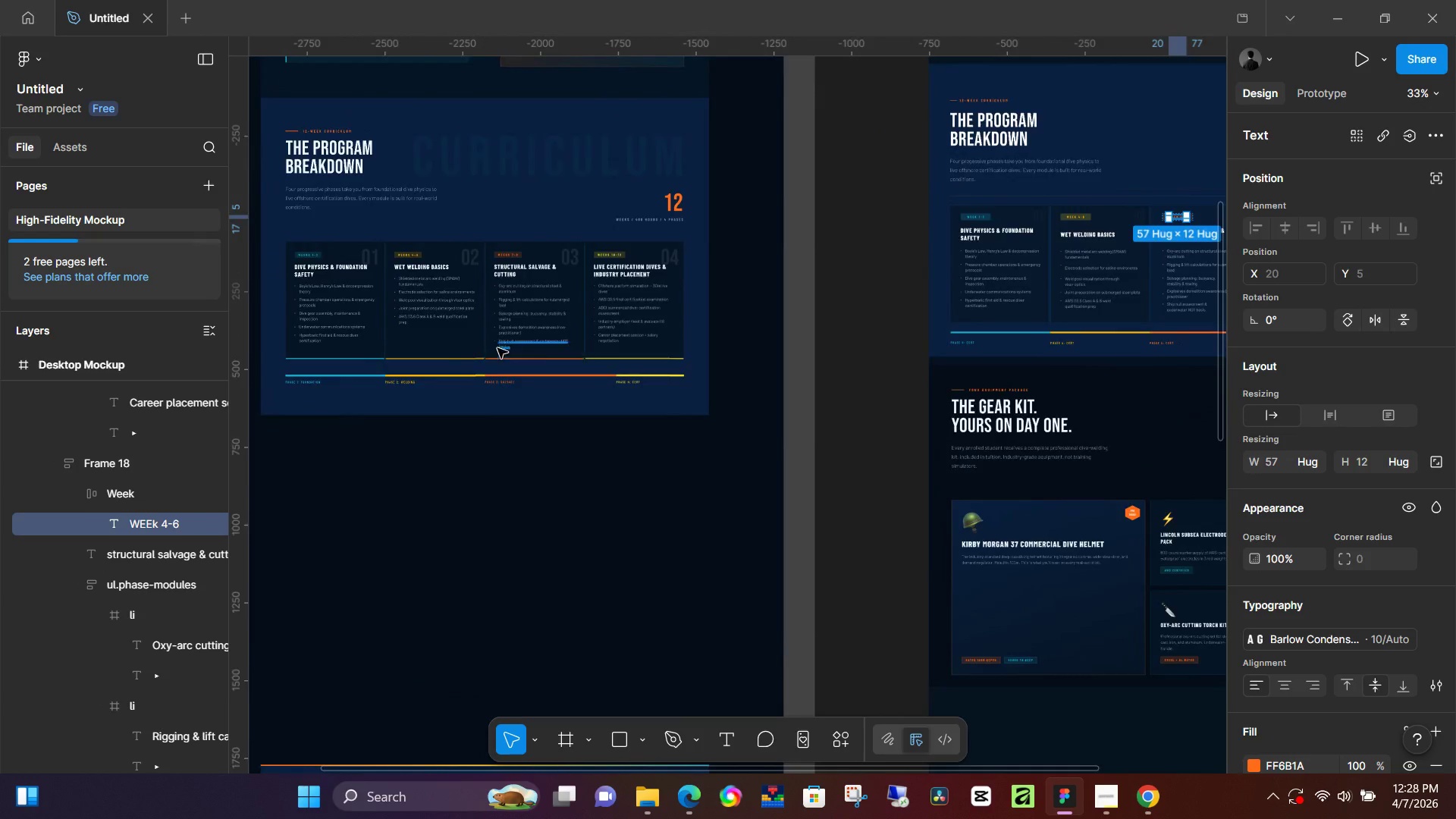 
scroll: coordinate [554, 500], scroll_direction: down, amount: 13.0
 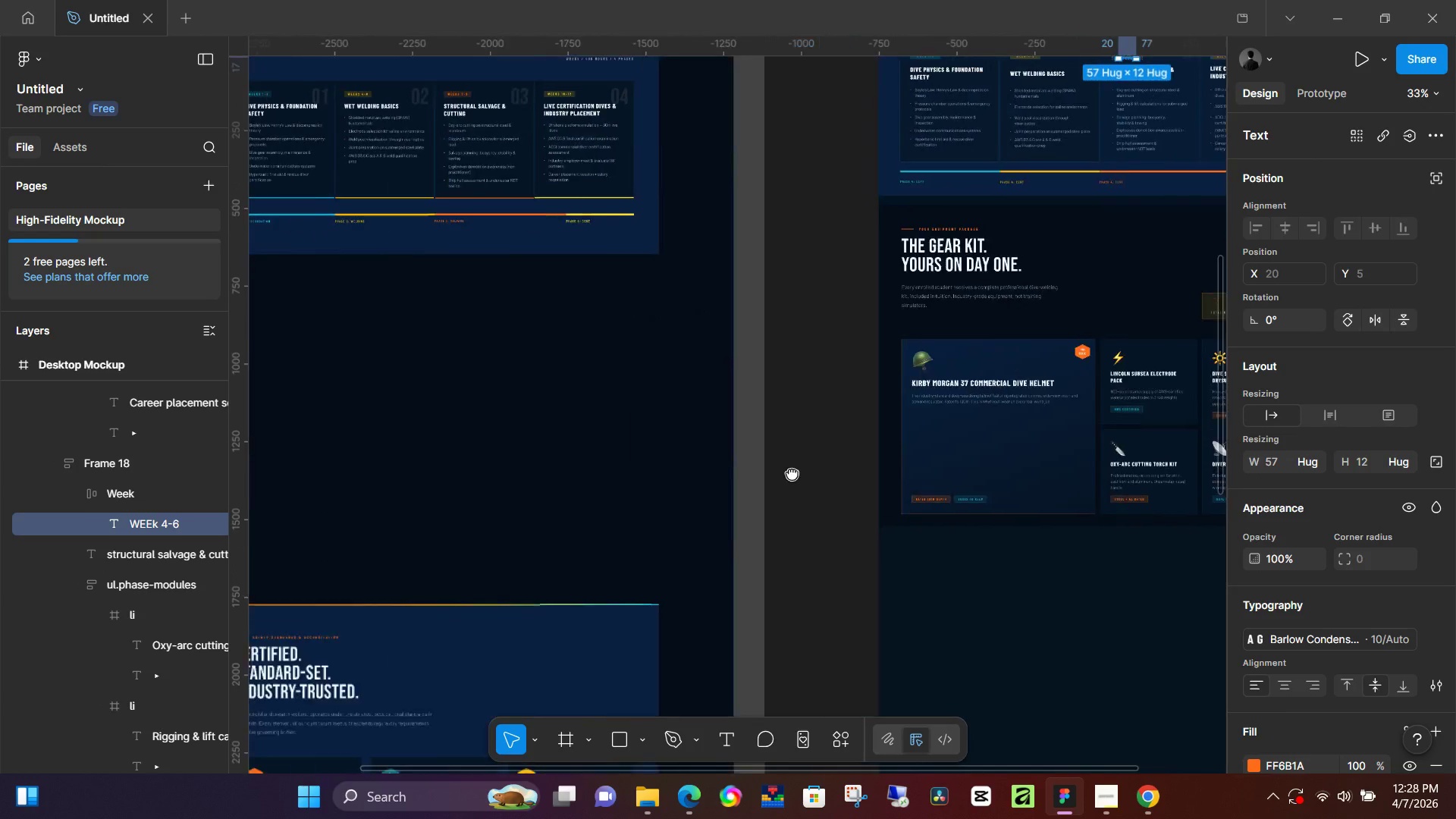 
hold_key(key=ControlLeft, duration=1.42)
scroll: coordinate [552, 367], scroll_direction: up, amount: 13.0
 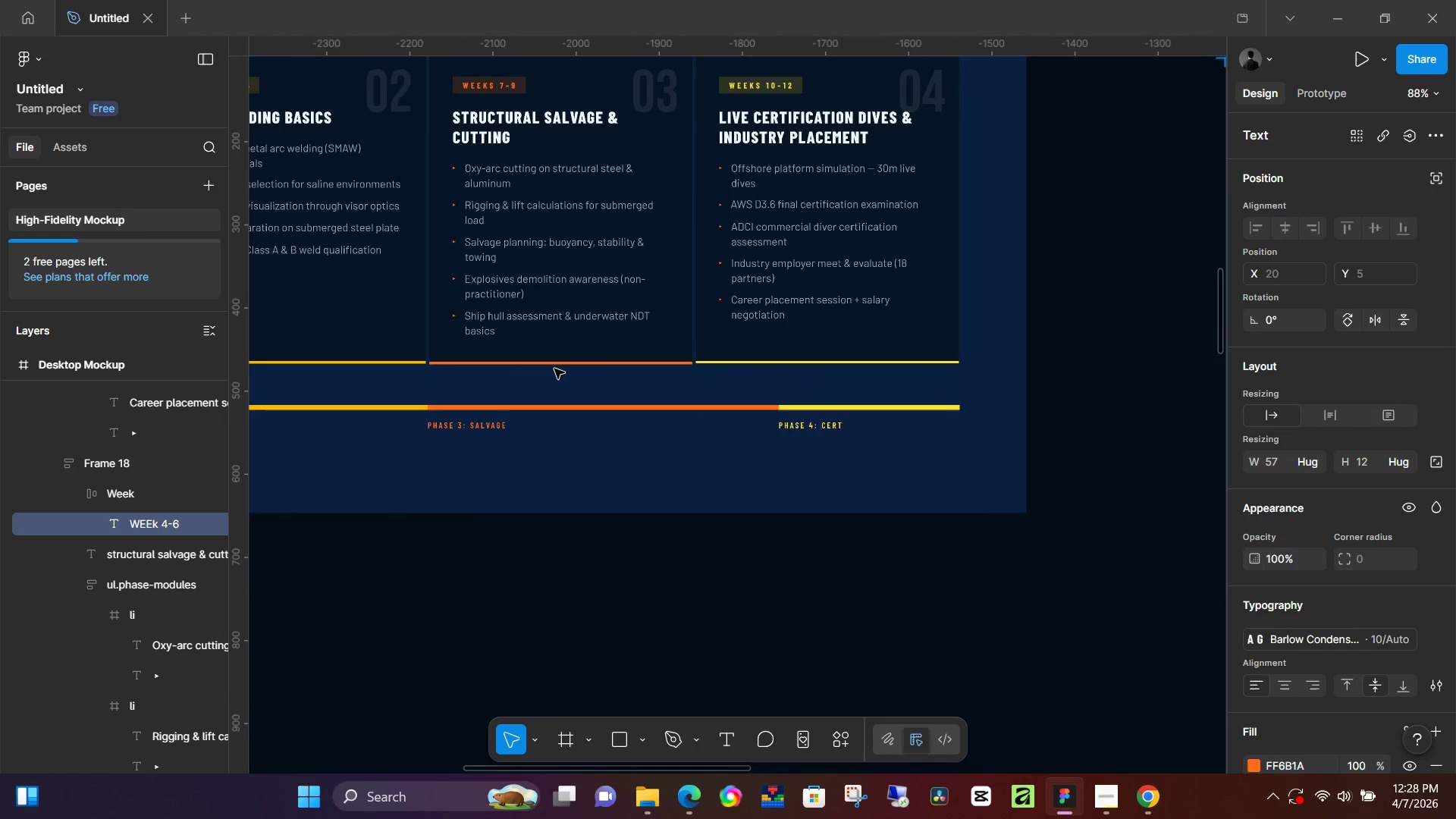 
hold_key(key=Space, duration=1.5)
 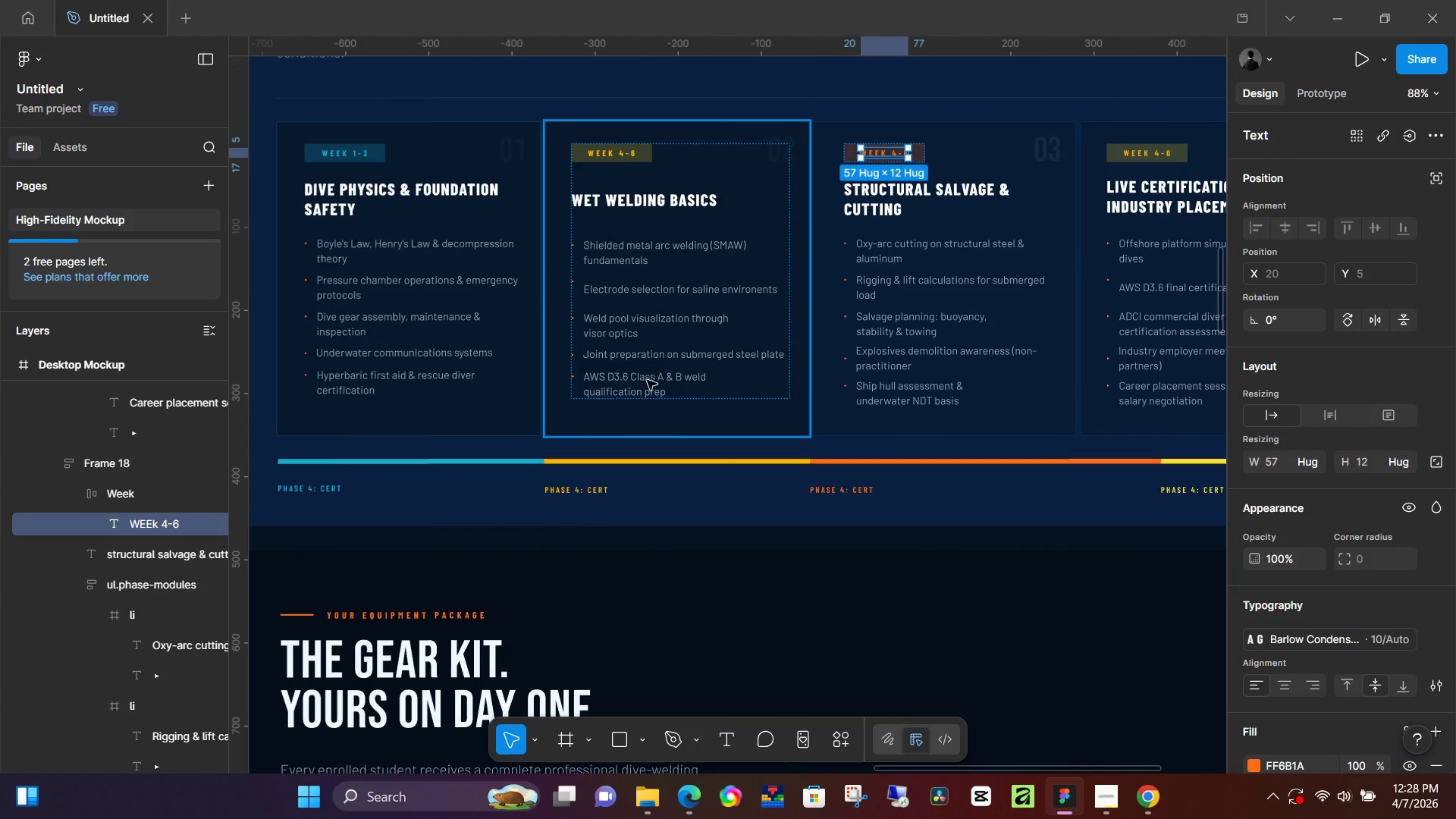 
left_click_drag(start_coordinate=[993, 394], to_coordinate=[462, 616])
 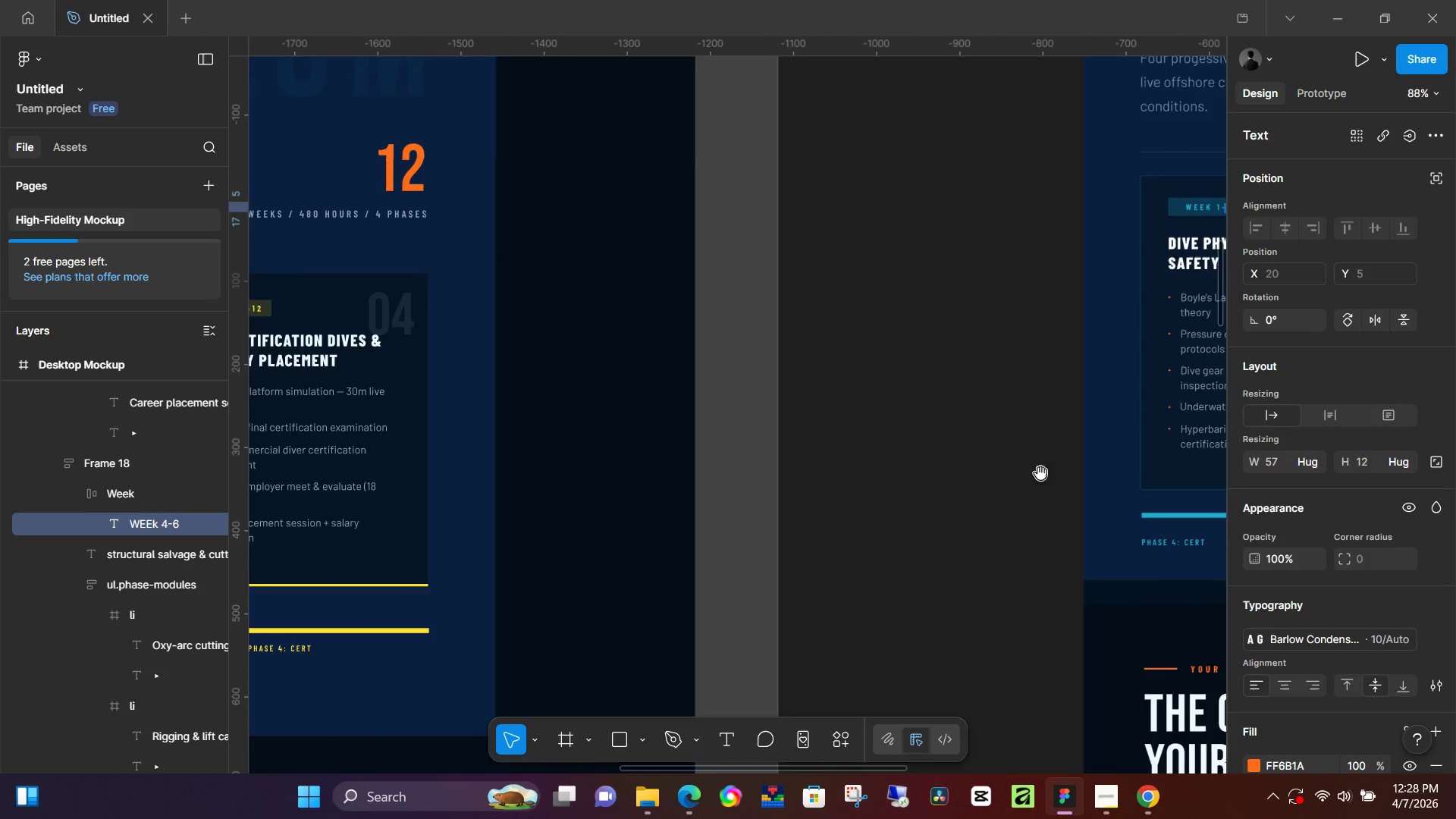 
left_click_drag(start_coordinate=[1048, 473], to_coordinate=[185, 419])
 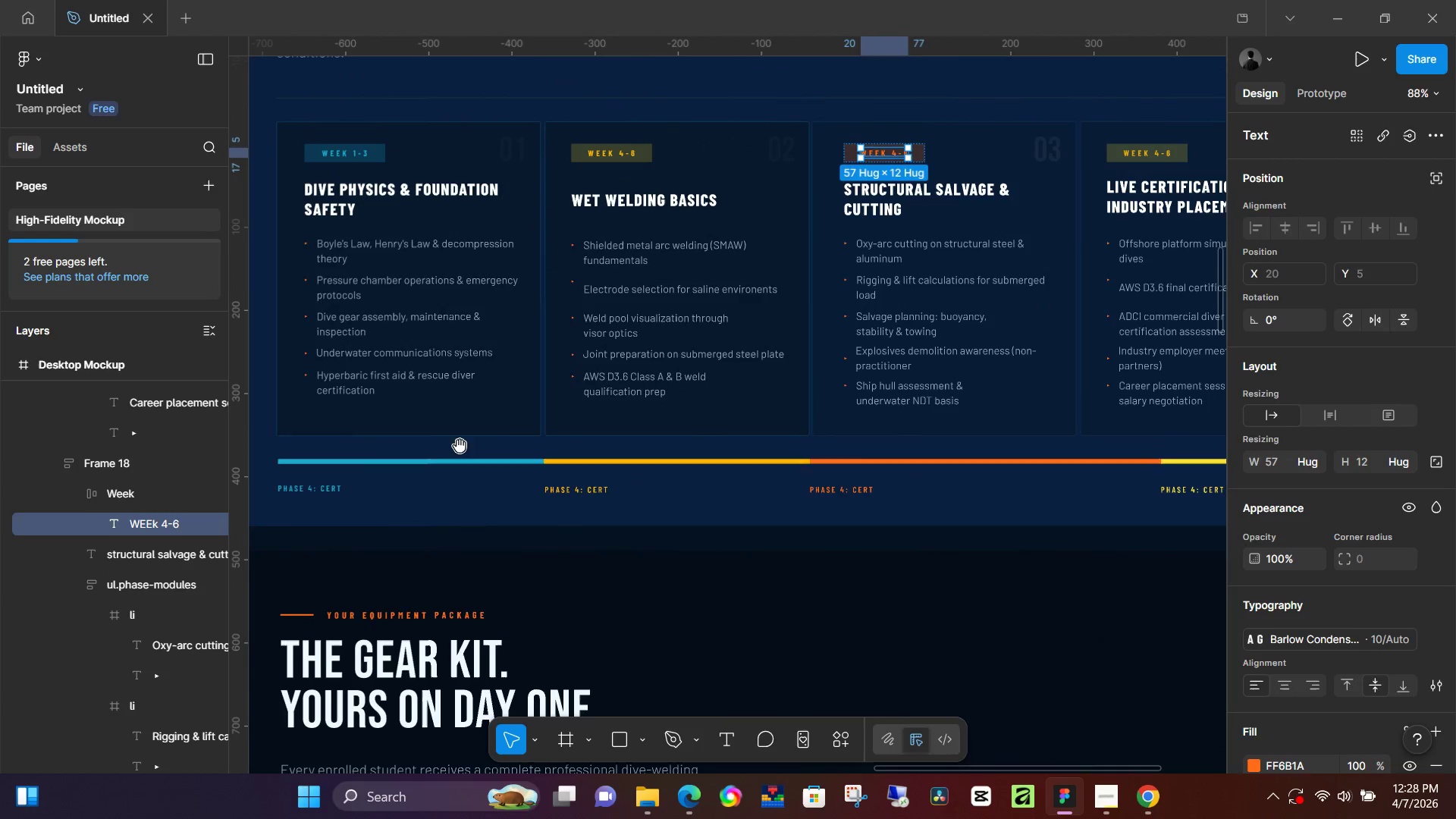 
key(Space)
 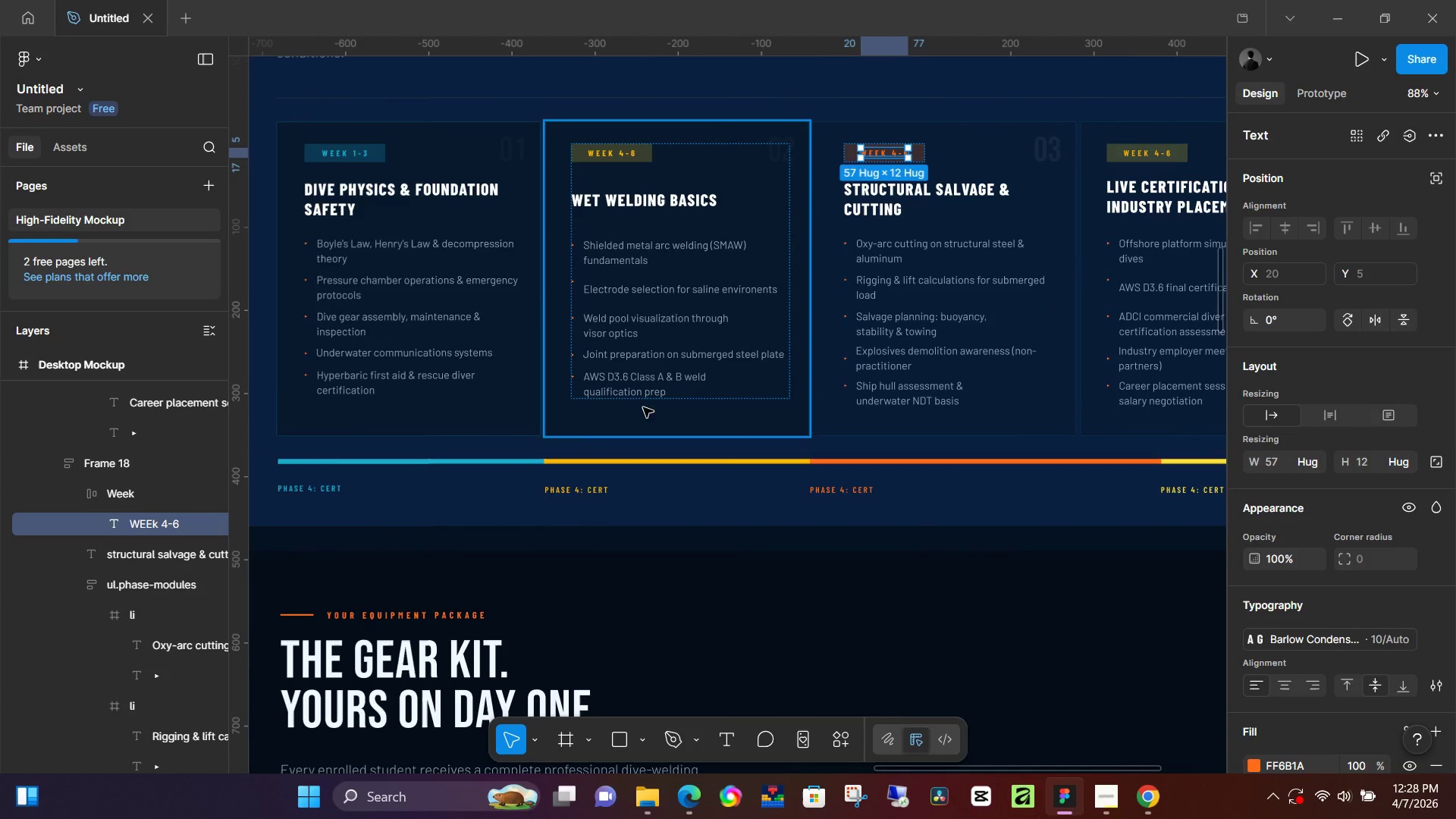 
scroll: coordinate [540, 450], scroll_direction: up, amount: 4.0
 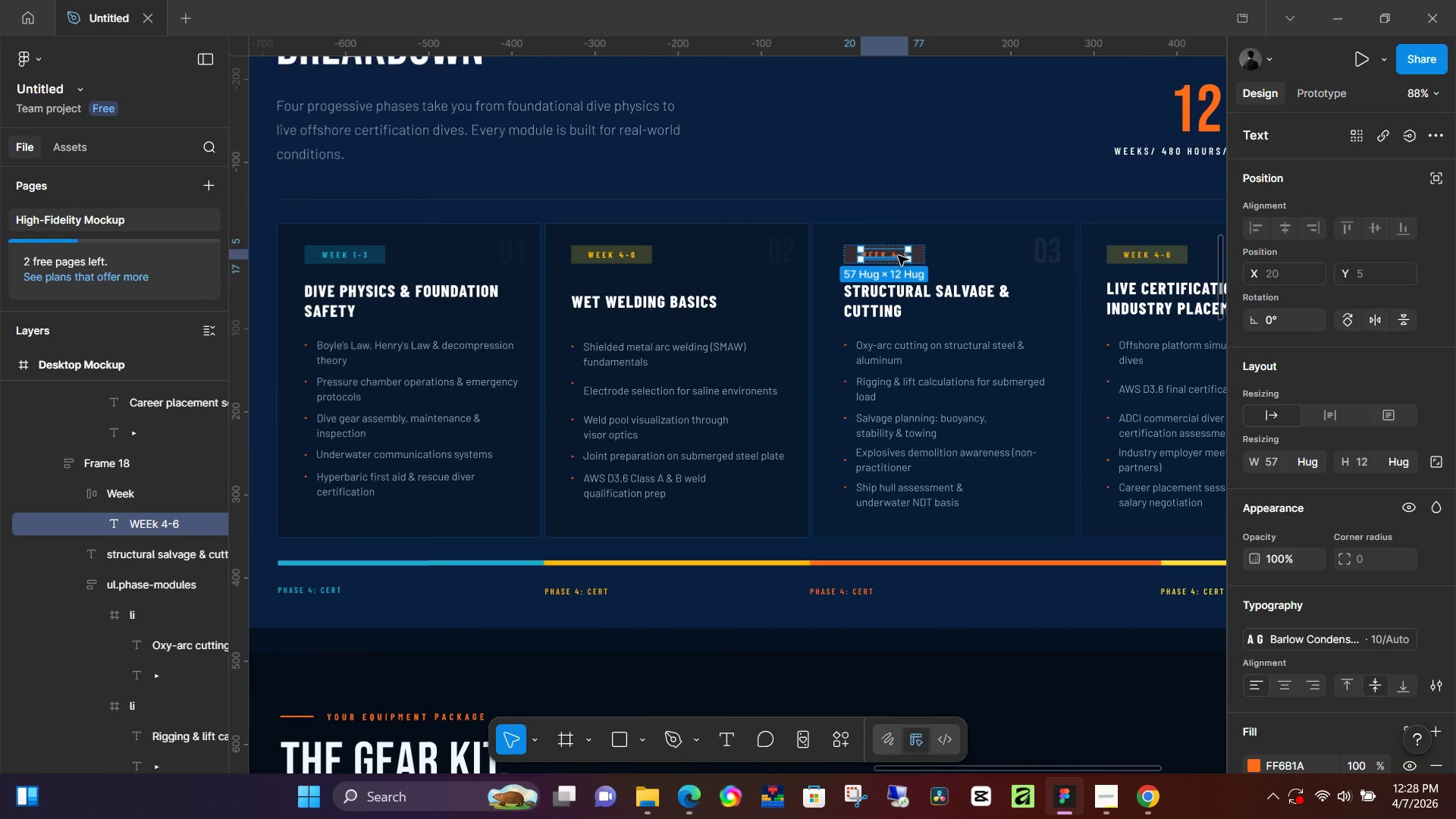 
double_click([900, 254])
 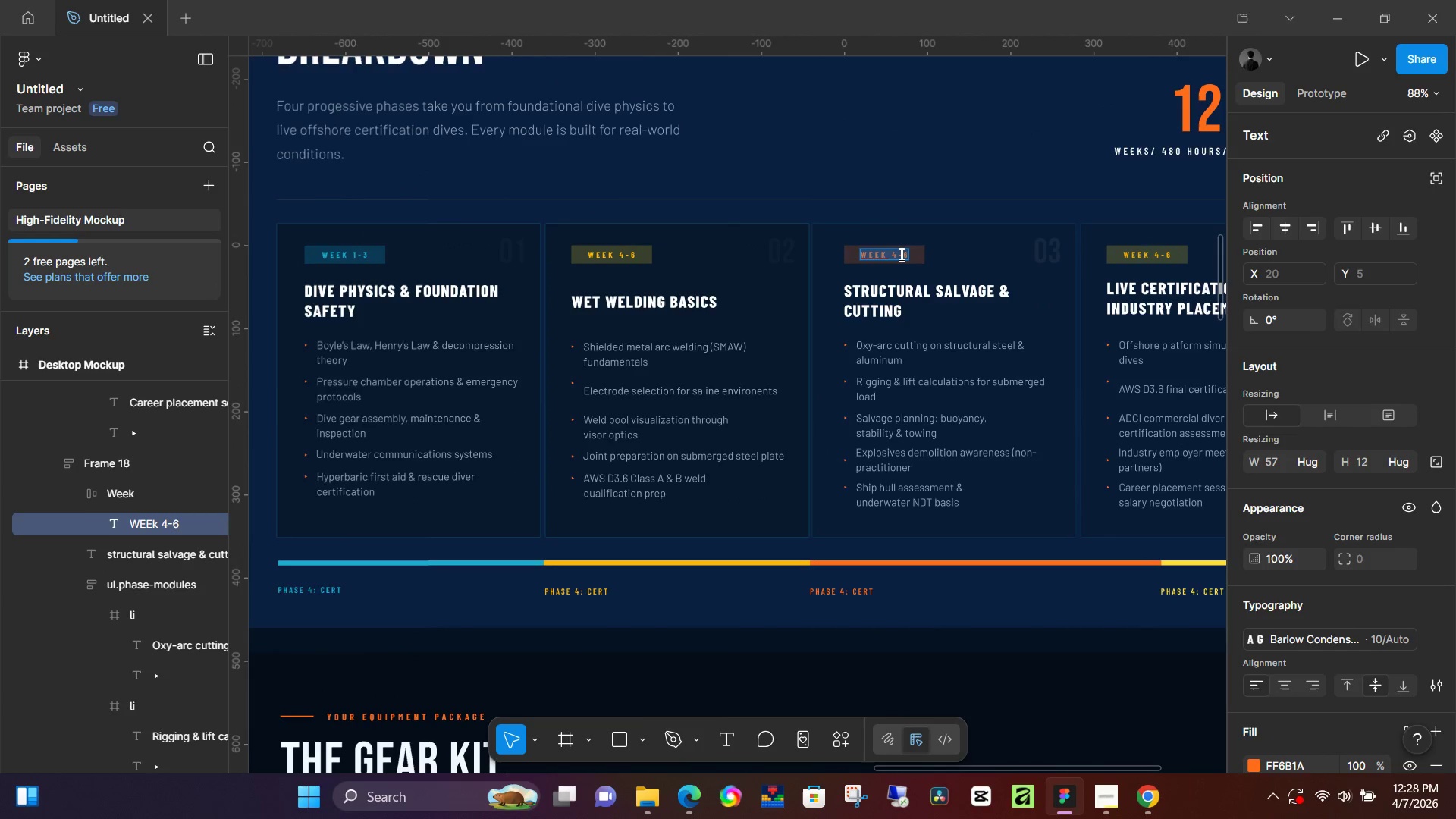 
triple_click([900, 254])
 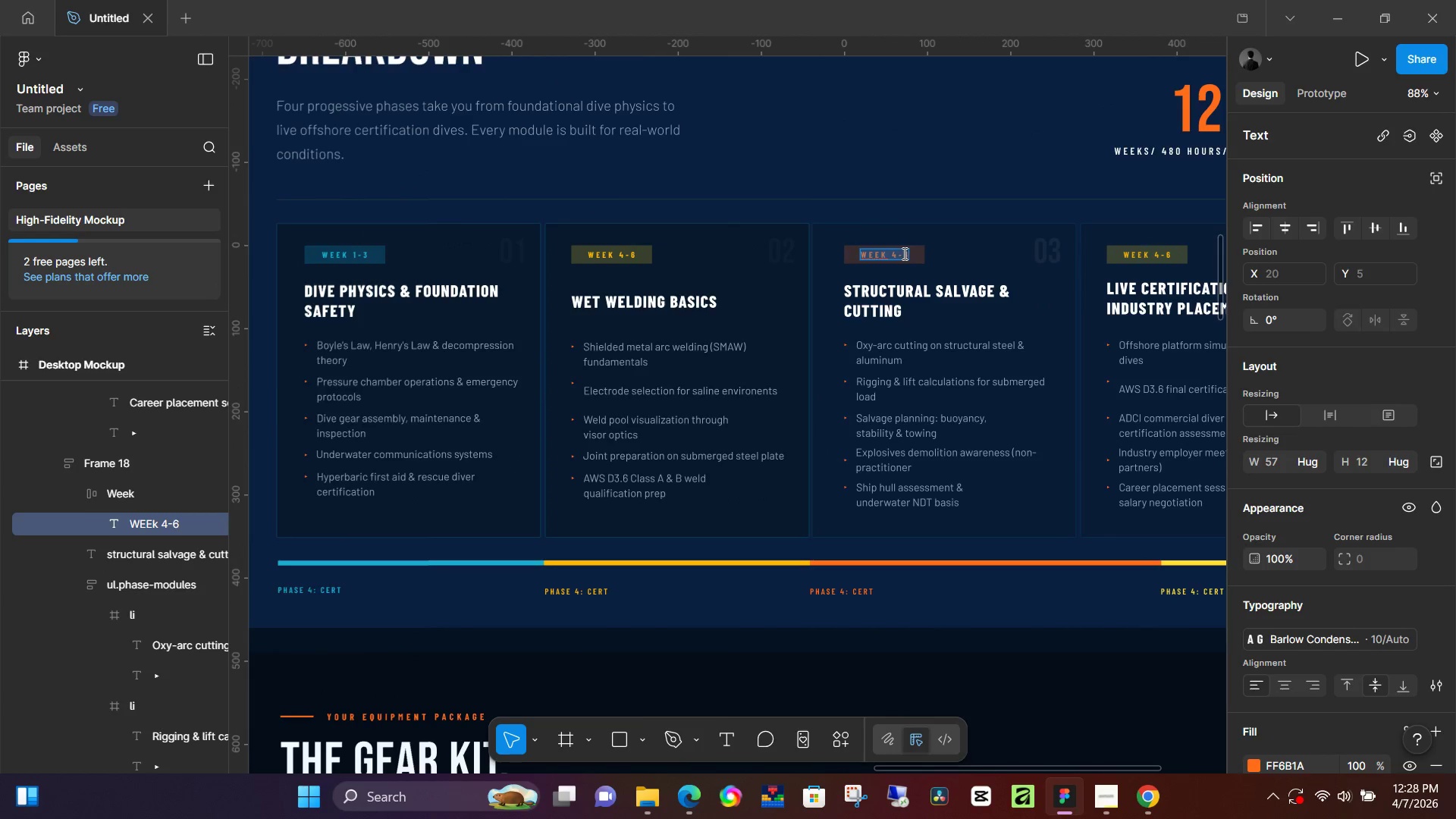 
left_click([904, 253])
 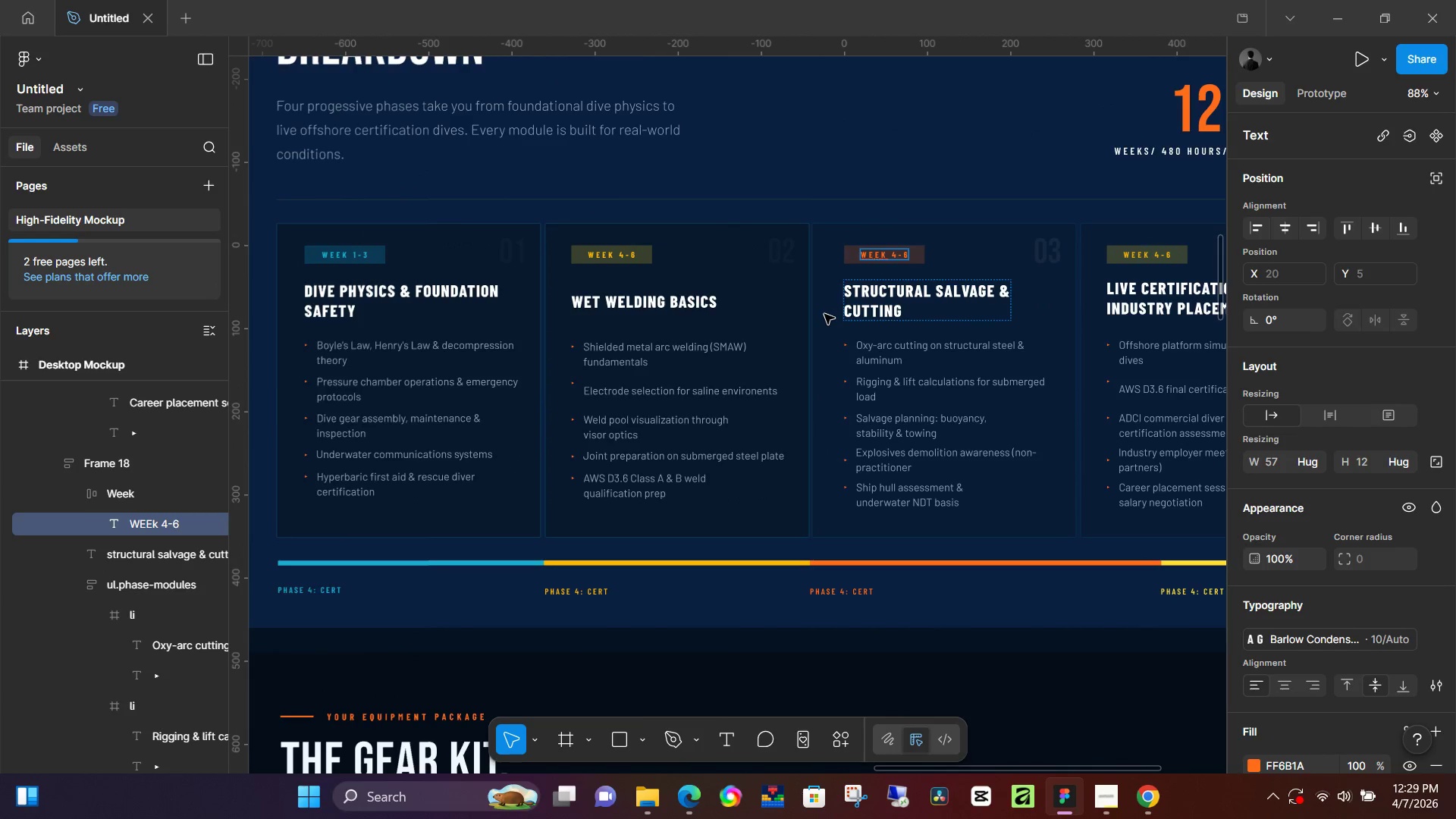 
key(ArrowRight)
 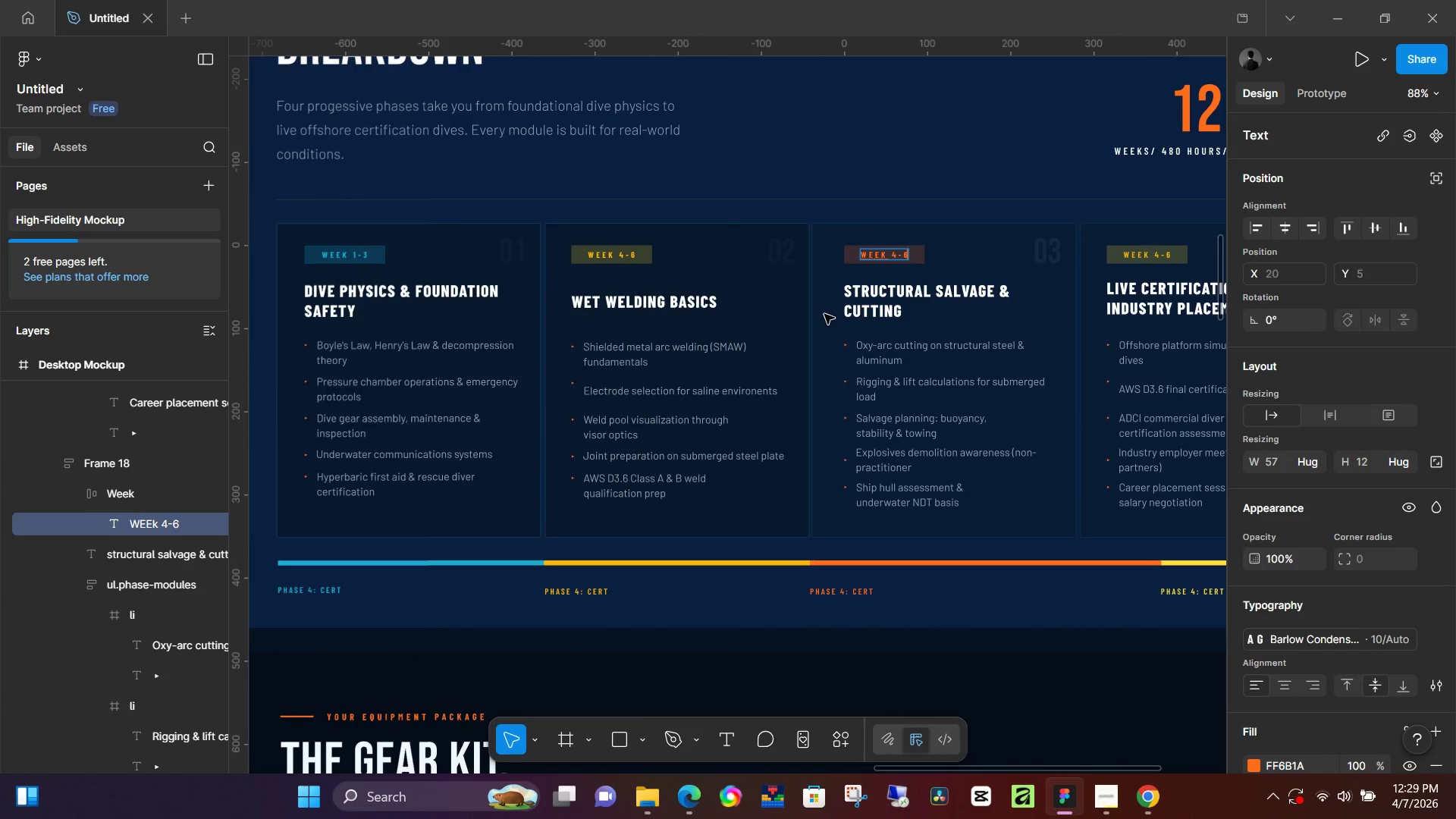 
key(Backspace)
 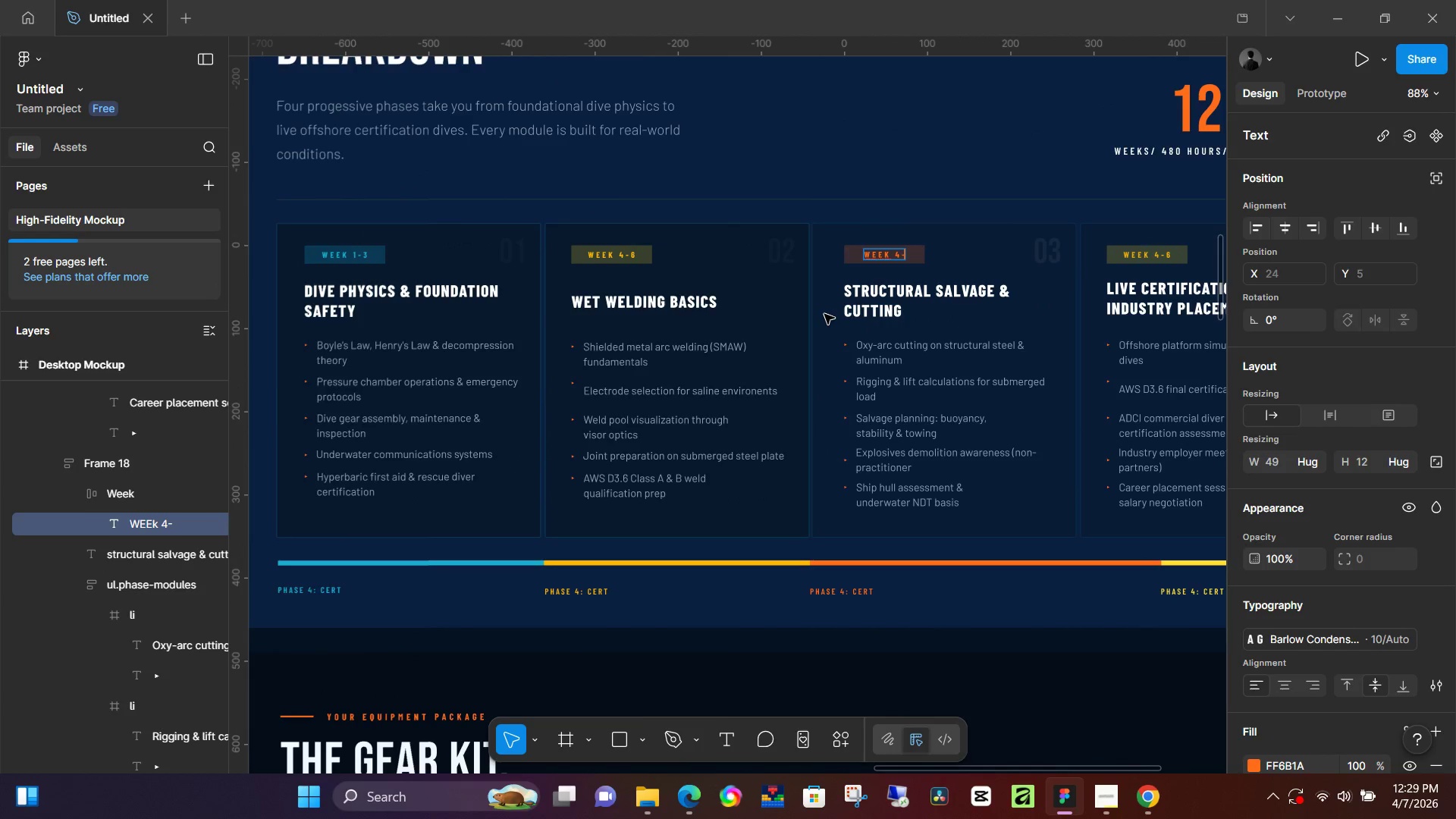 
key(Backspace)
 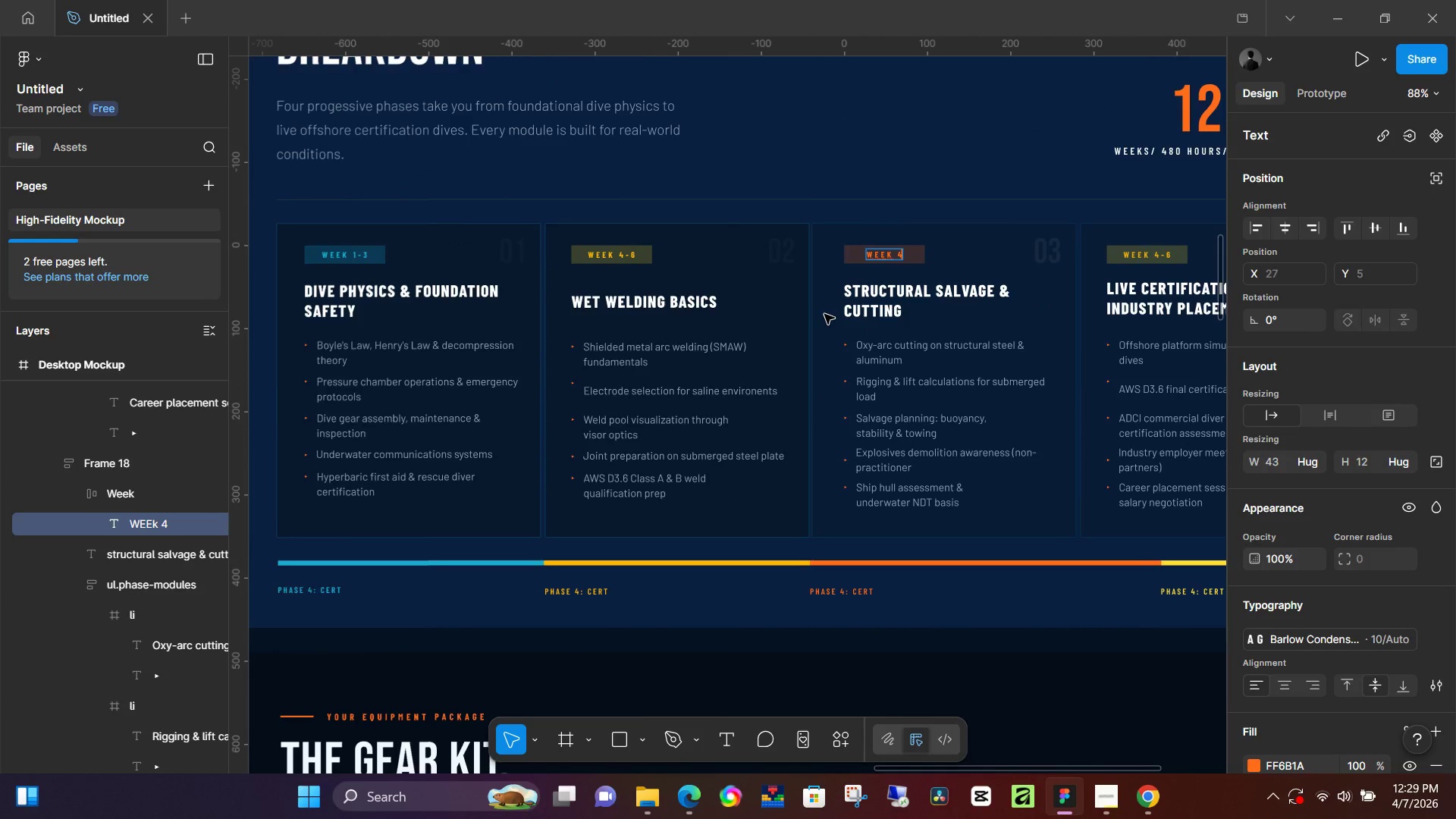 
key(Backspace)
 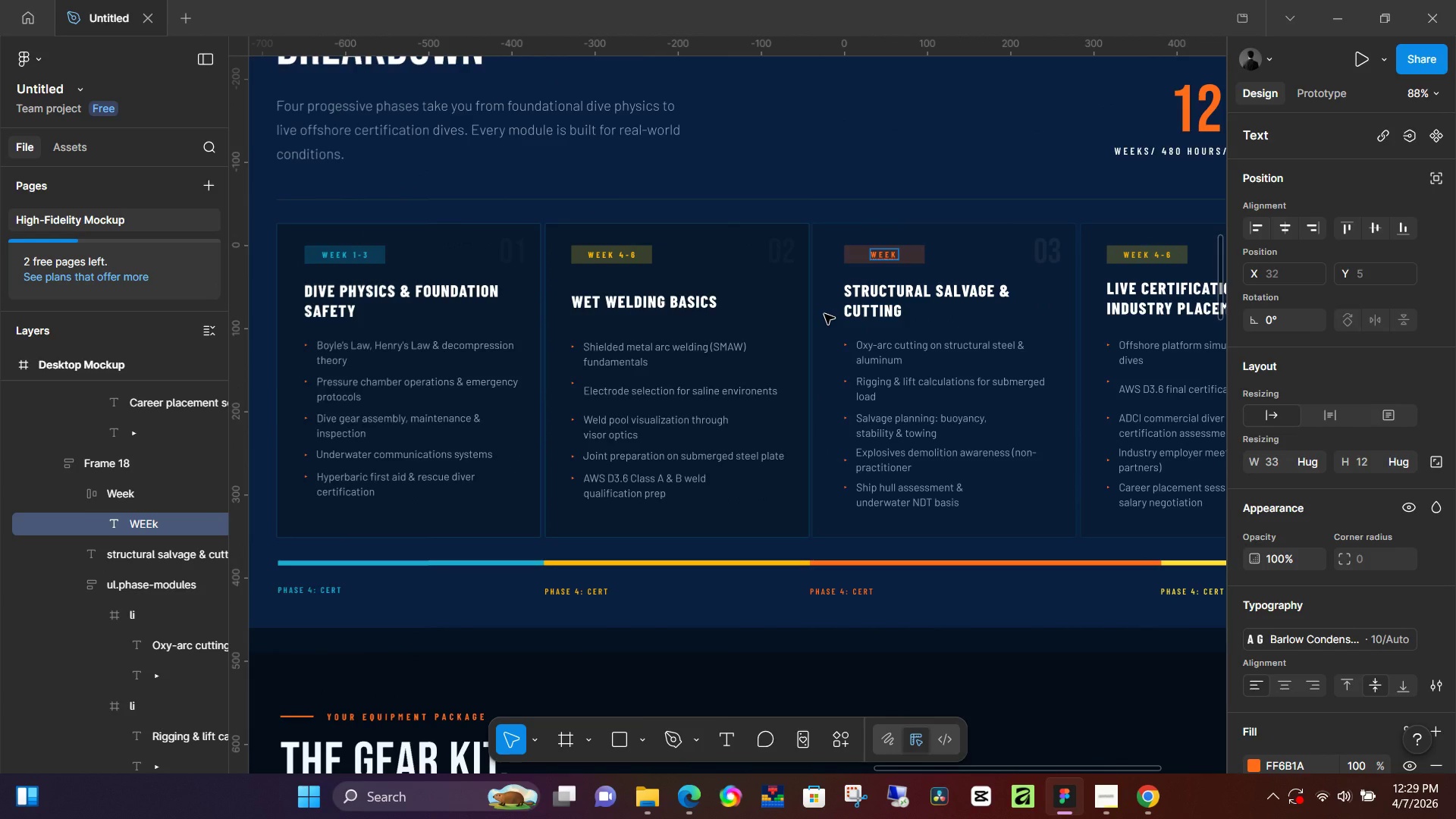 
key(7)
 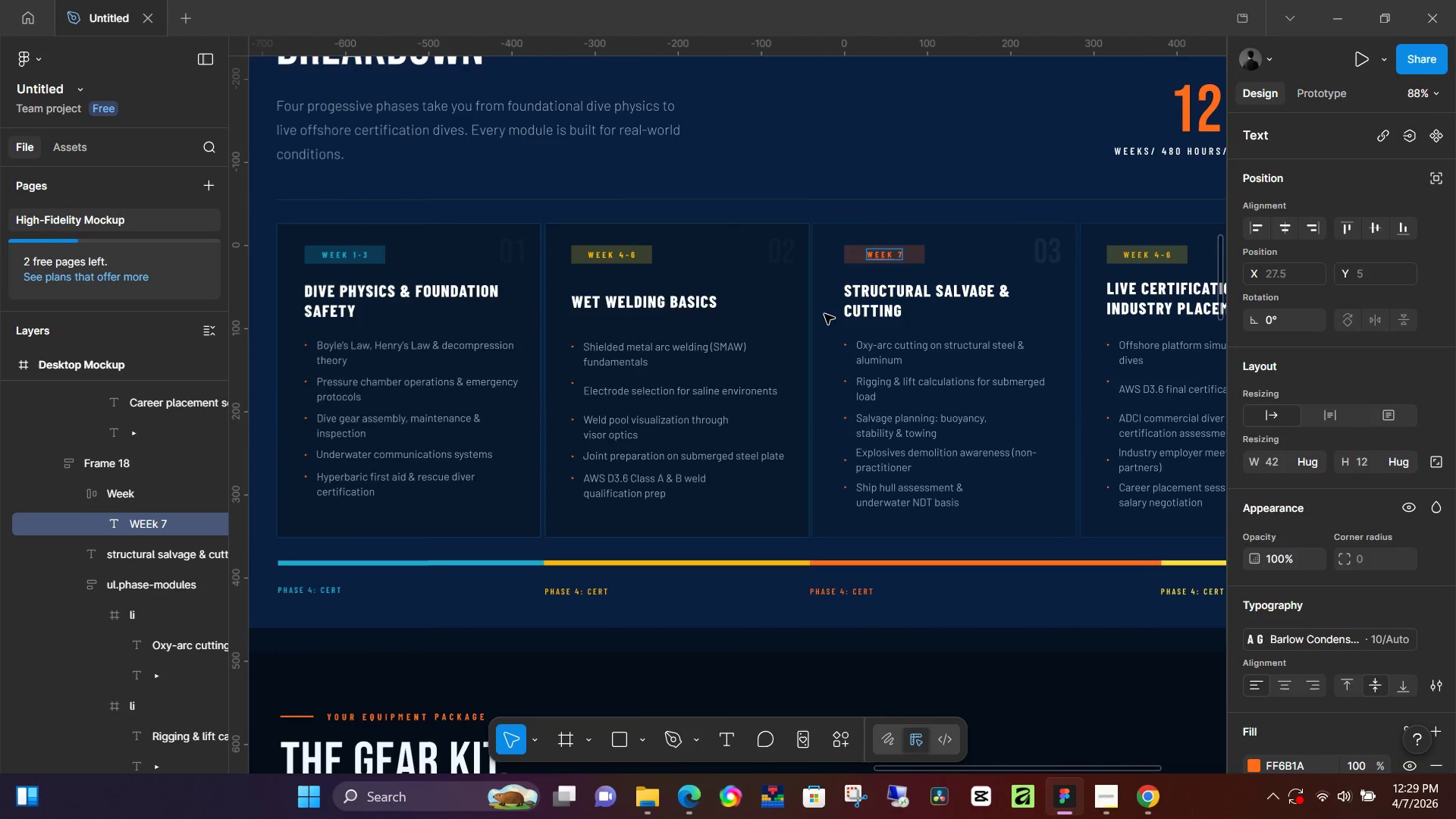 
key(Space)
 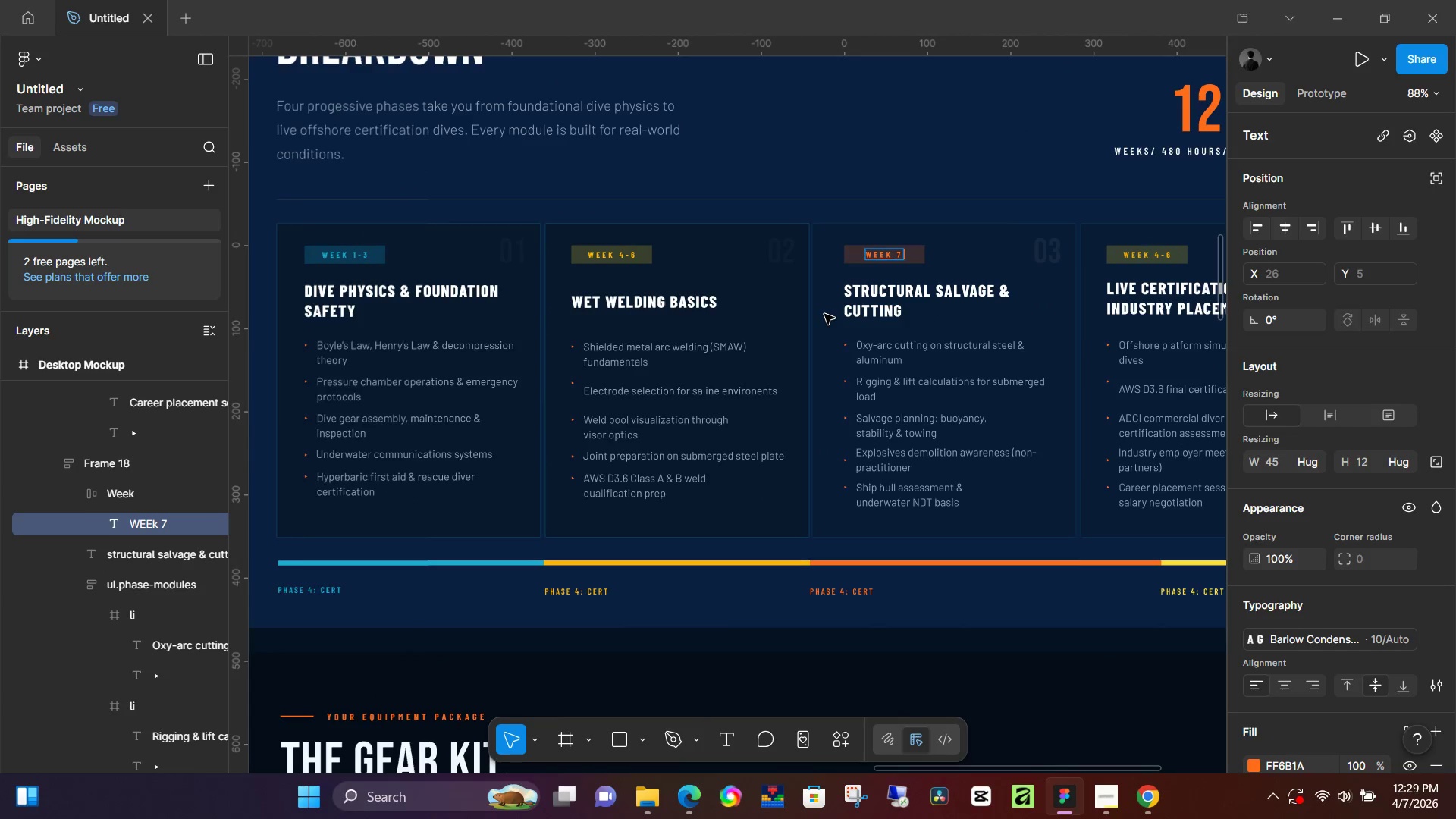 
key(Minus)
 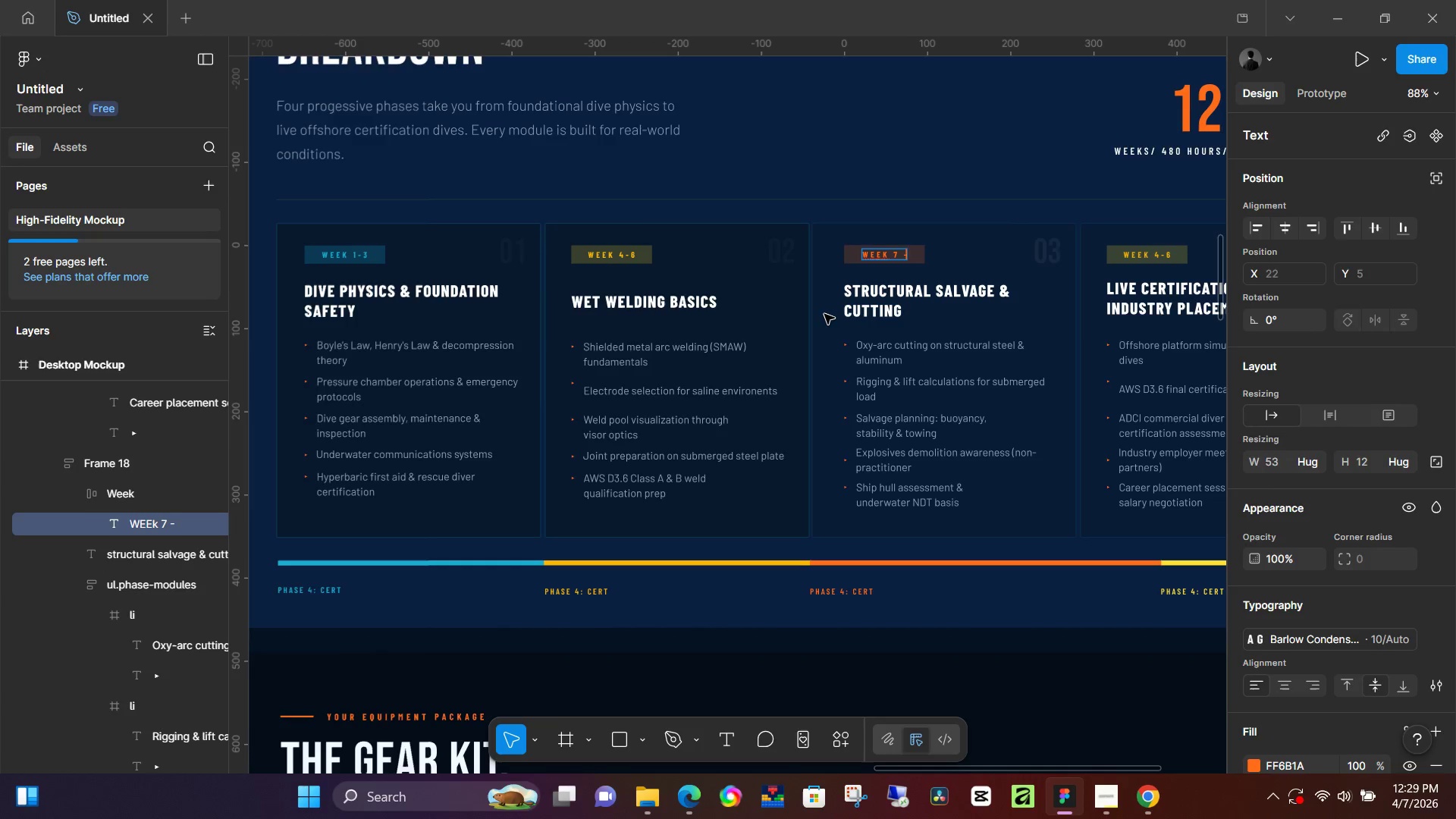 
key(Space)
 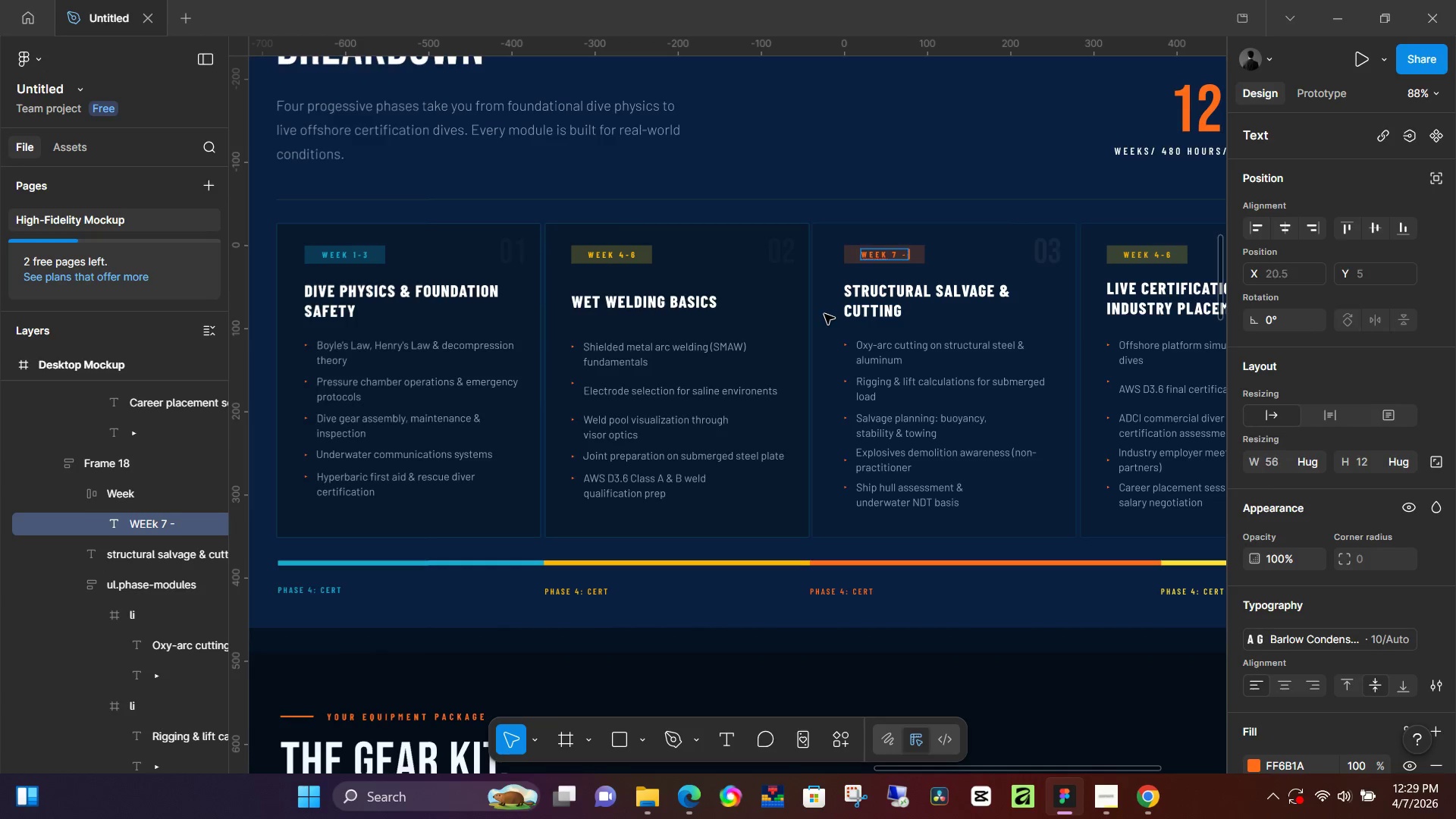 
key(8)
 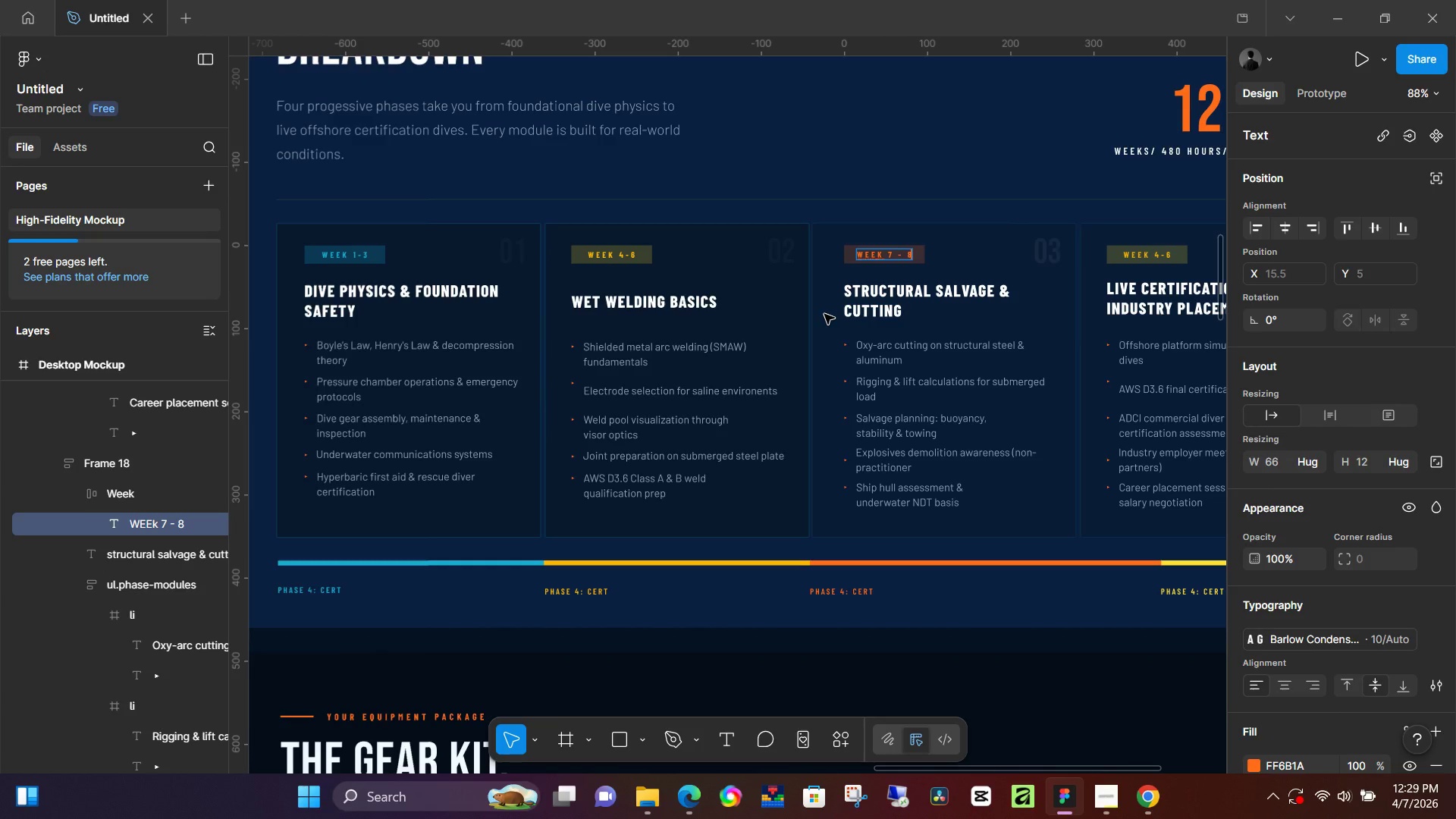 
key(Backspace)
 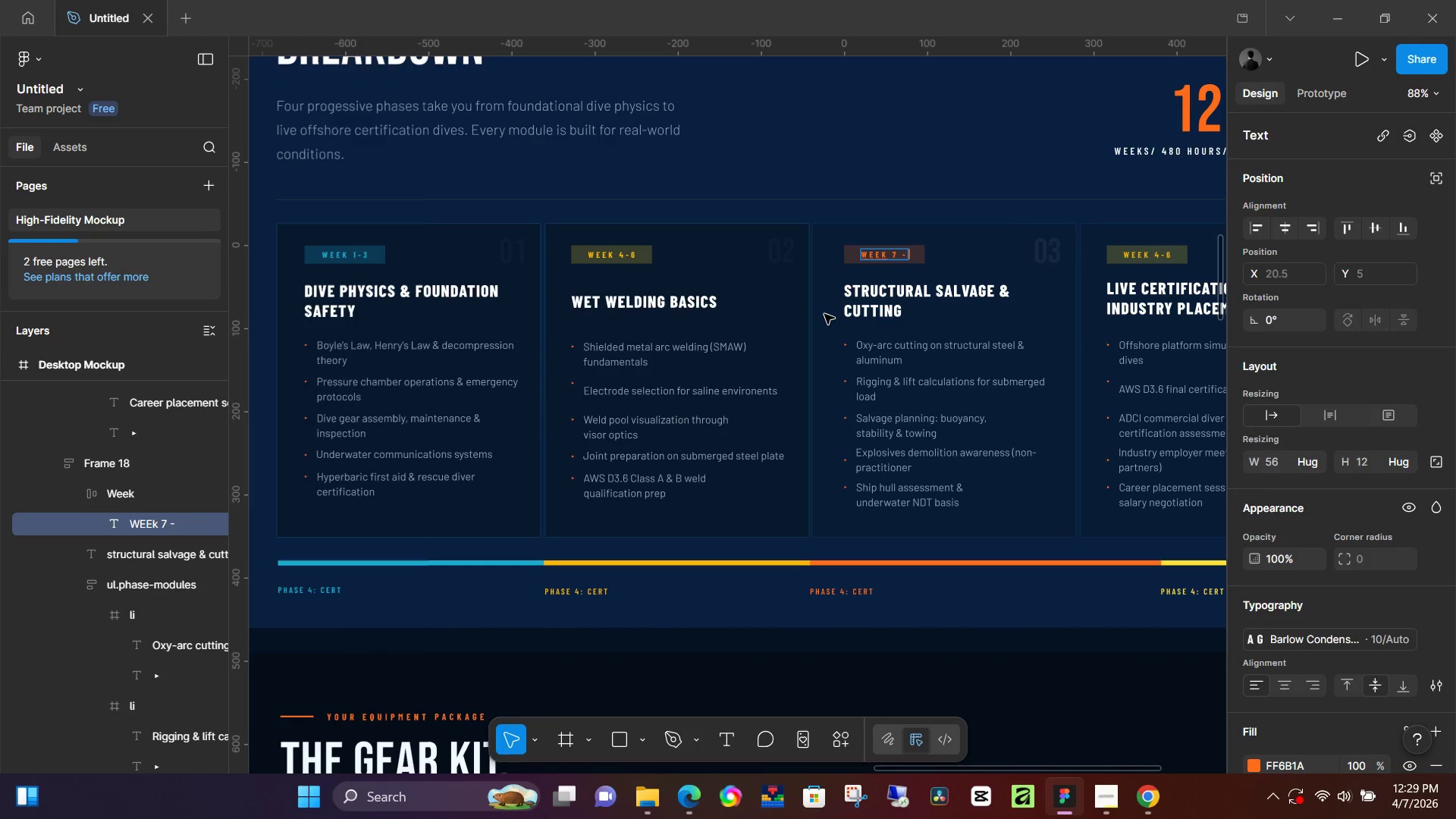 
key(Backspace)
 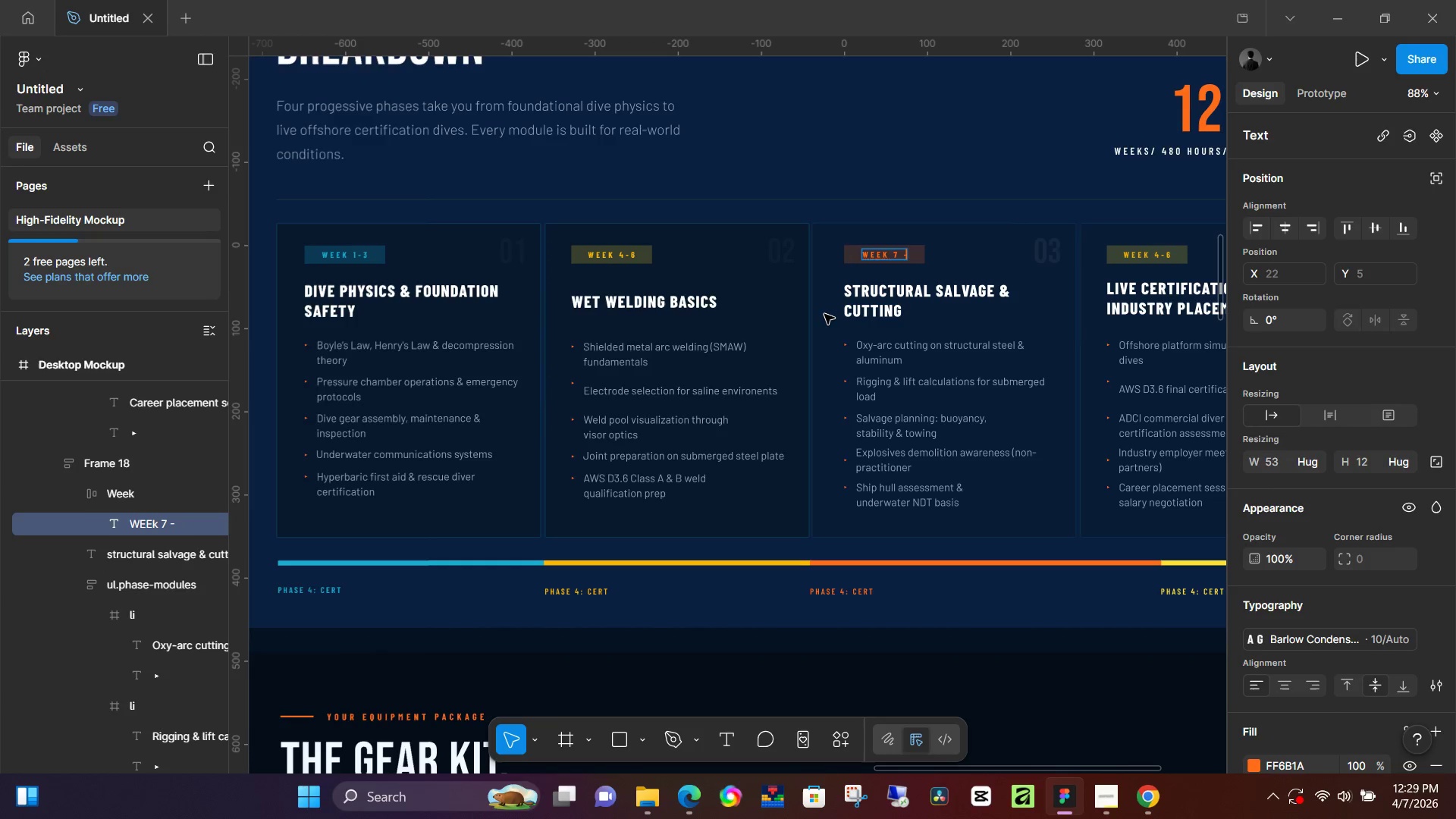 
key(Backspace)
 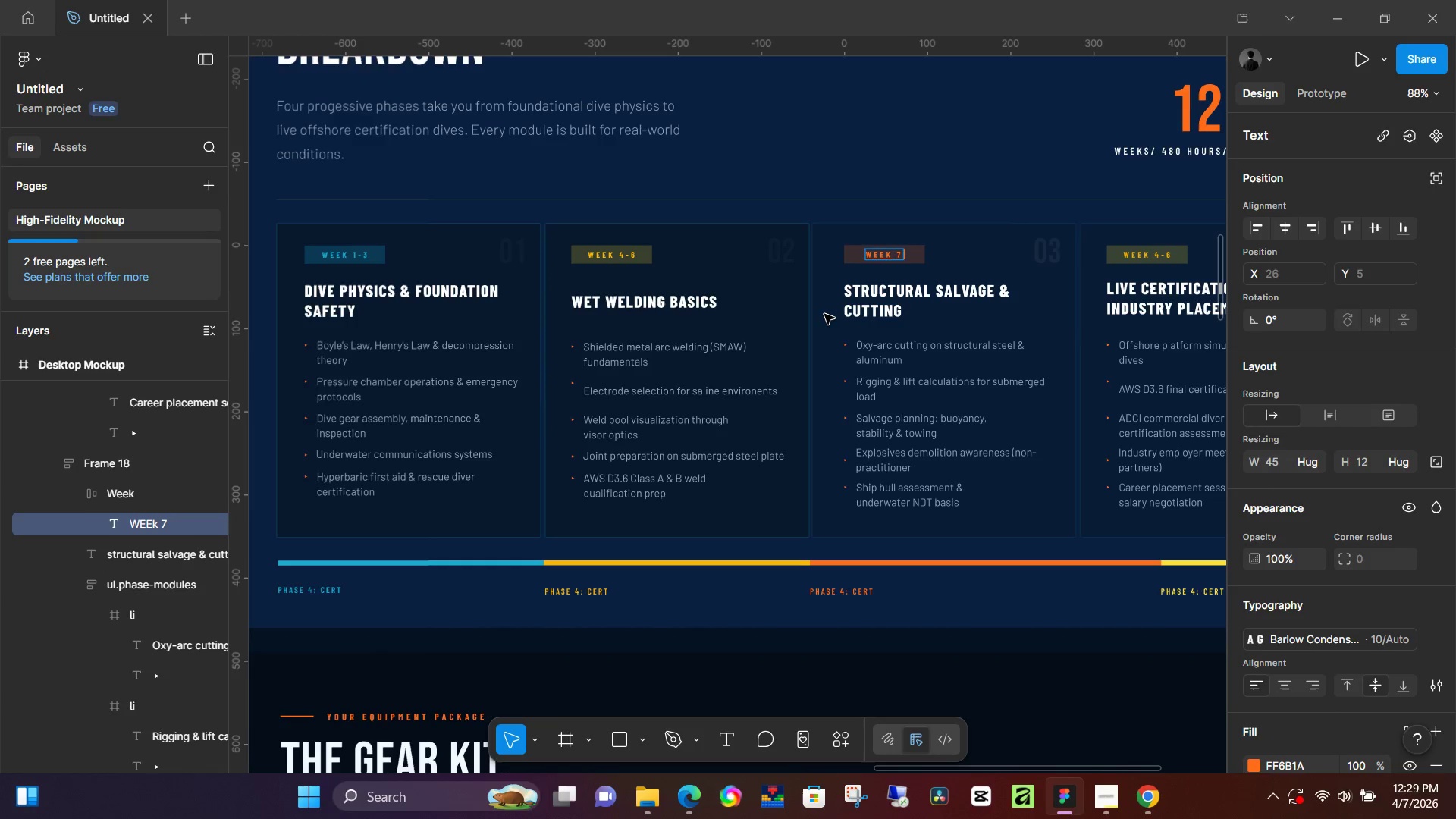 
key(Backspace)
 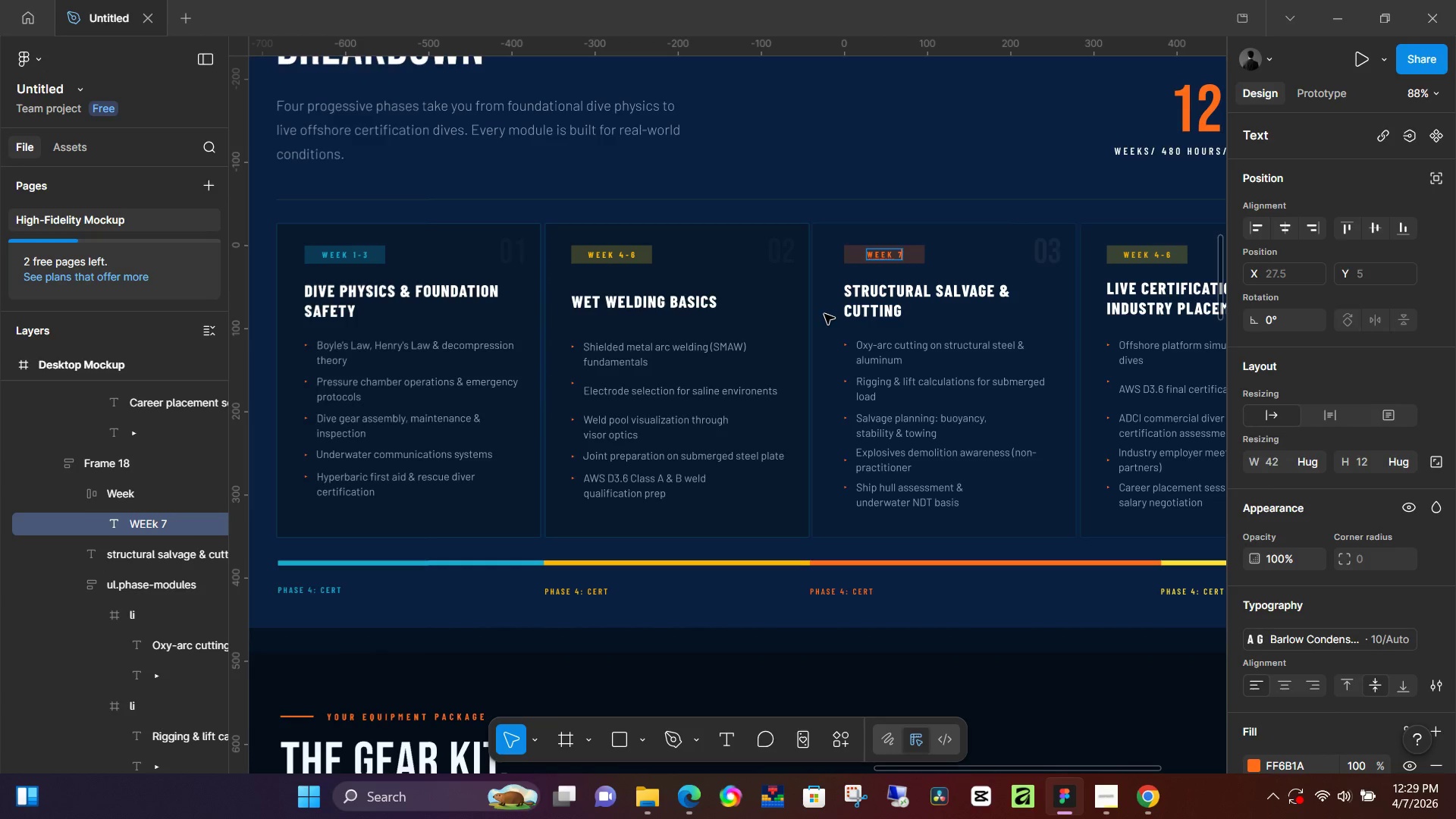 
key(Minus)
 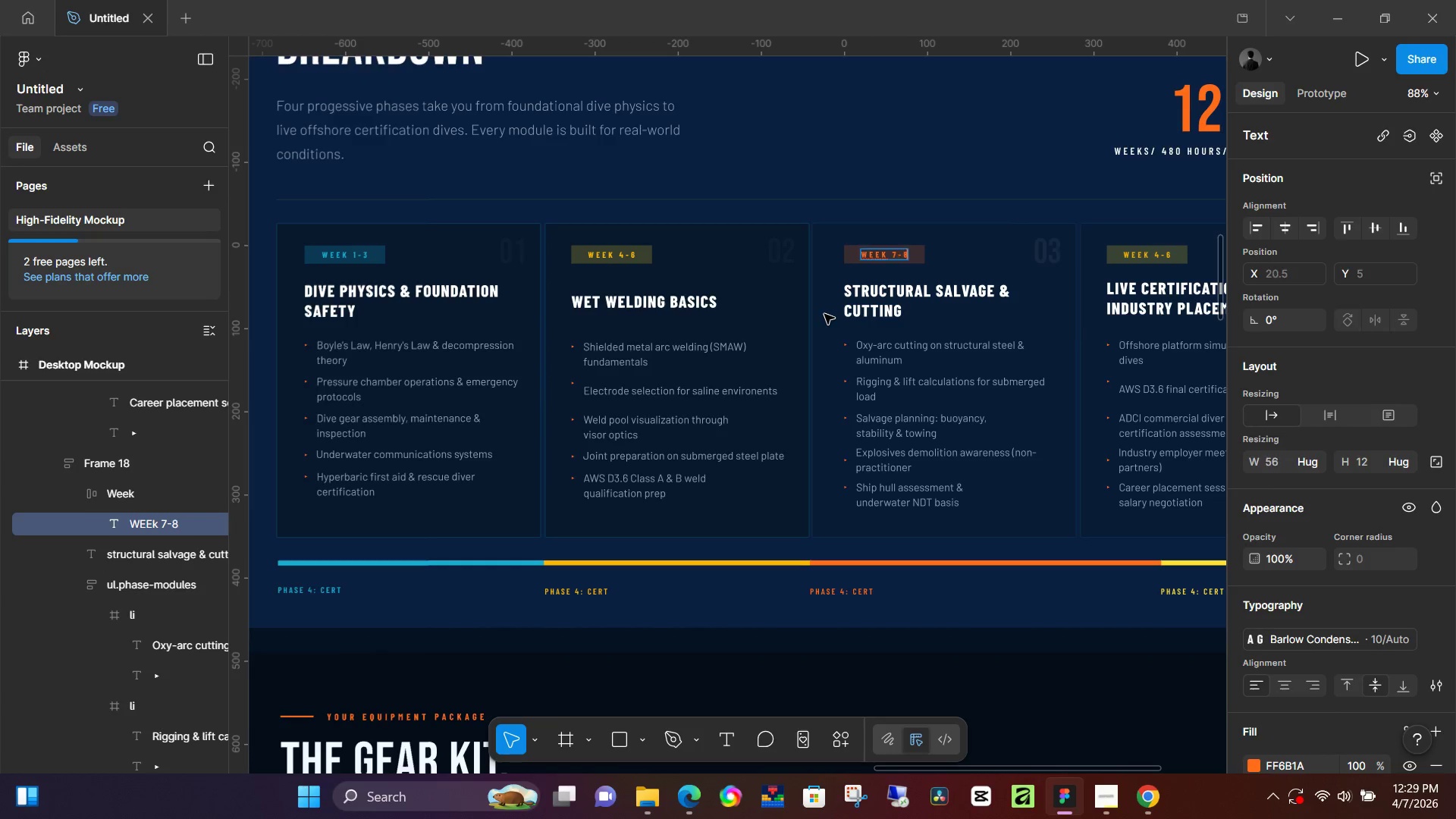 
key(8)
 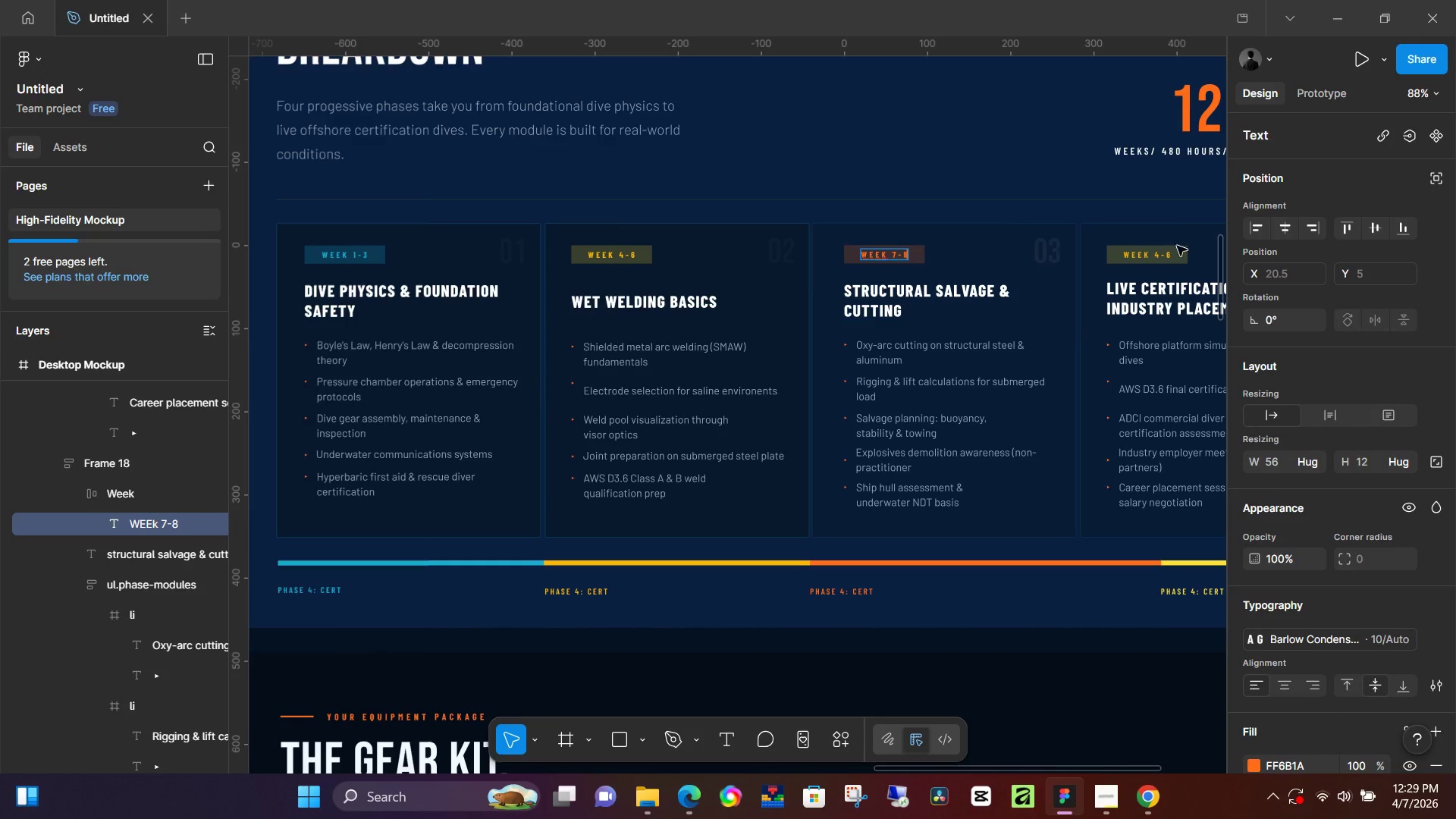 
double_click([1175, 252])
 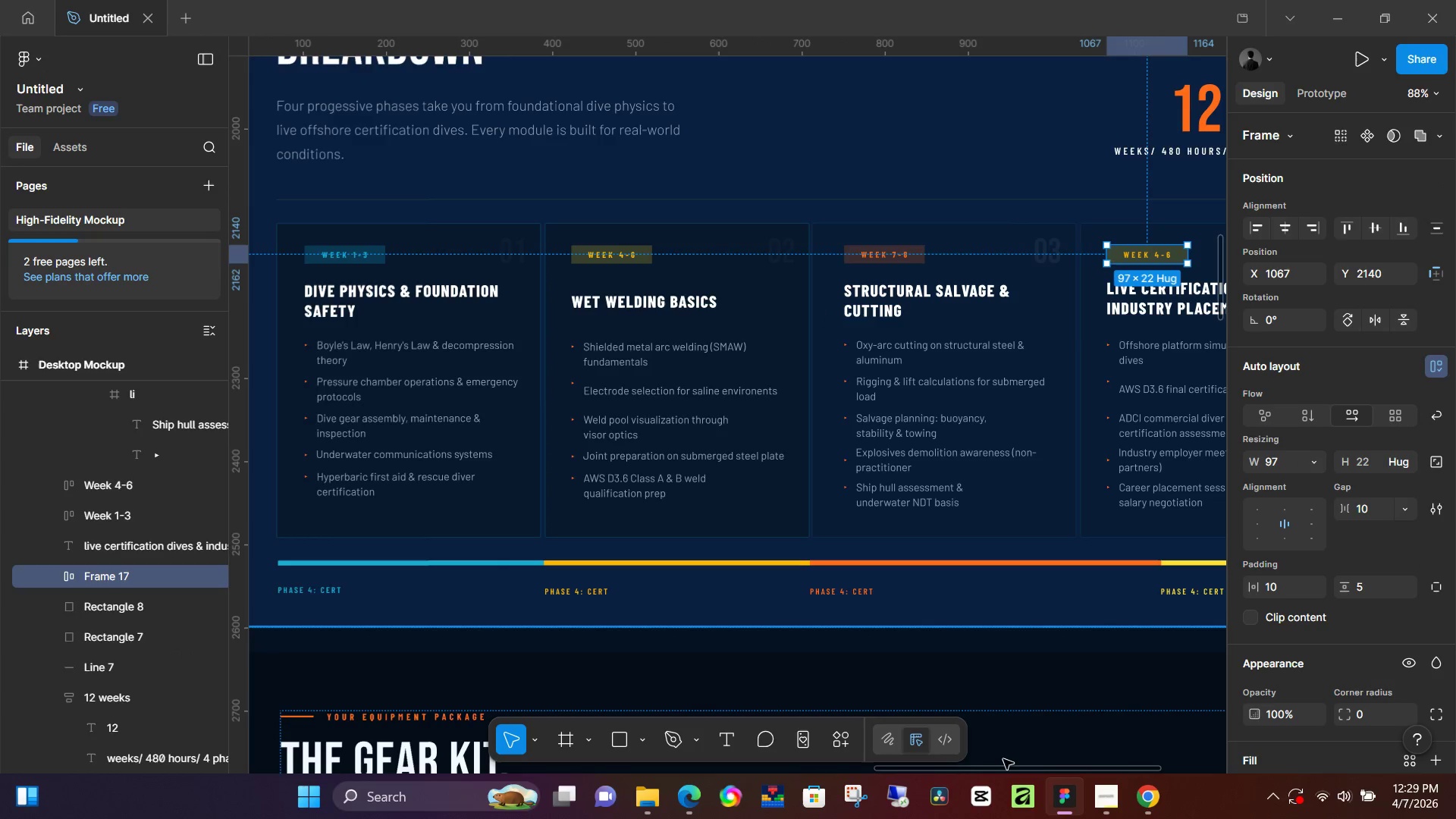 
left_click_drag(start_coordinate=[1008, 768], to_coordinate=[1077, 720])
 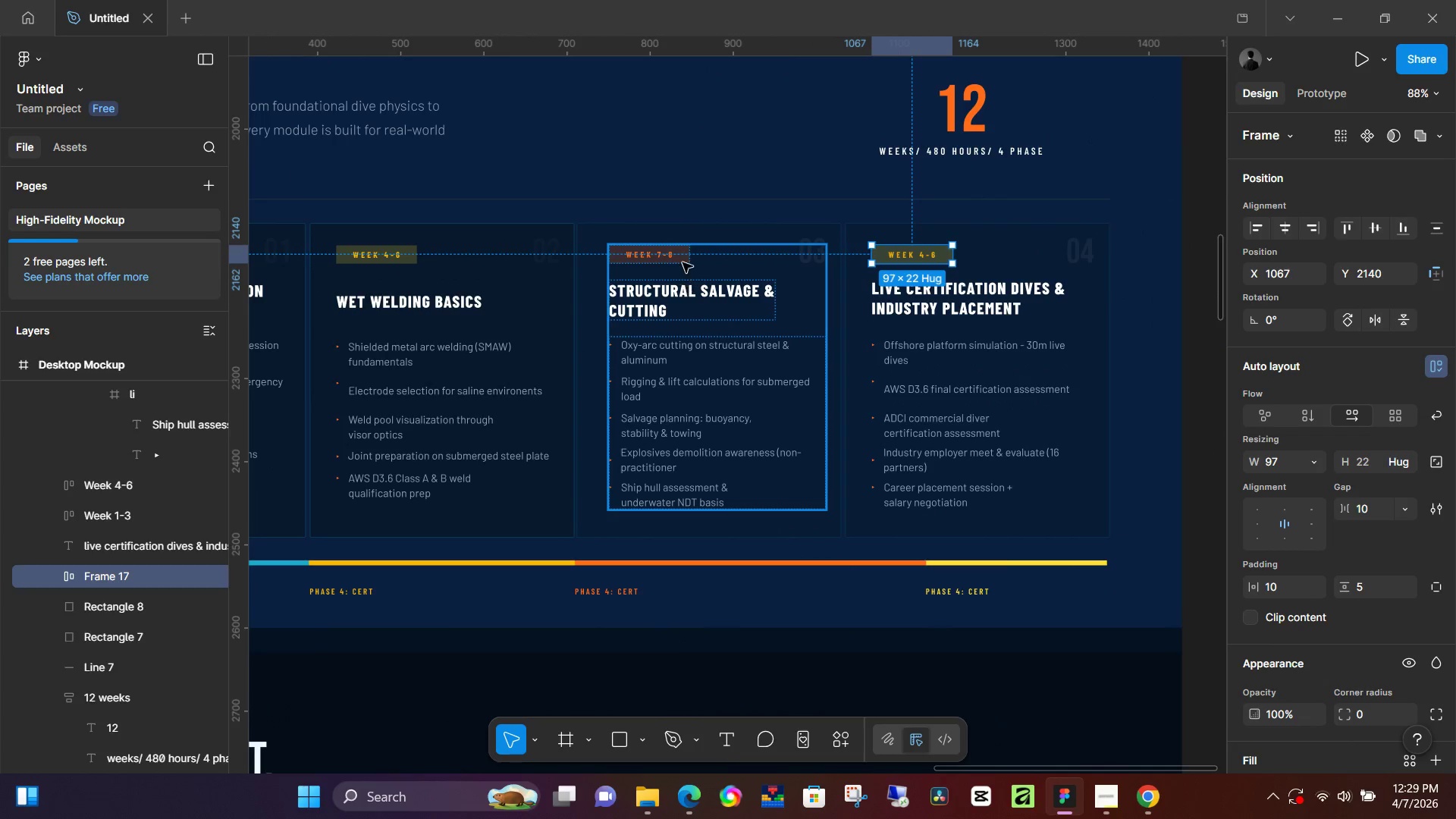 
double_click([682, 260])
 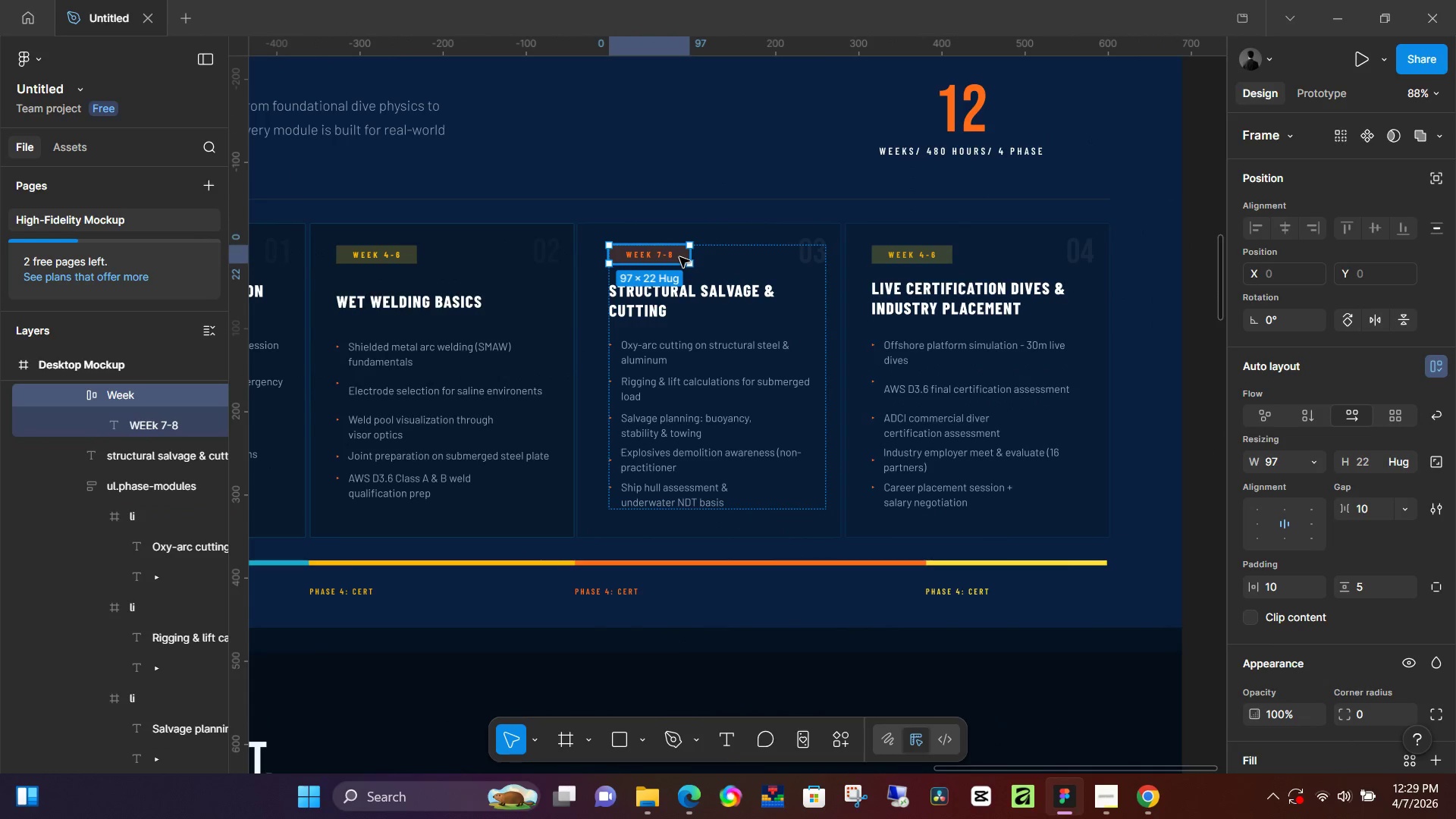 
double_click([679, 257])
 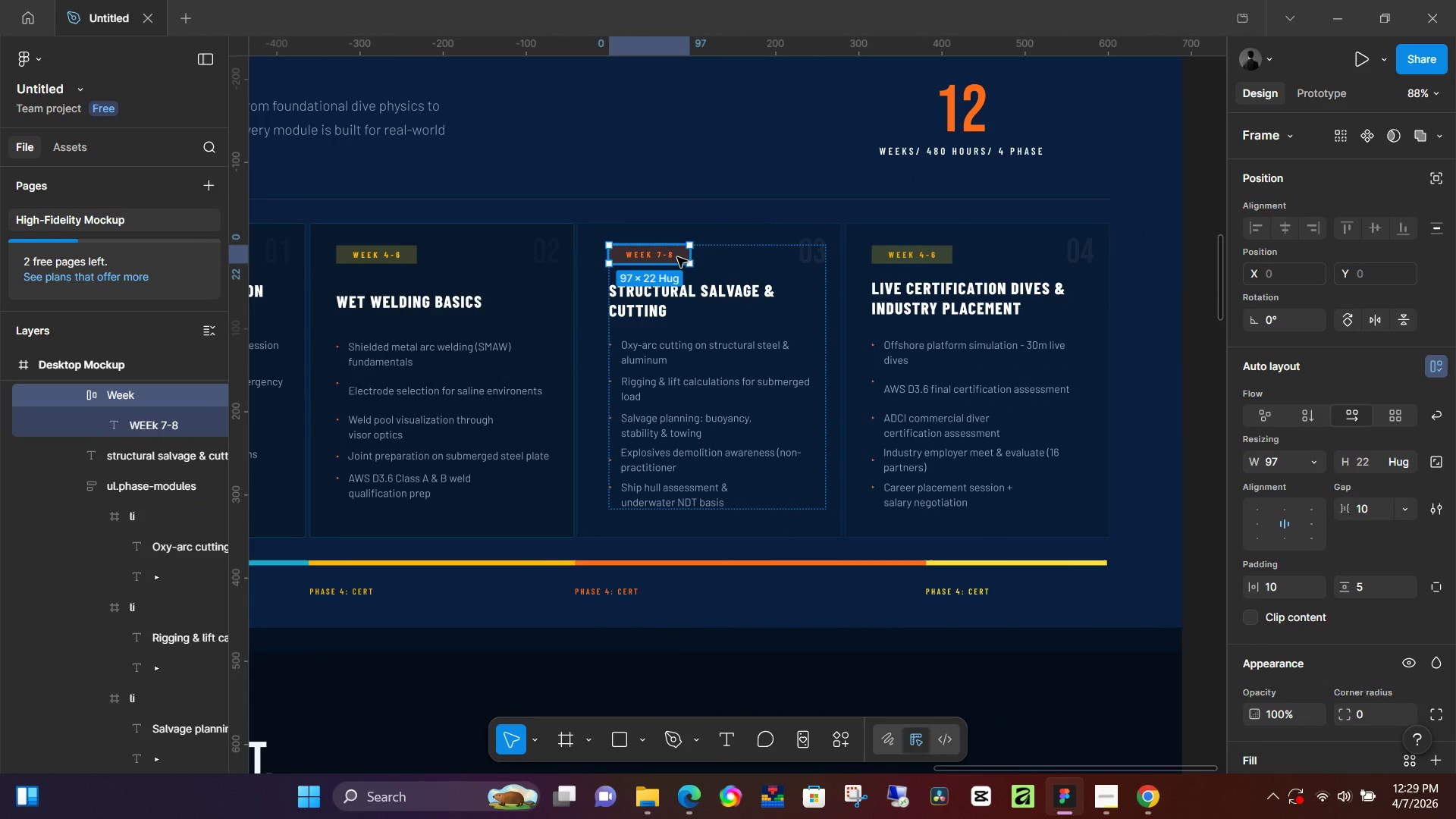 
double_click([677, 257])
 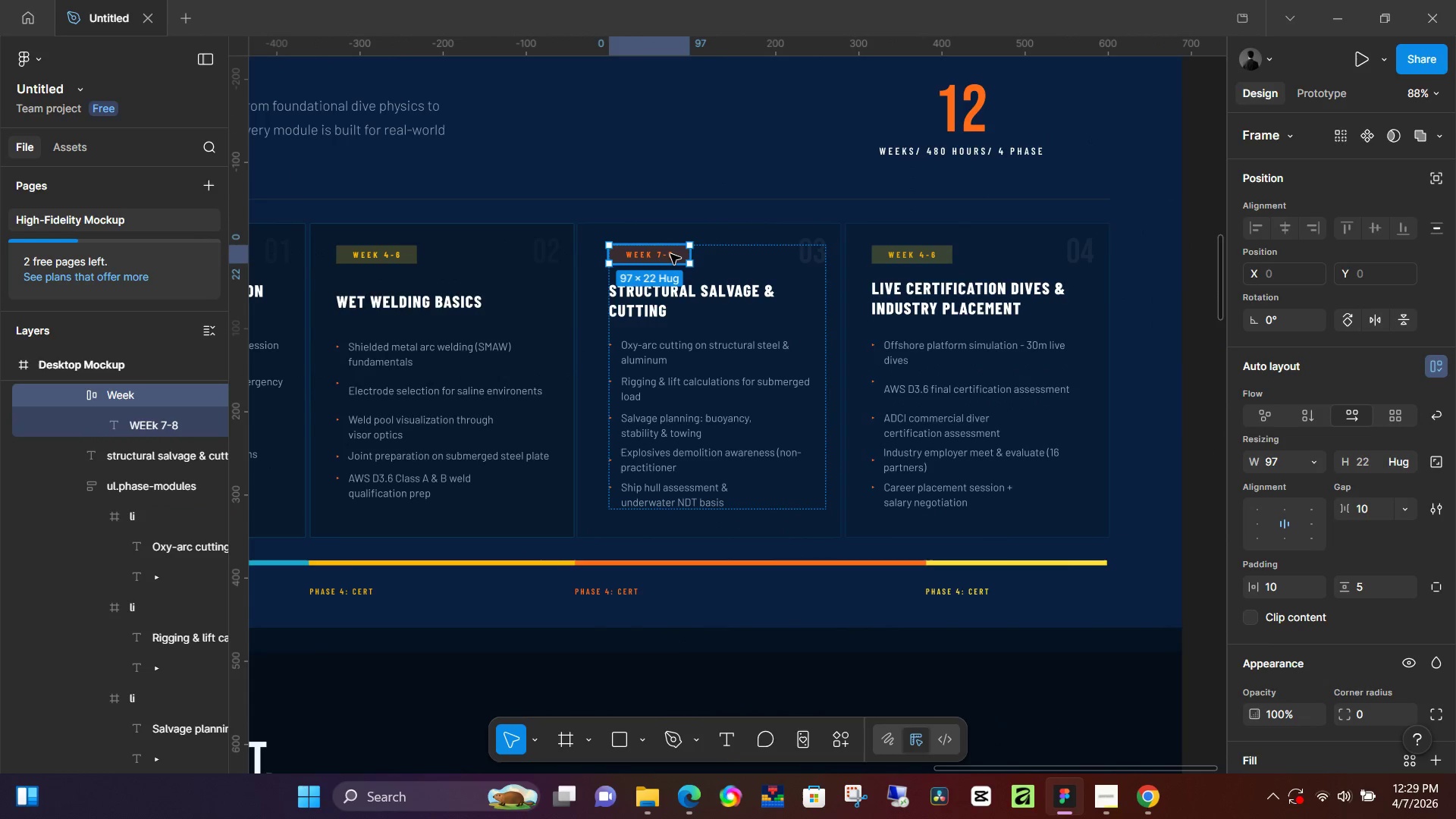 
triple_click([670, 254])
 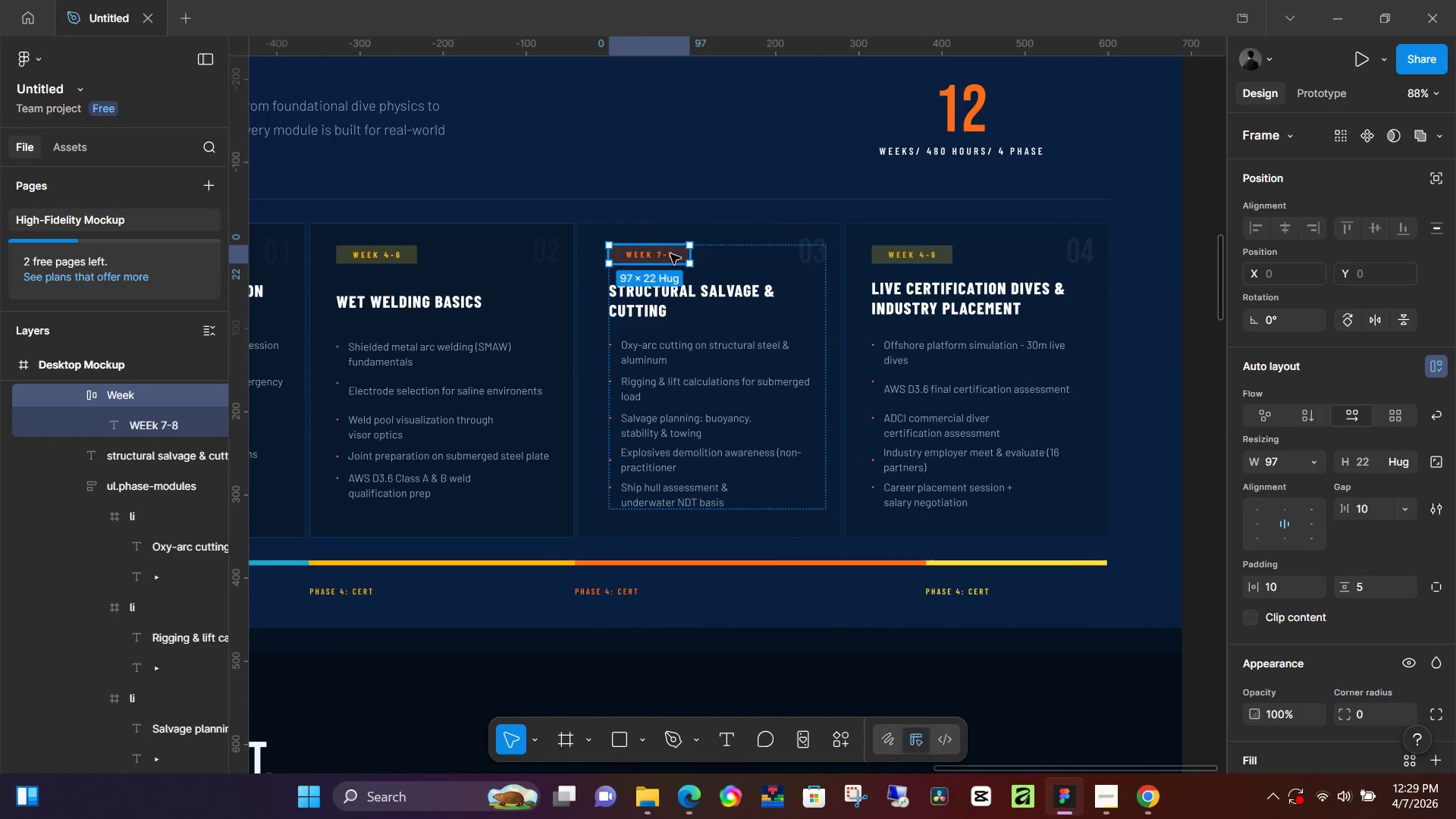 
triple_click([670, 254])
 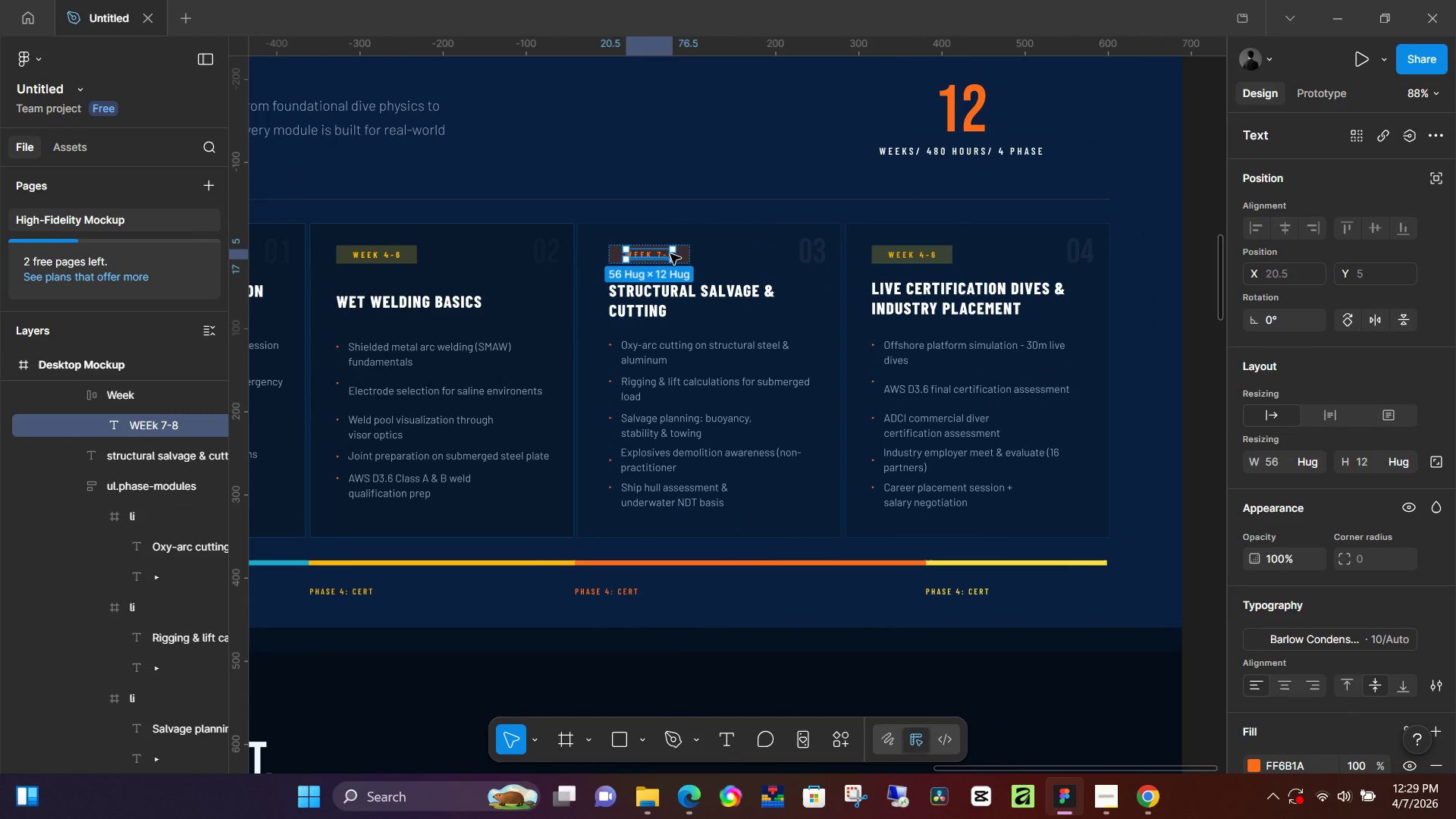 
triple_click([670, 254])
 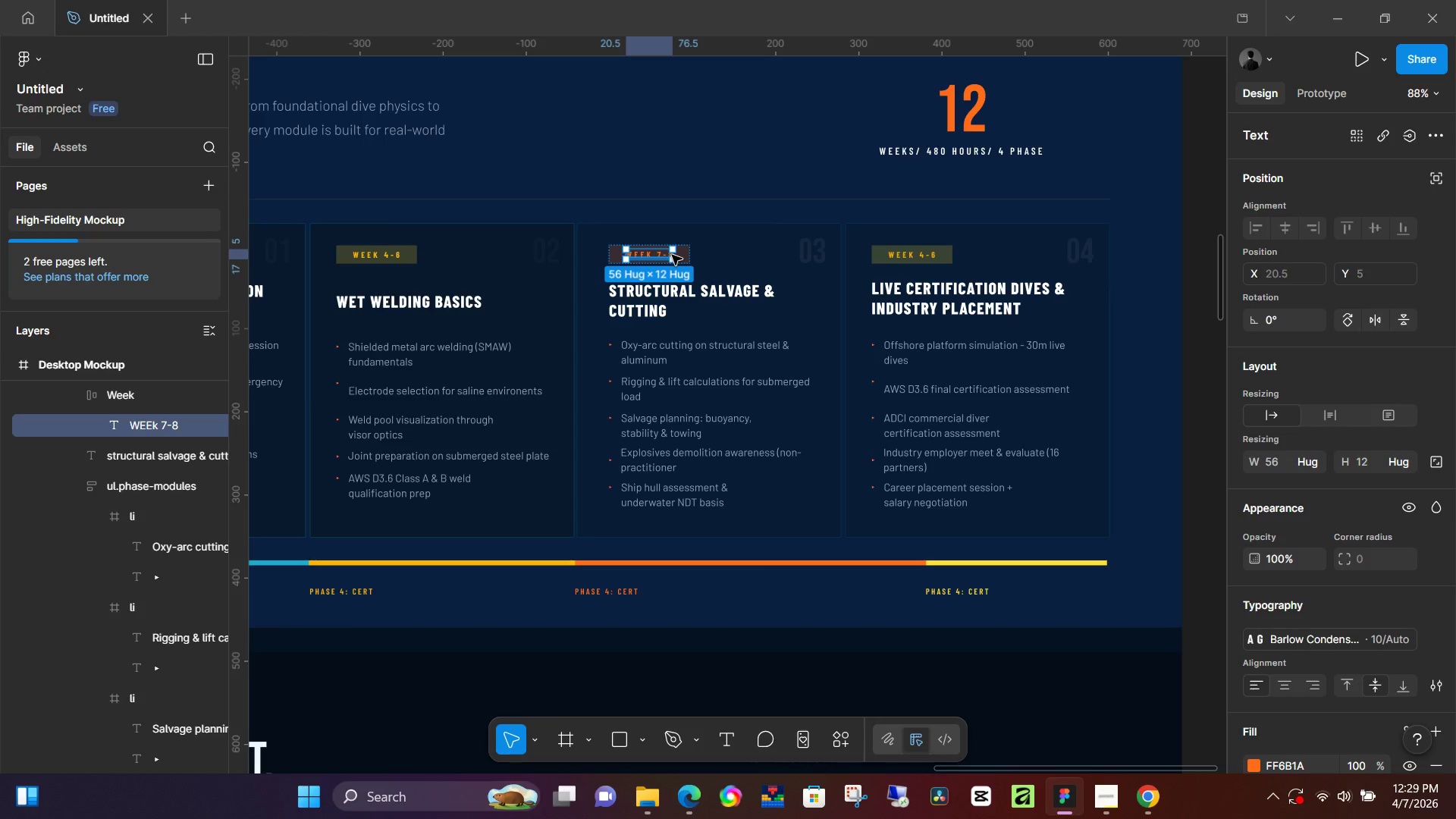 
double_click([672, 255])
 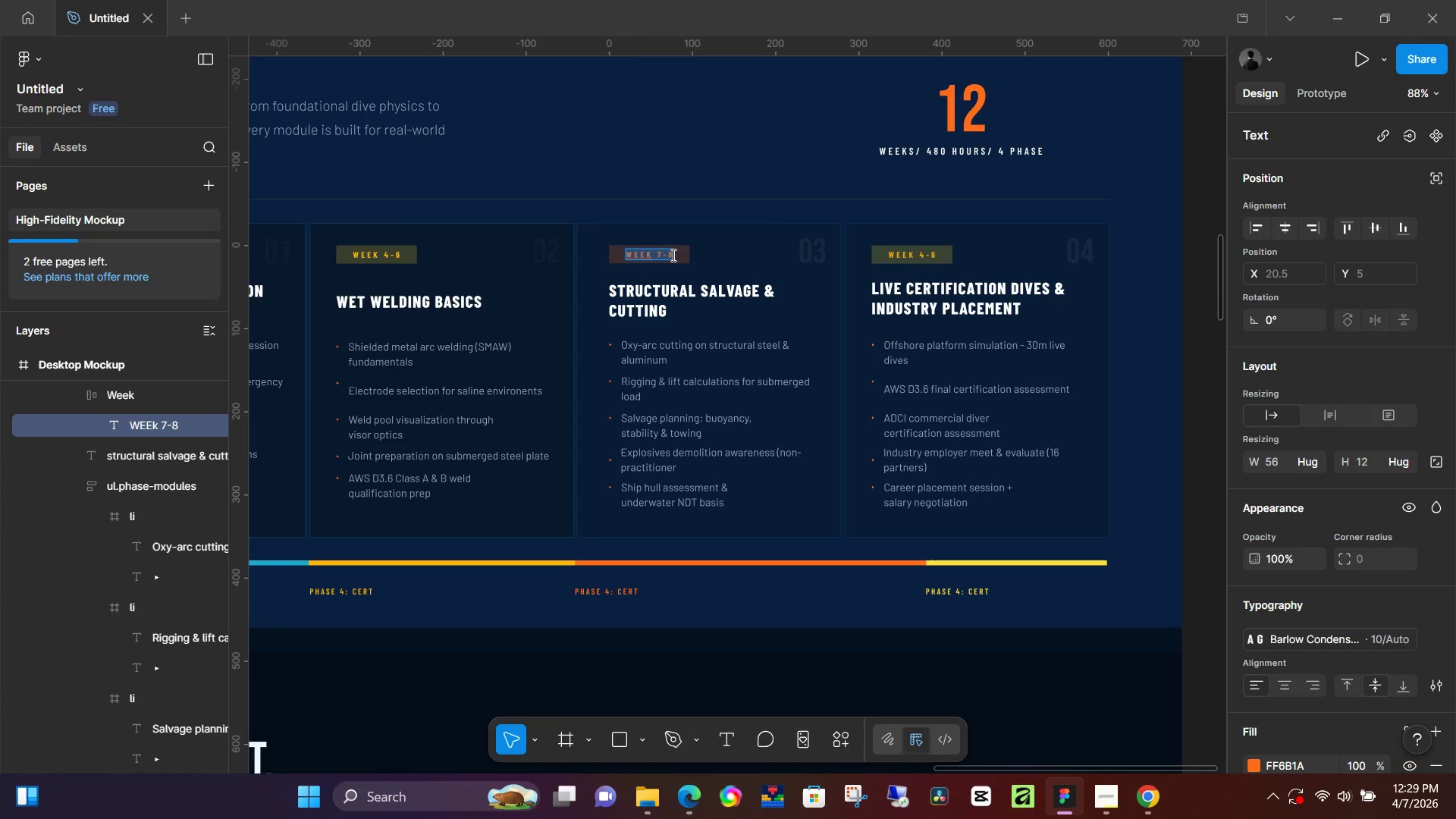 
left_click([672, 256])
 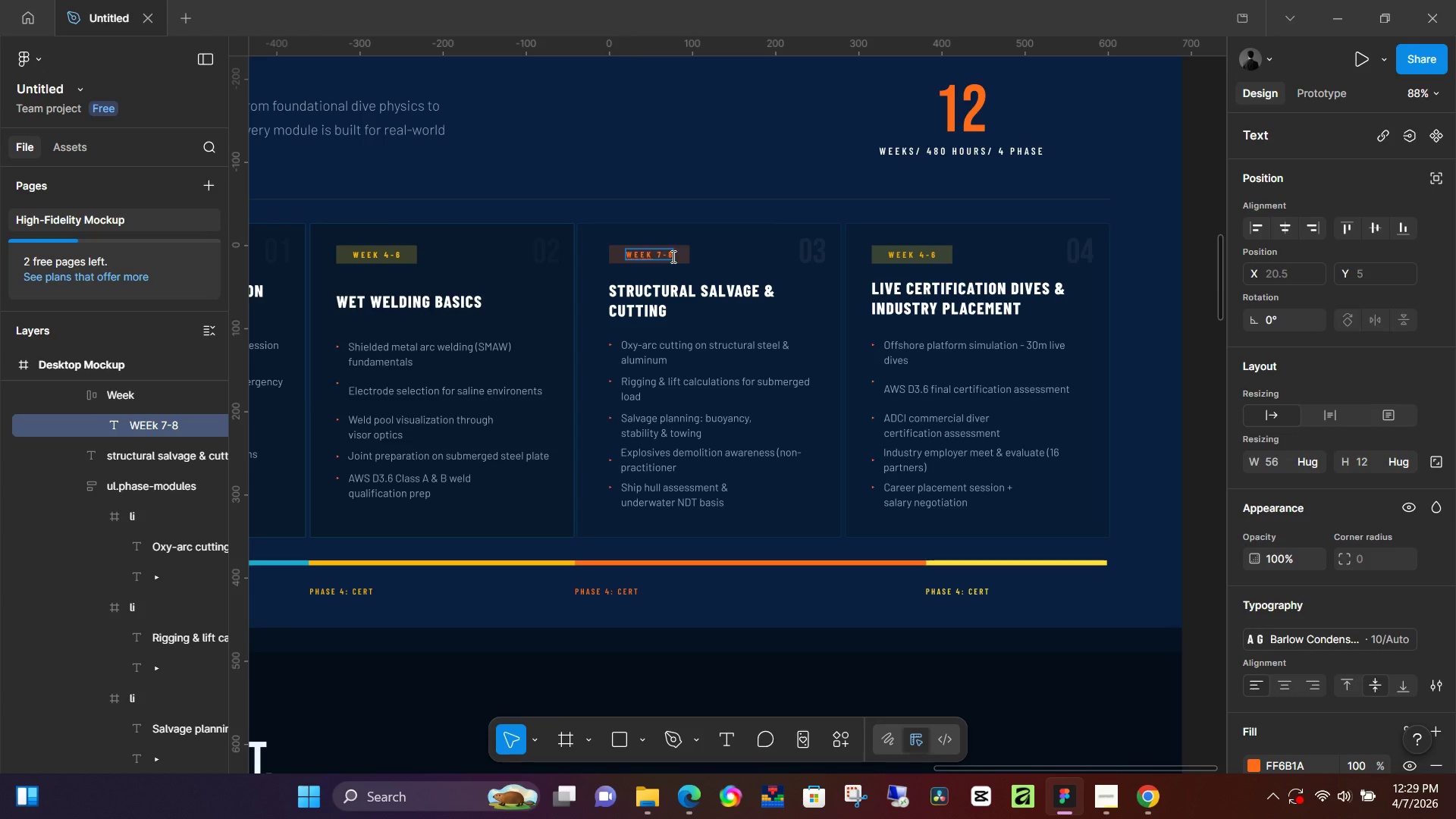 
key(Backspace)
 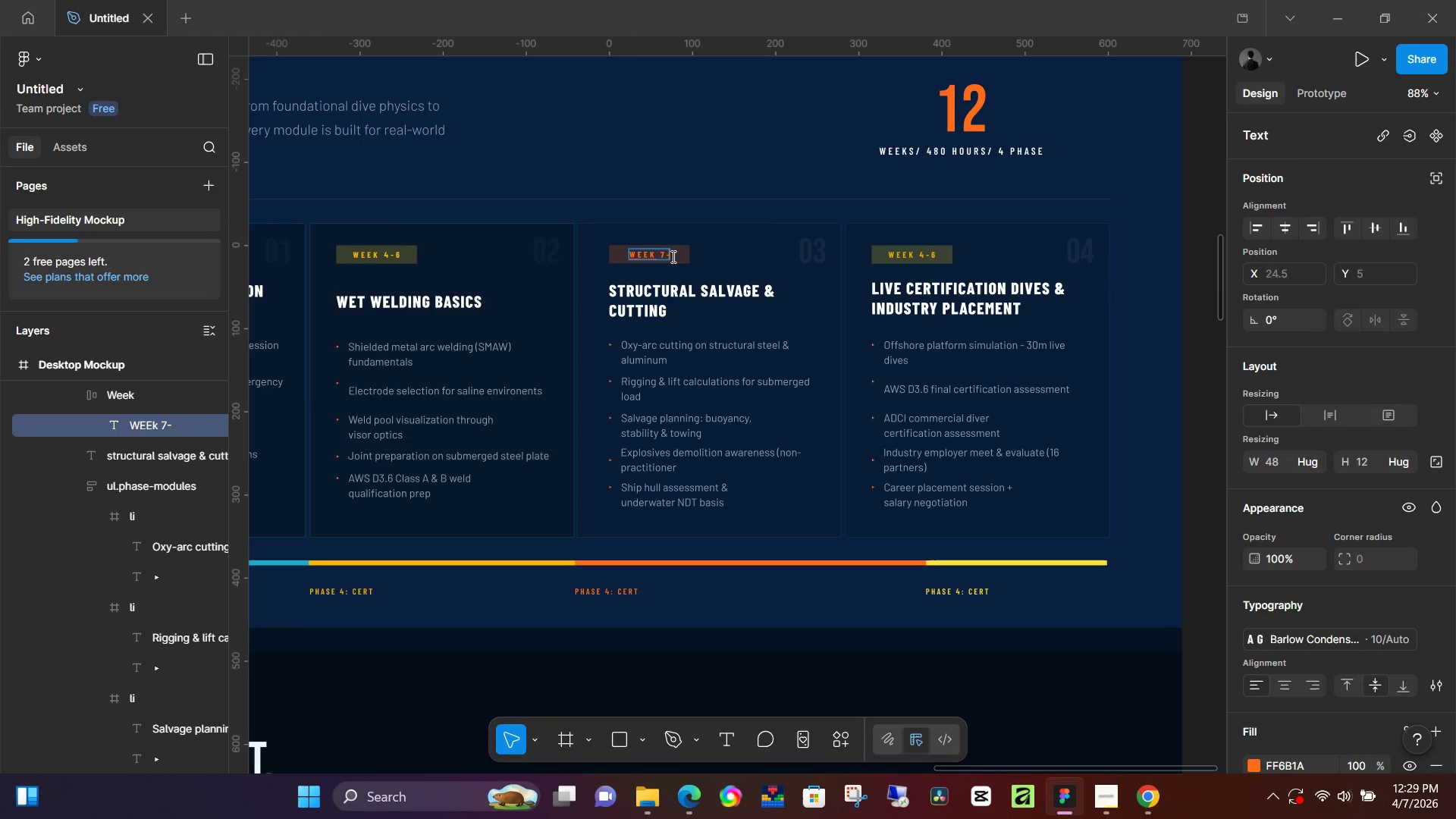 
key(9)
 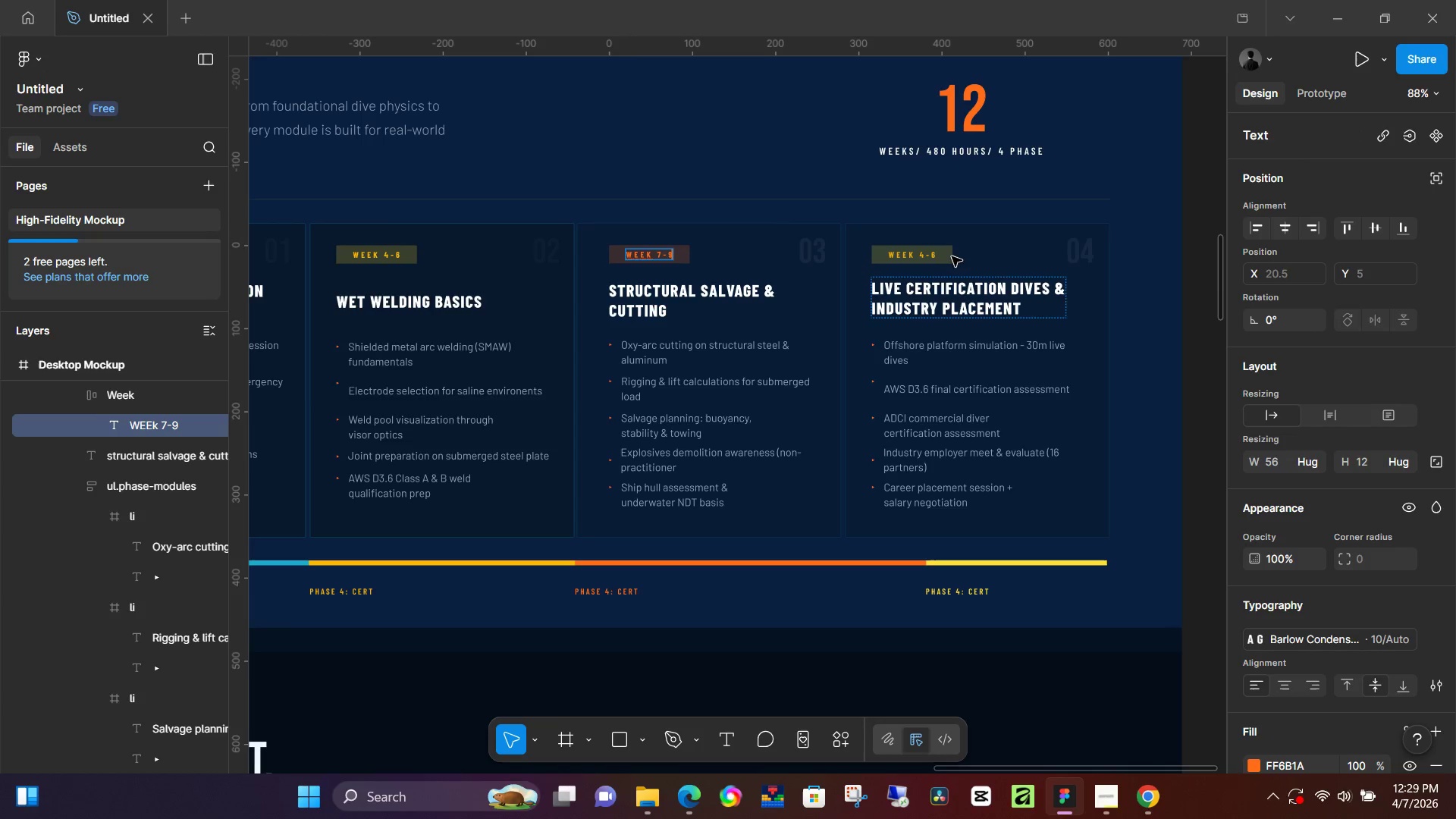 
double_click([928, 252])
 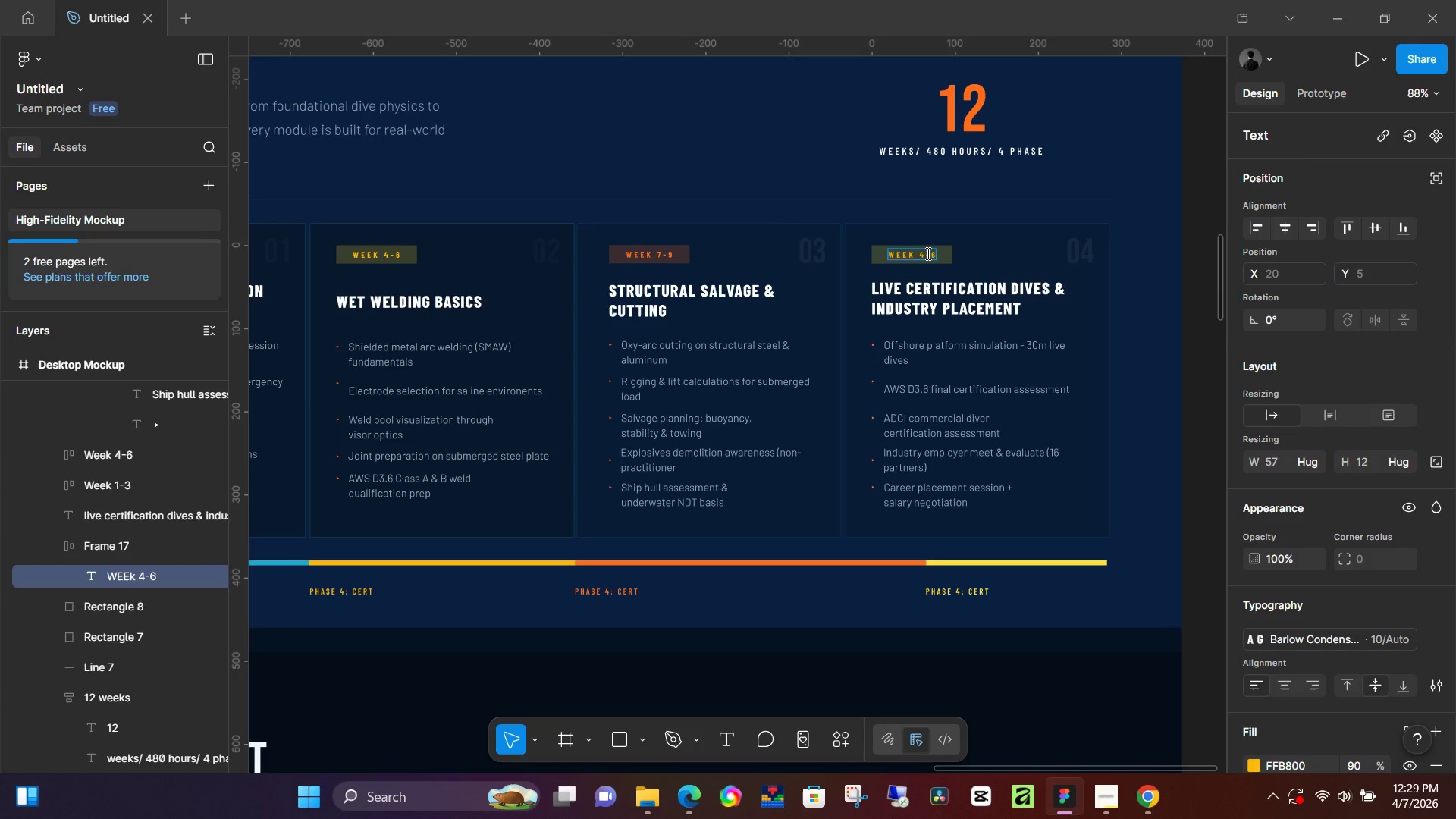 
key(ArrowRight)
 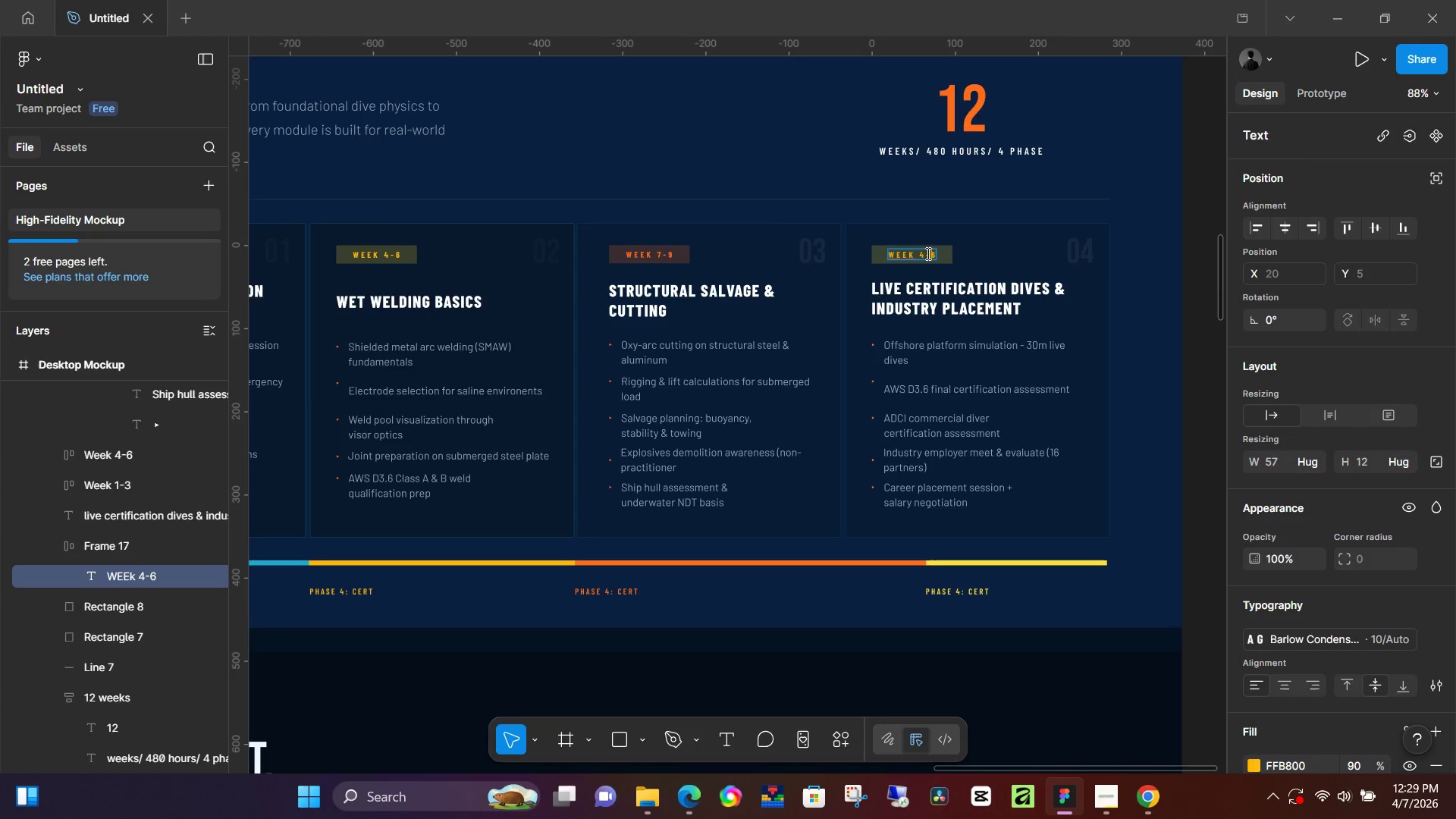 
key(Backspace)
 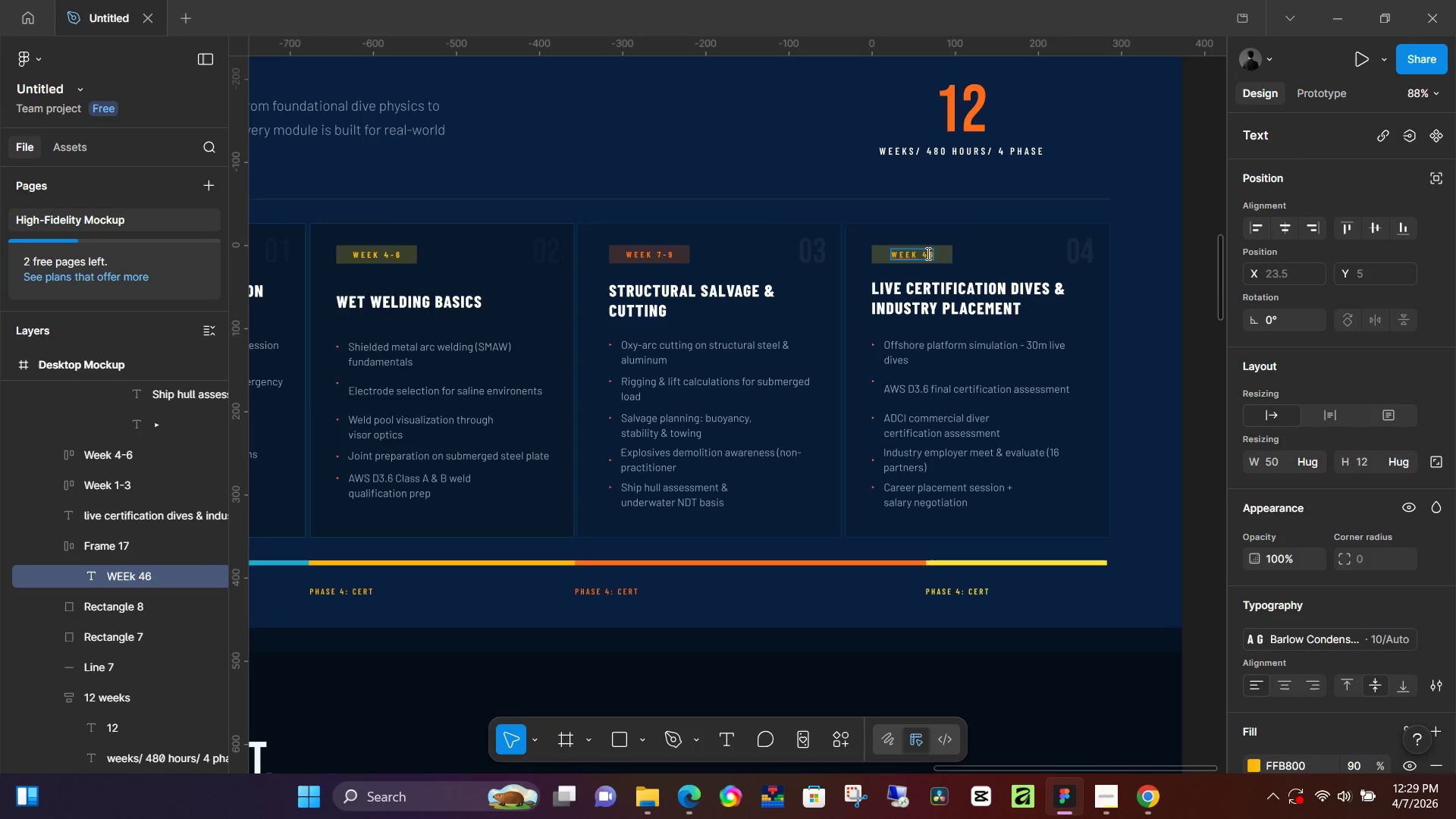 
key(Backspace)
 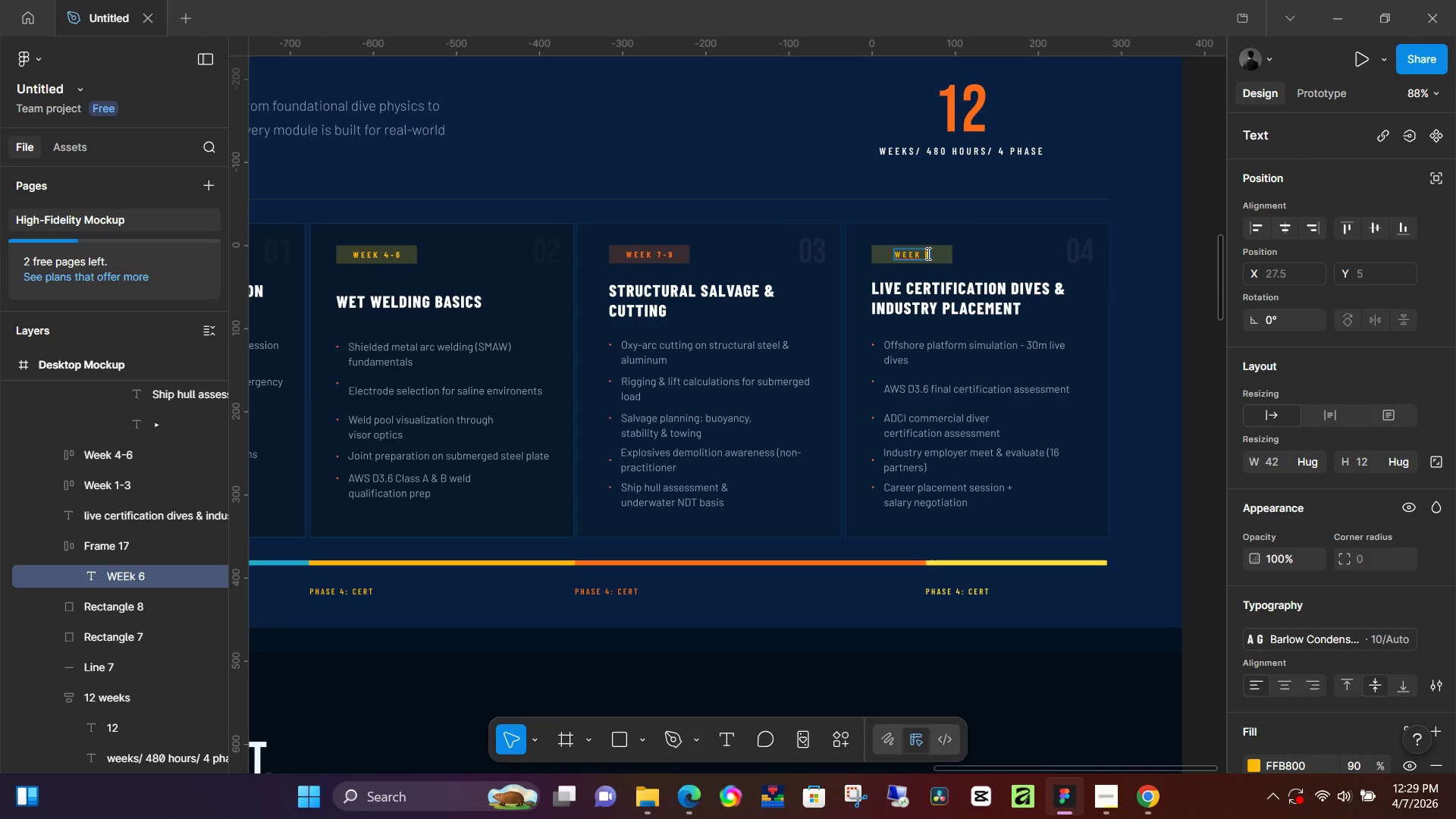 
key(Backspace)
 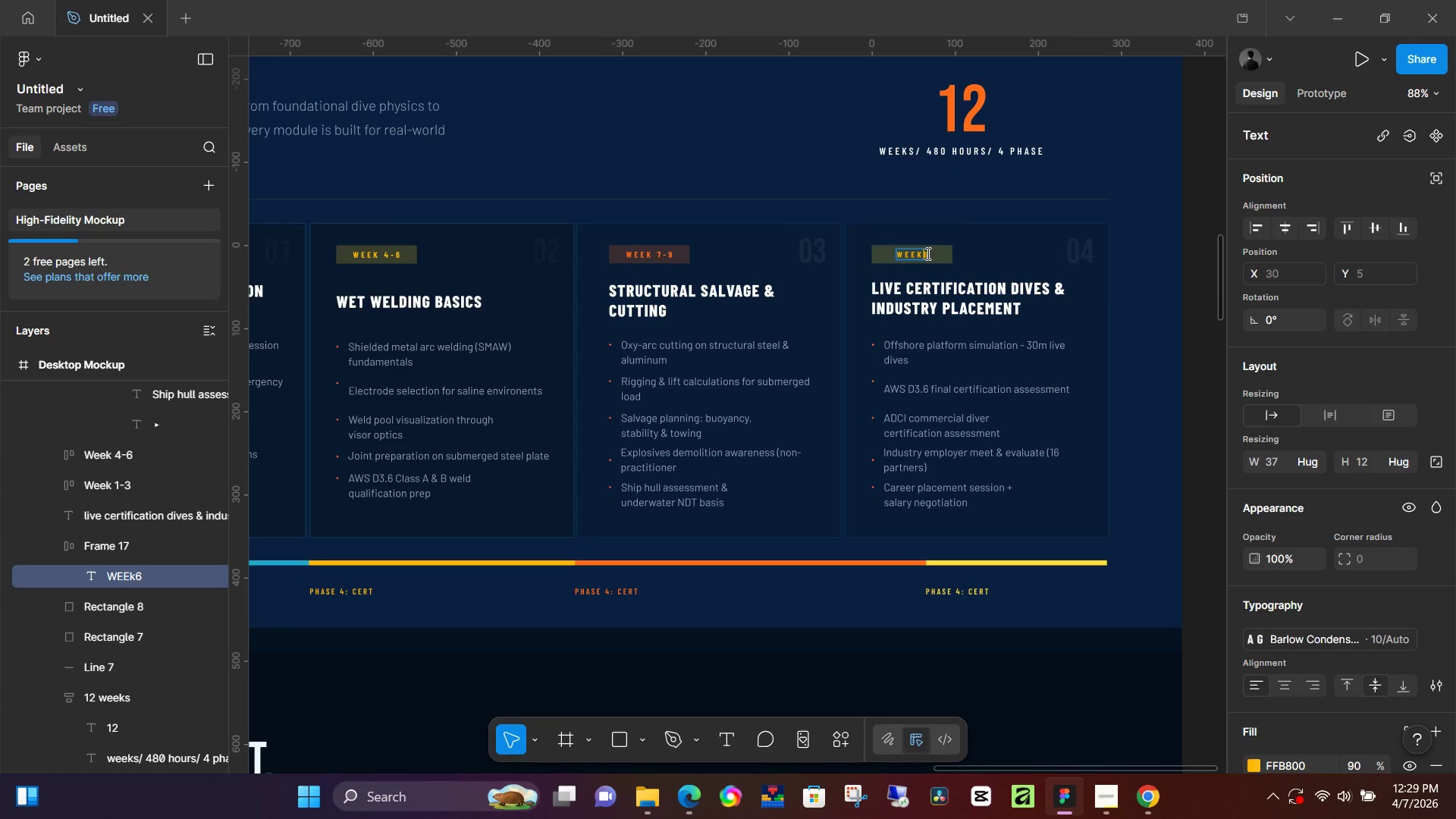 
key(ArrowRight)
 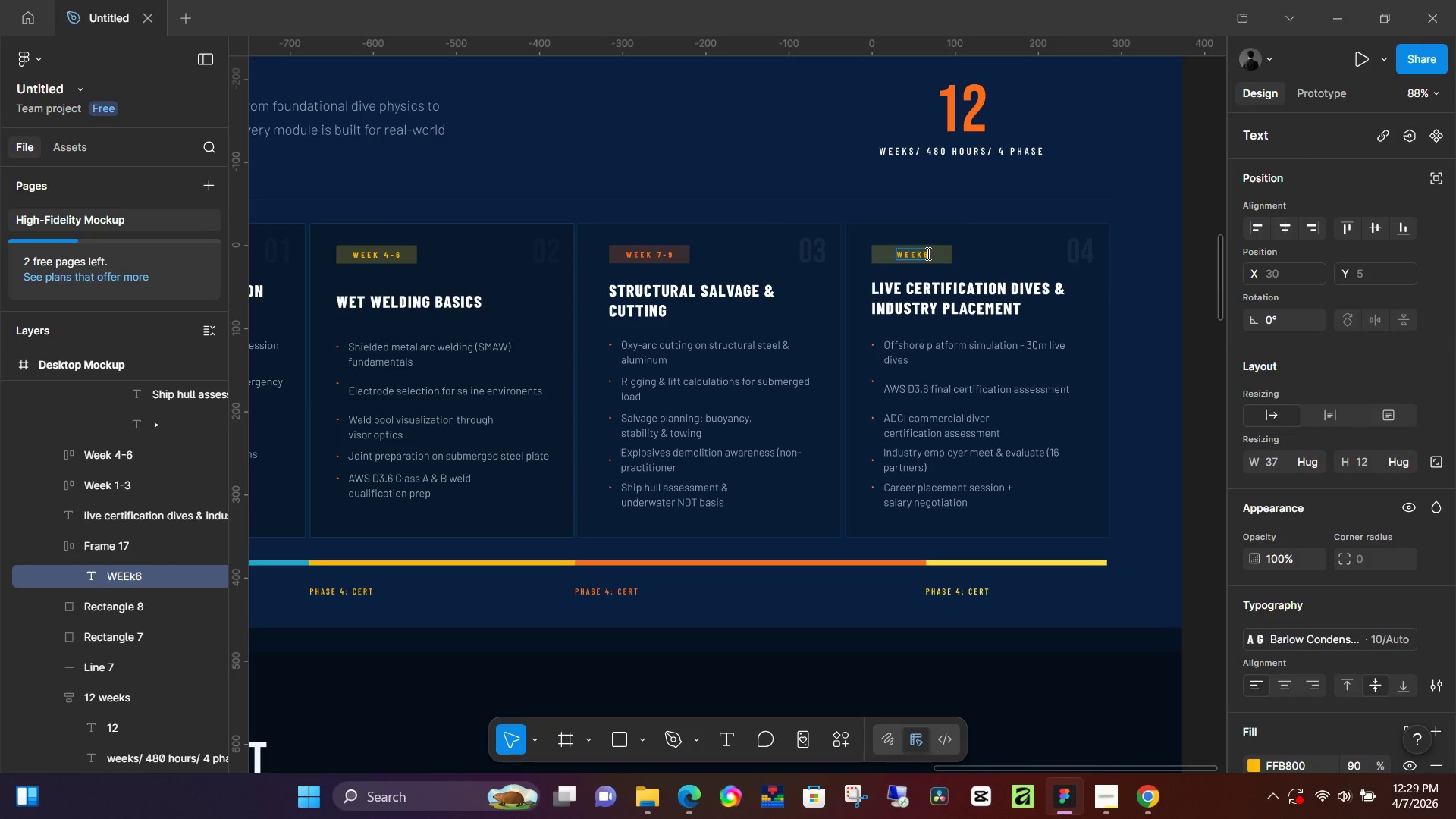 
key(Backspace)
type( 10-12)
 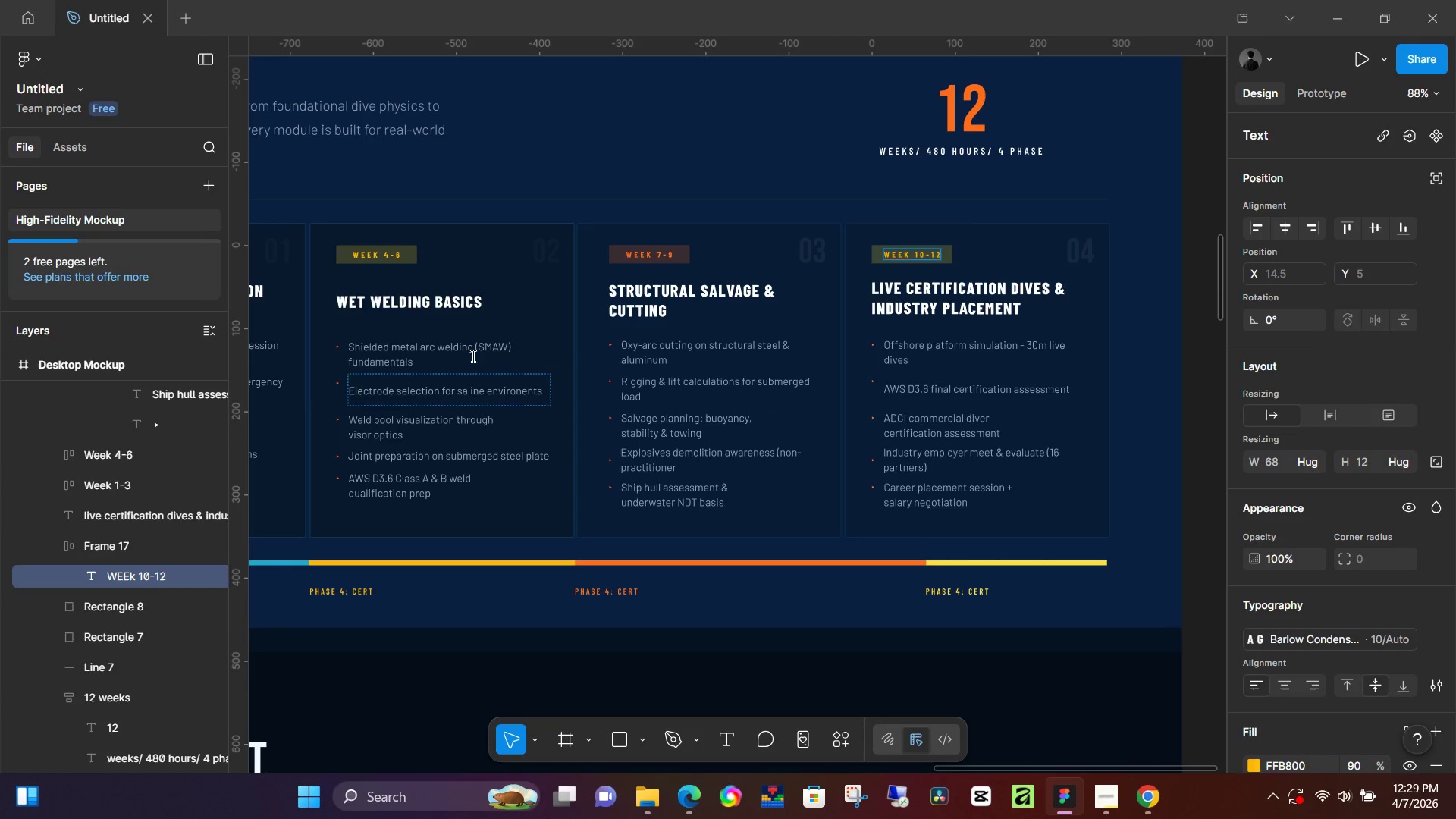 
double_click([380, 254])
 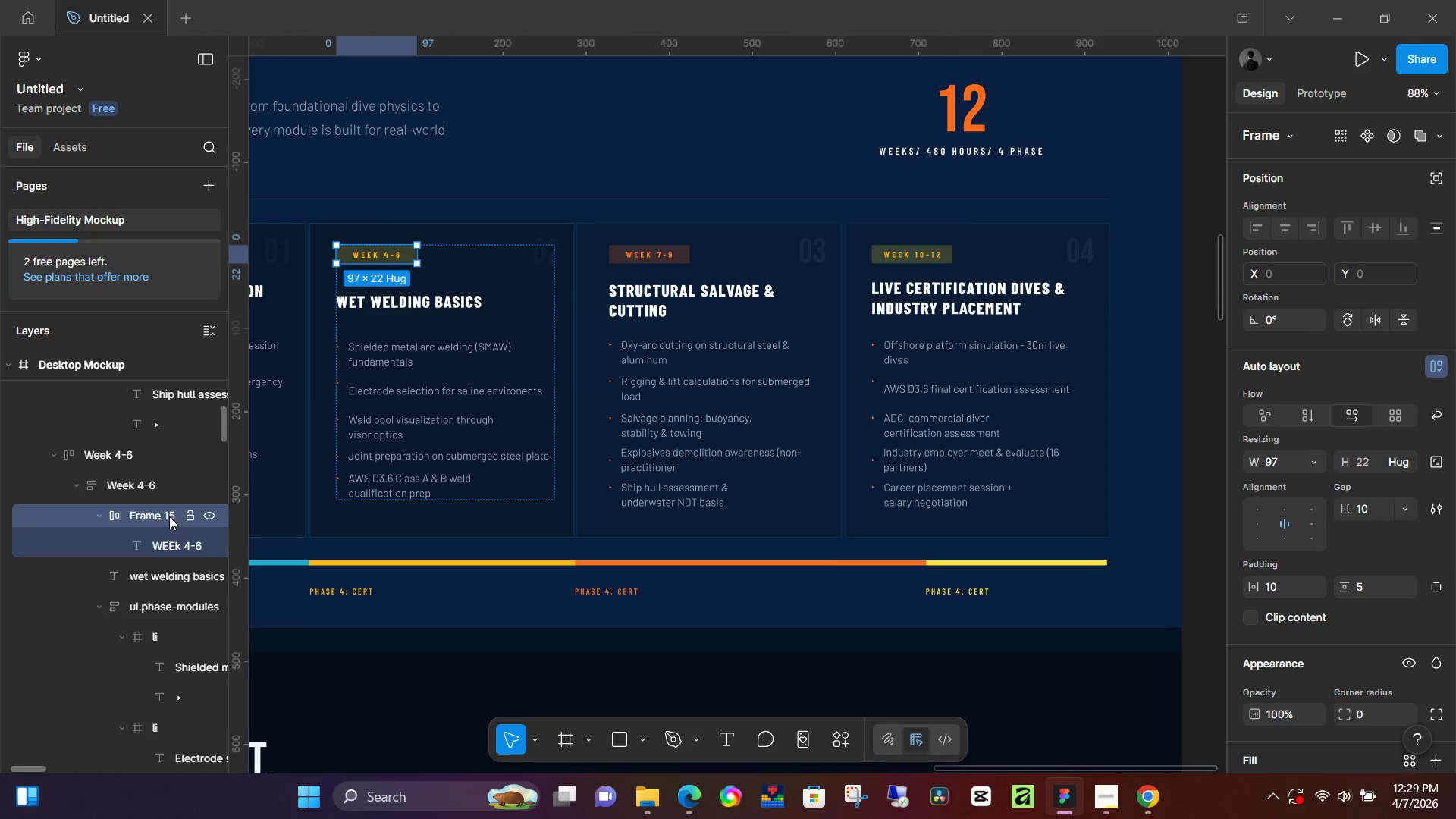 
double_click([169, 516])
 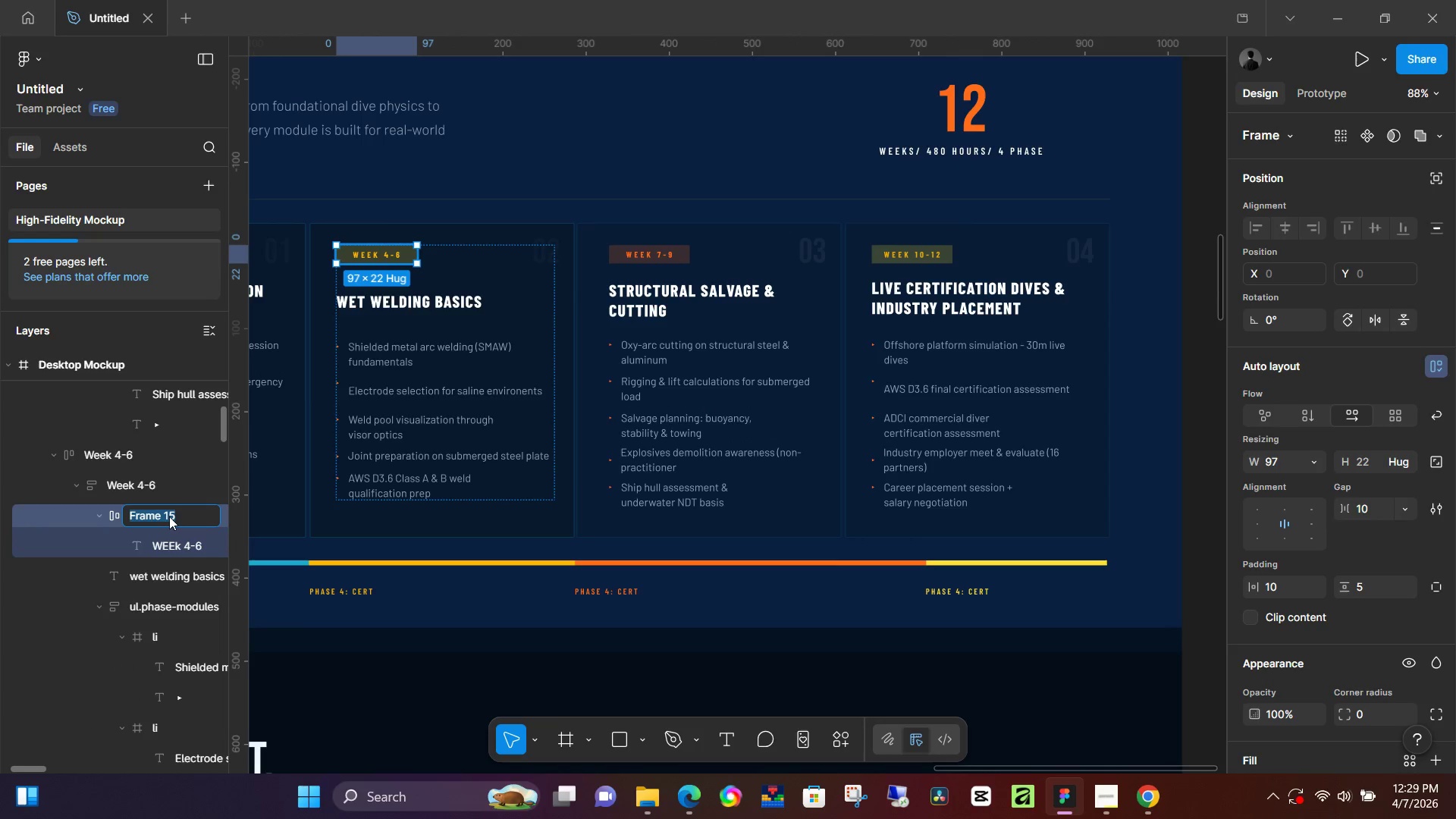 
type(Week )
 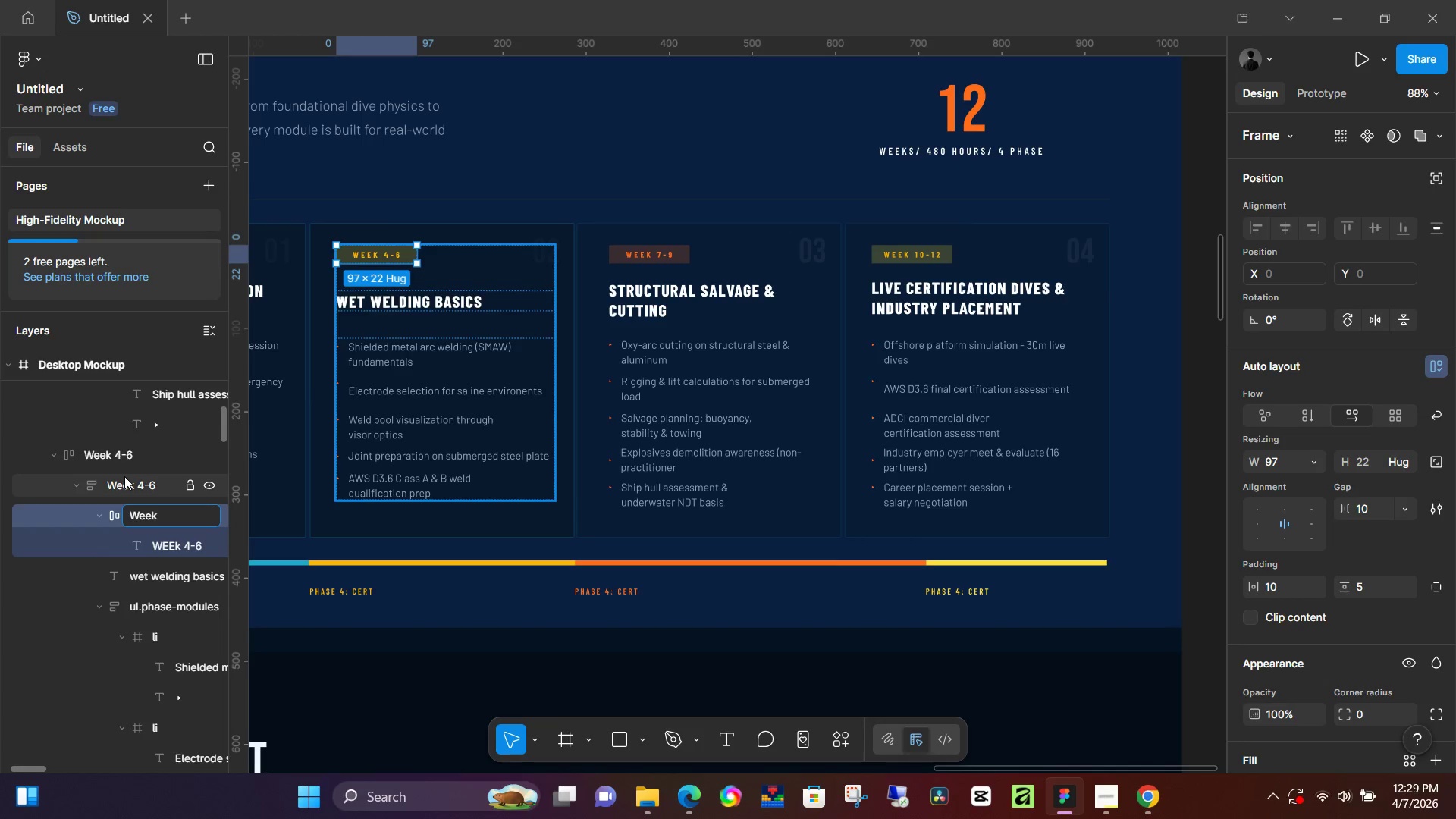 
mouse_move([118, 517])
 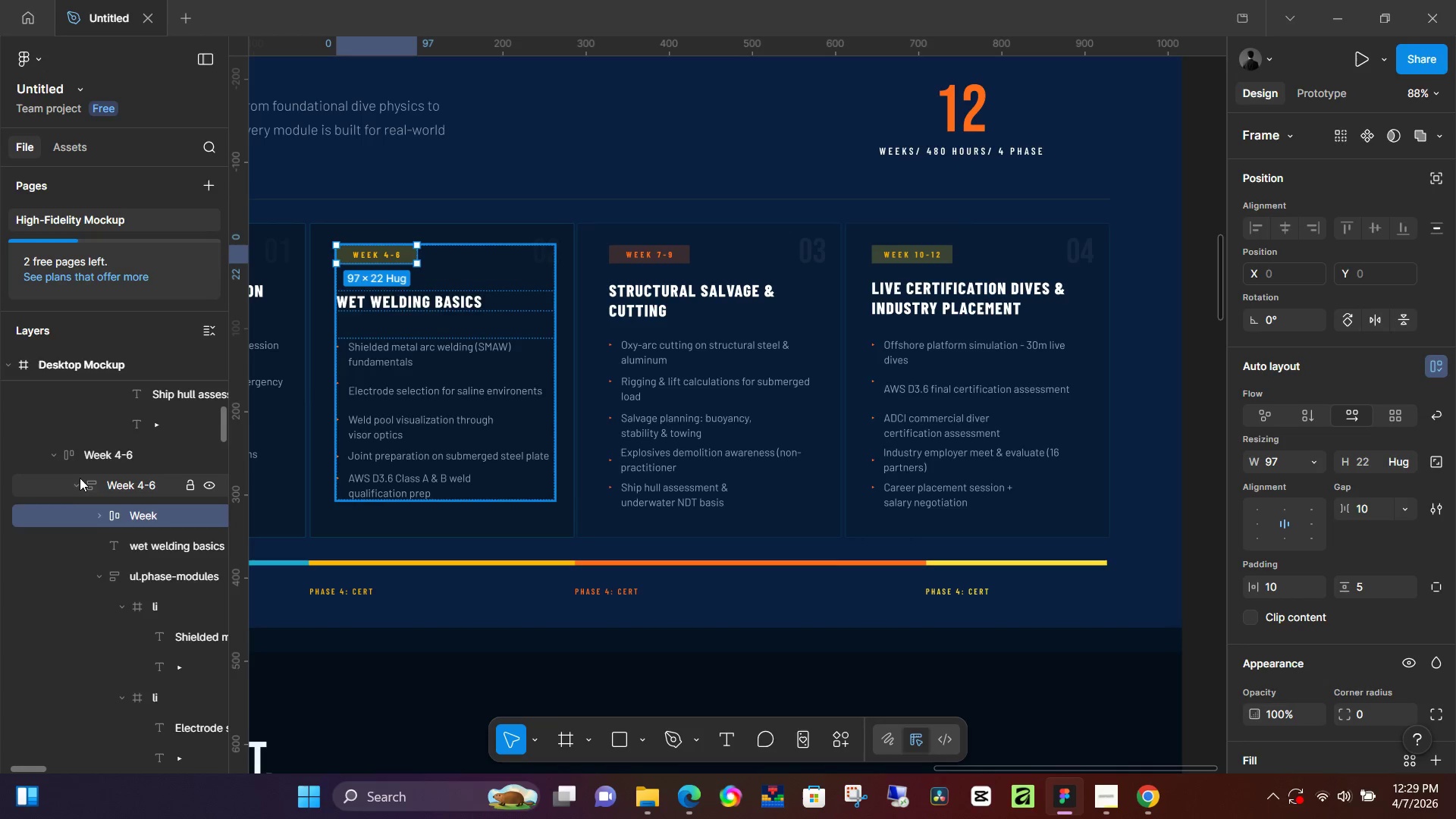 
mouse_move([66, 472])
 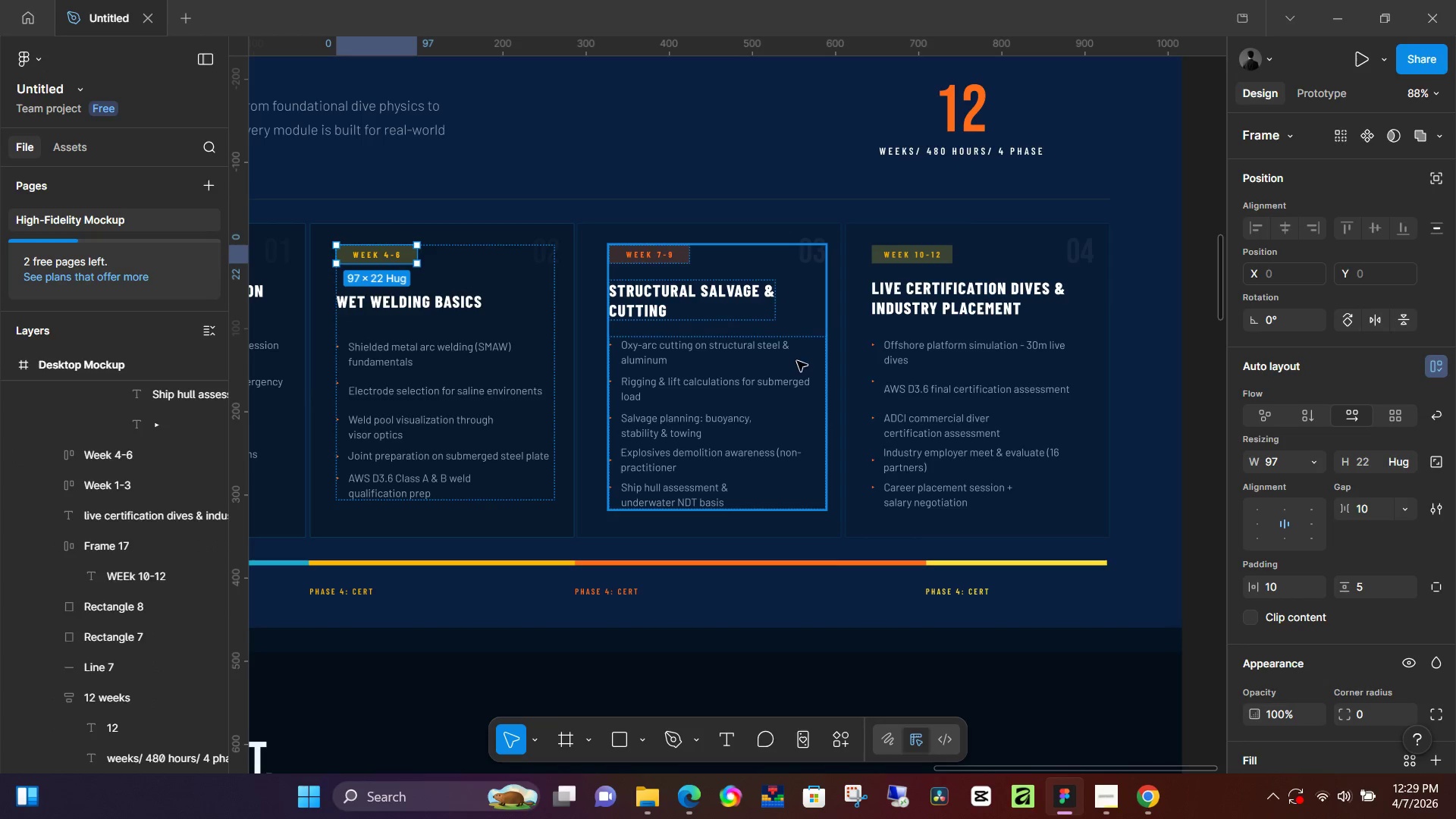 
left_click([719, 366])
 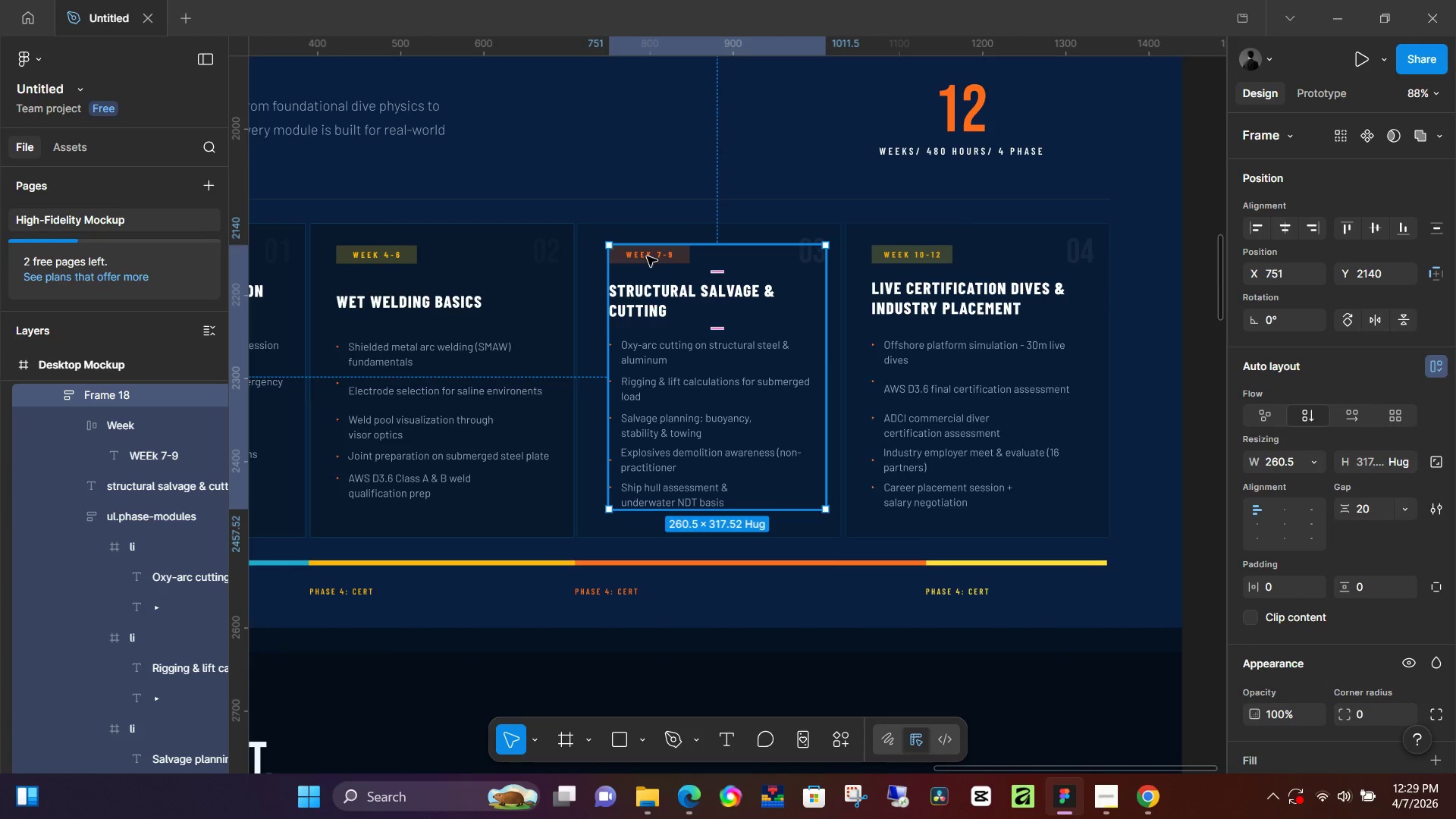 
hold_key(key=ShiftLeft, duration=1.28)
left_click([588, 280])
 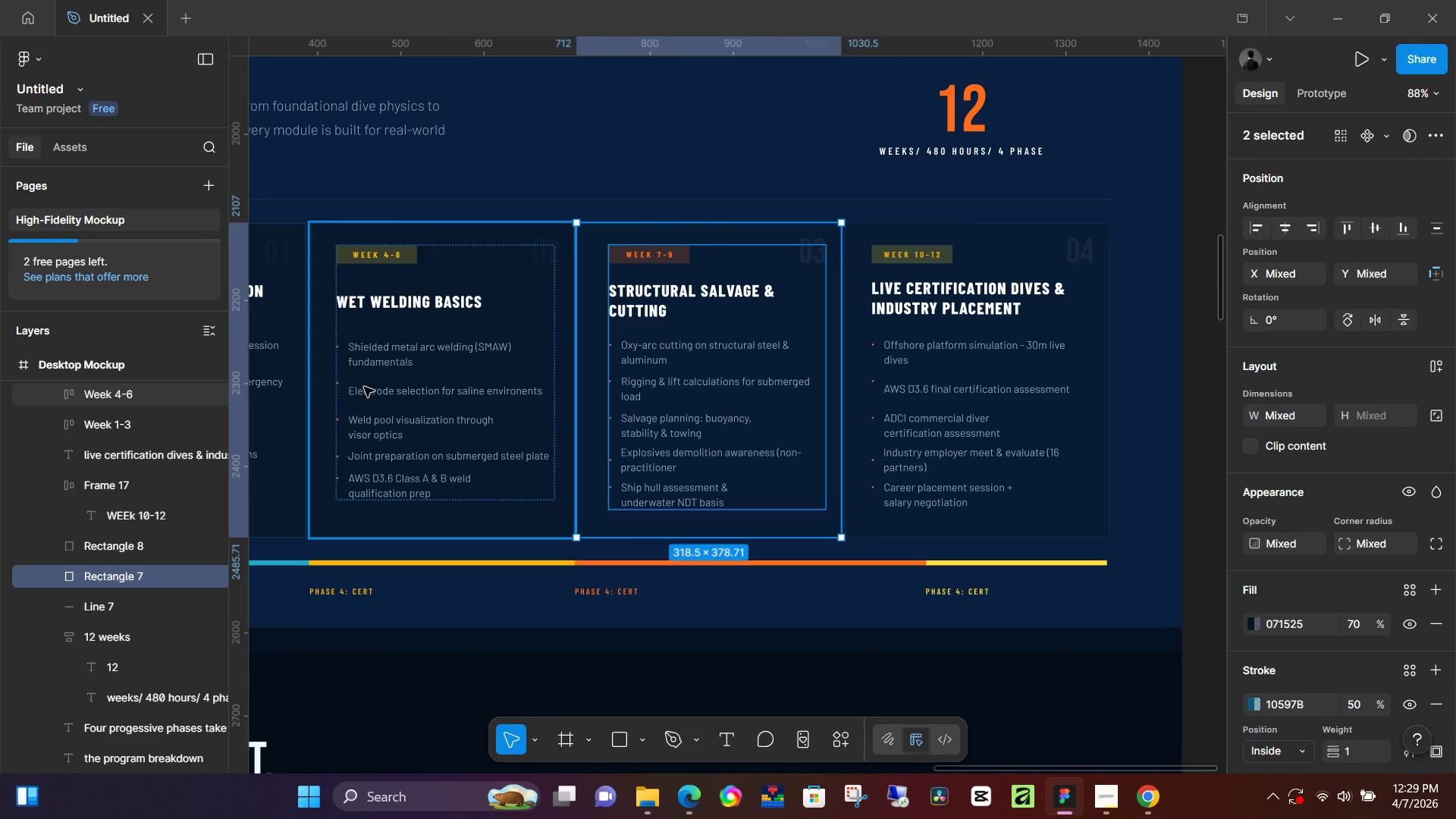 
key(Control+Z)
 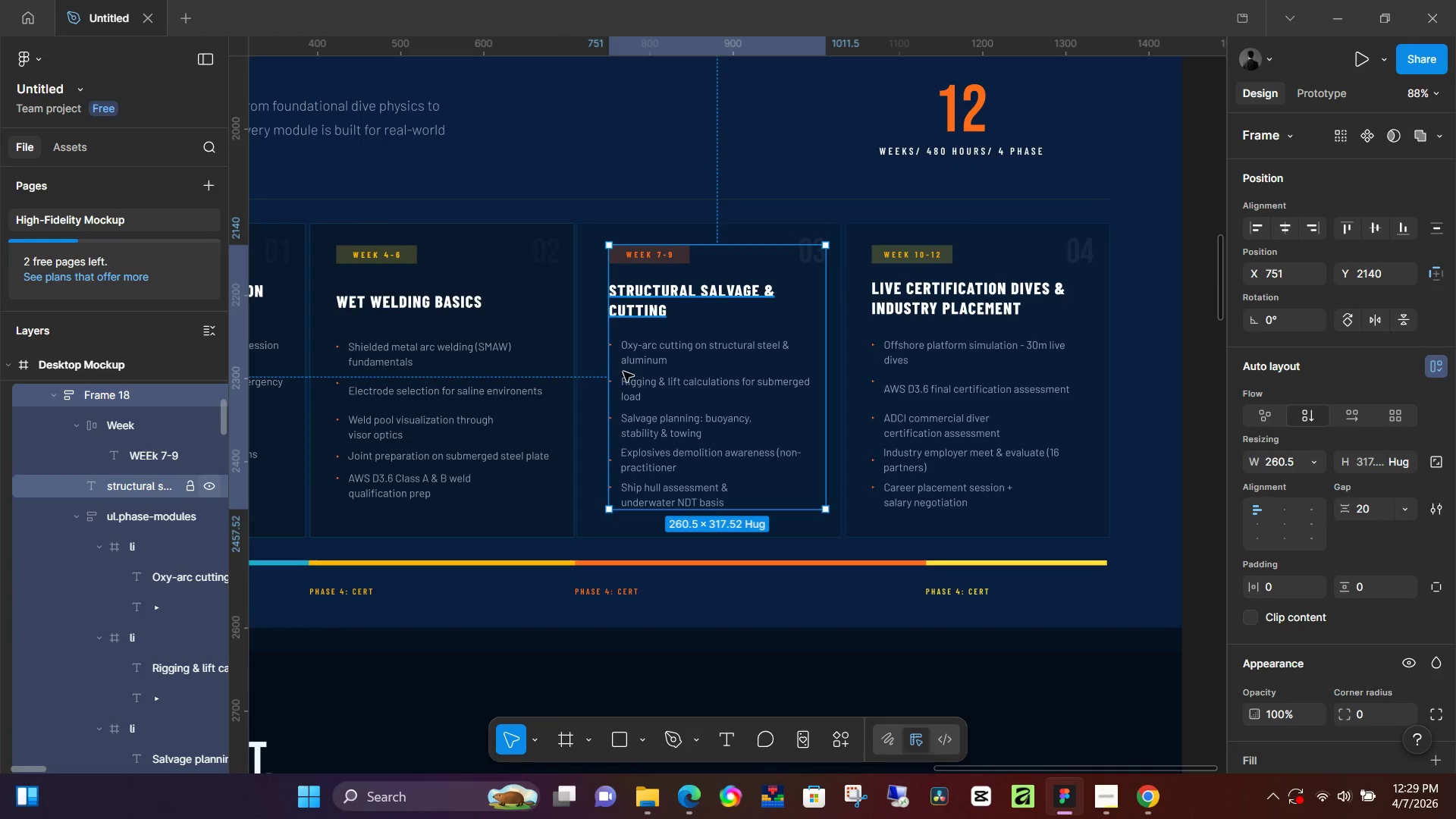 
key(Control+ControlLeft)
 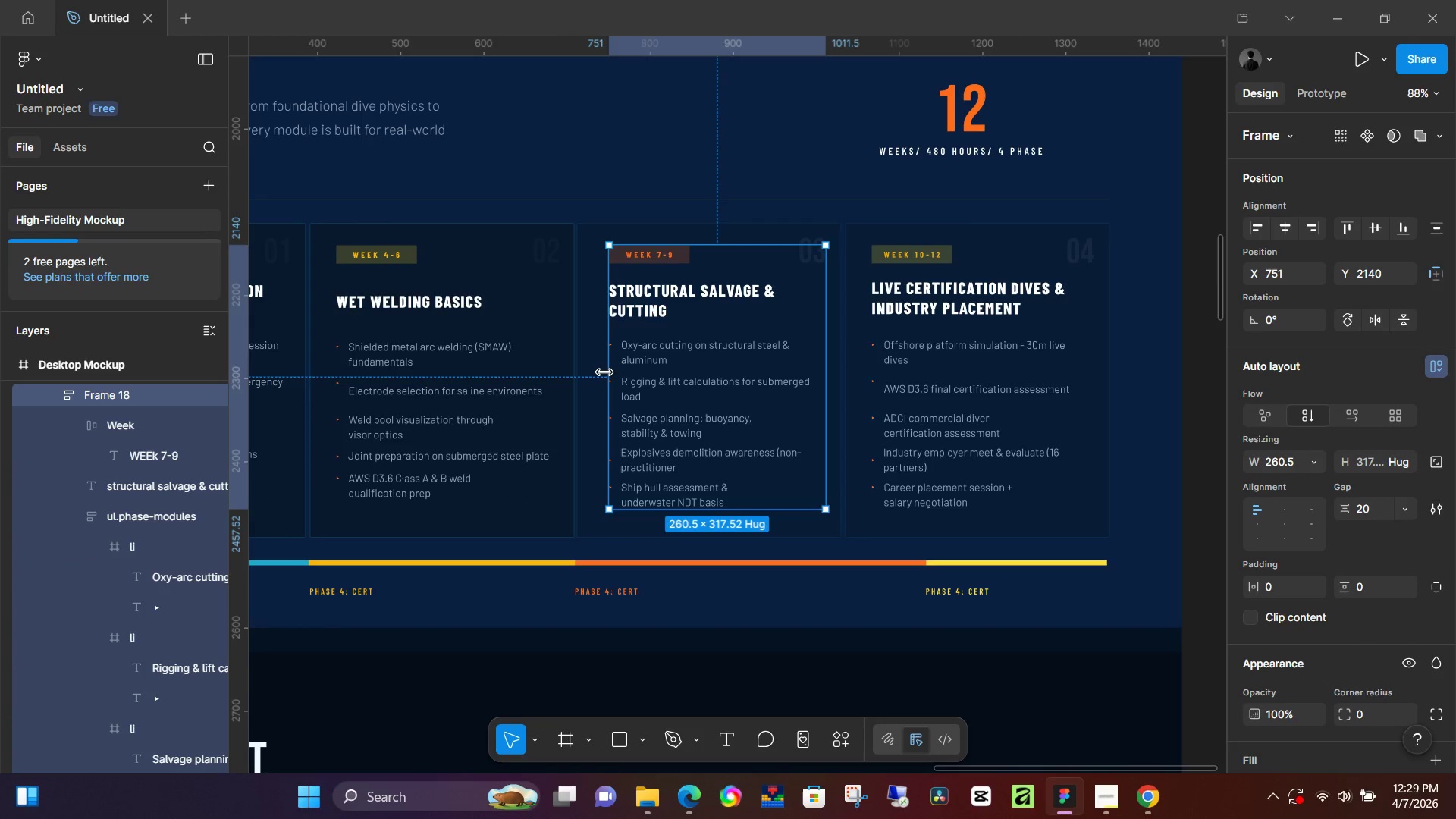 
hold_key(key=ShiftLeft, duration=0.72)
left_click([598, 375])
 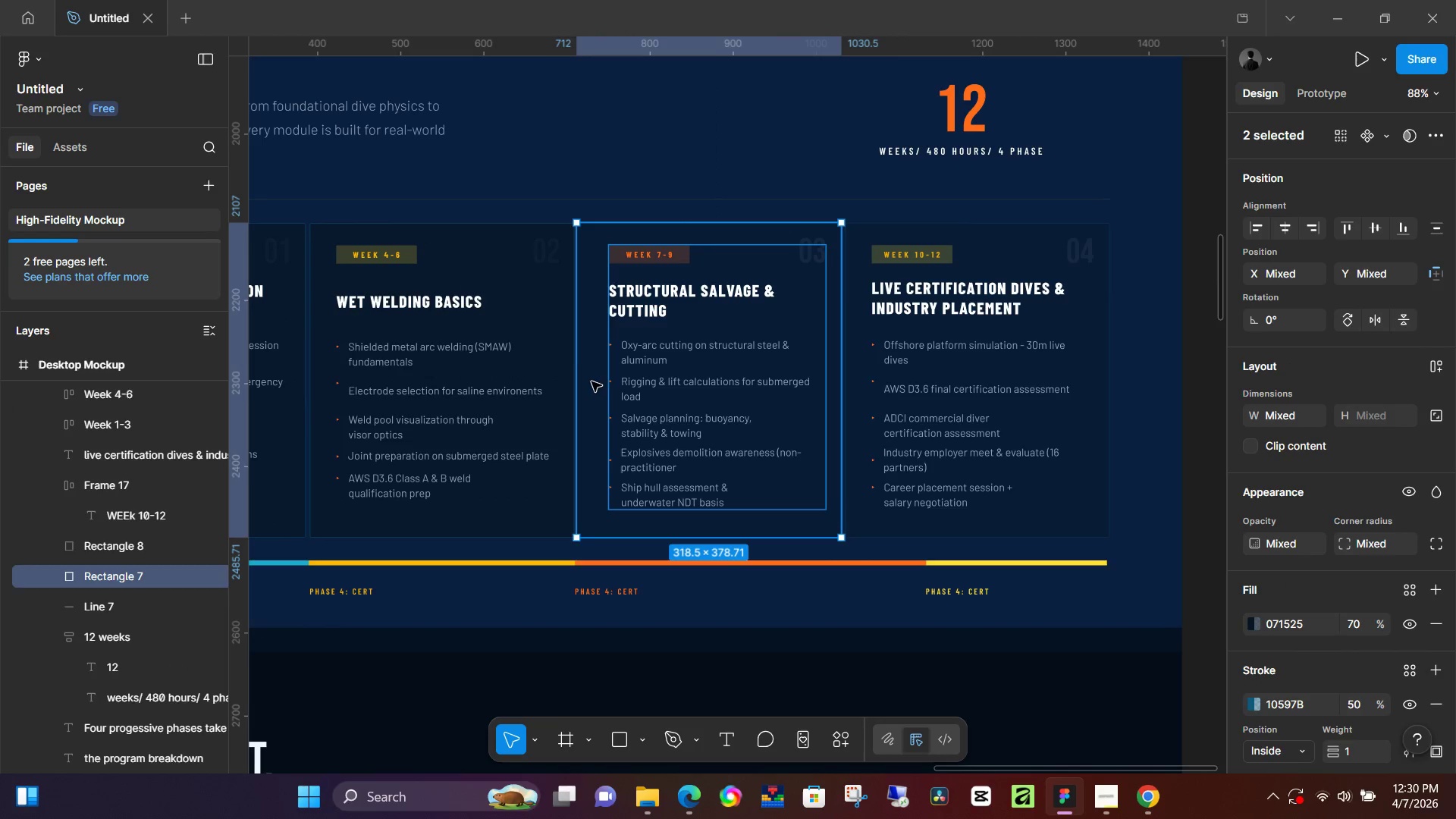 
hold_key(key=ShiftLeft, duration=0.61)
 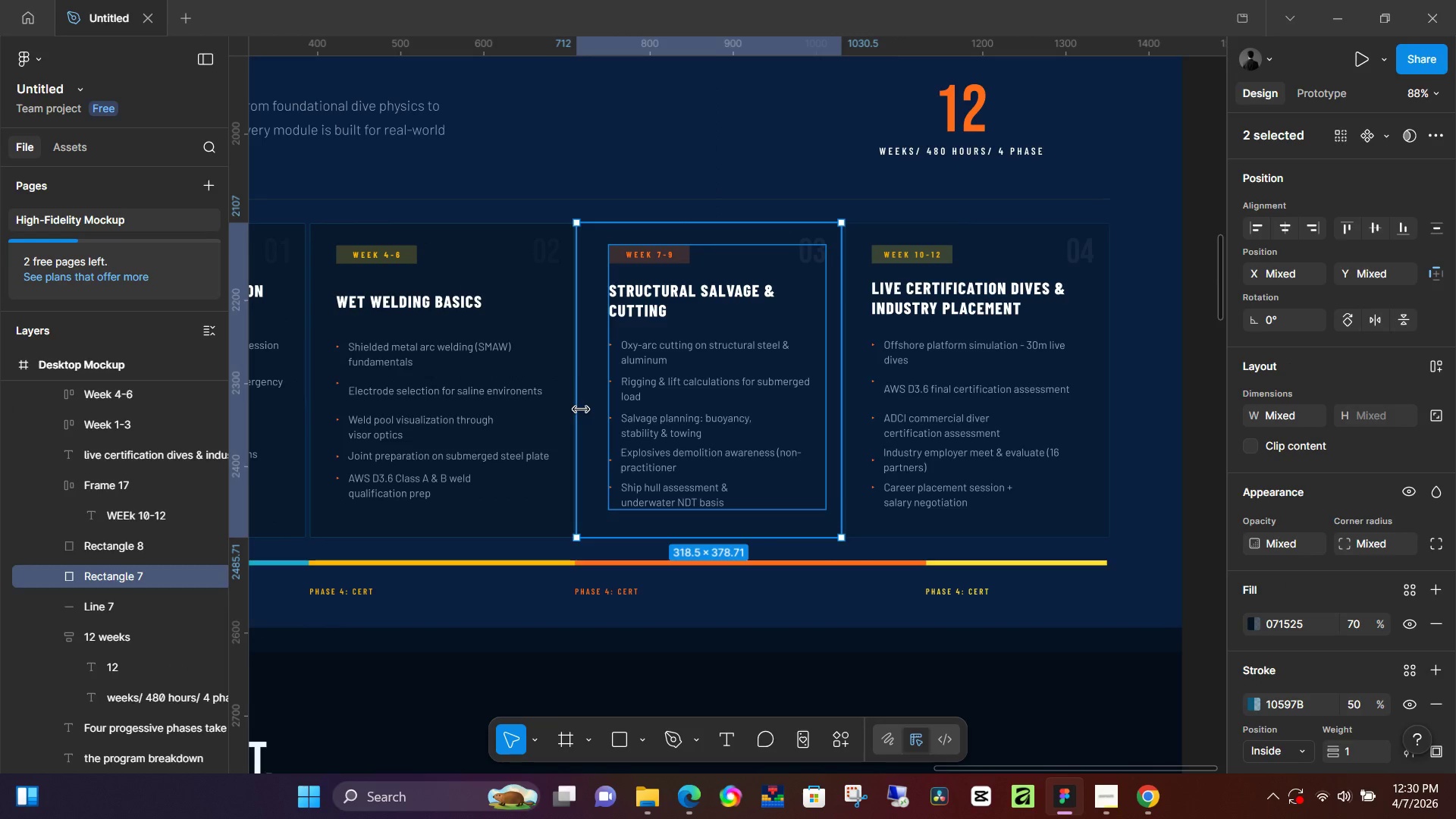 
key(Shift+A)
 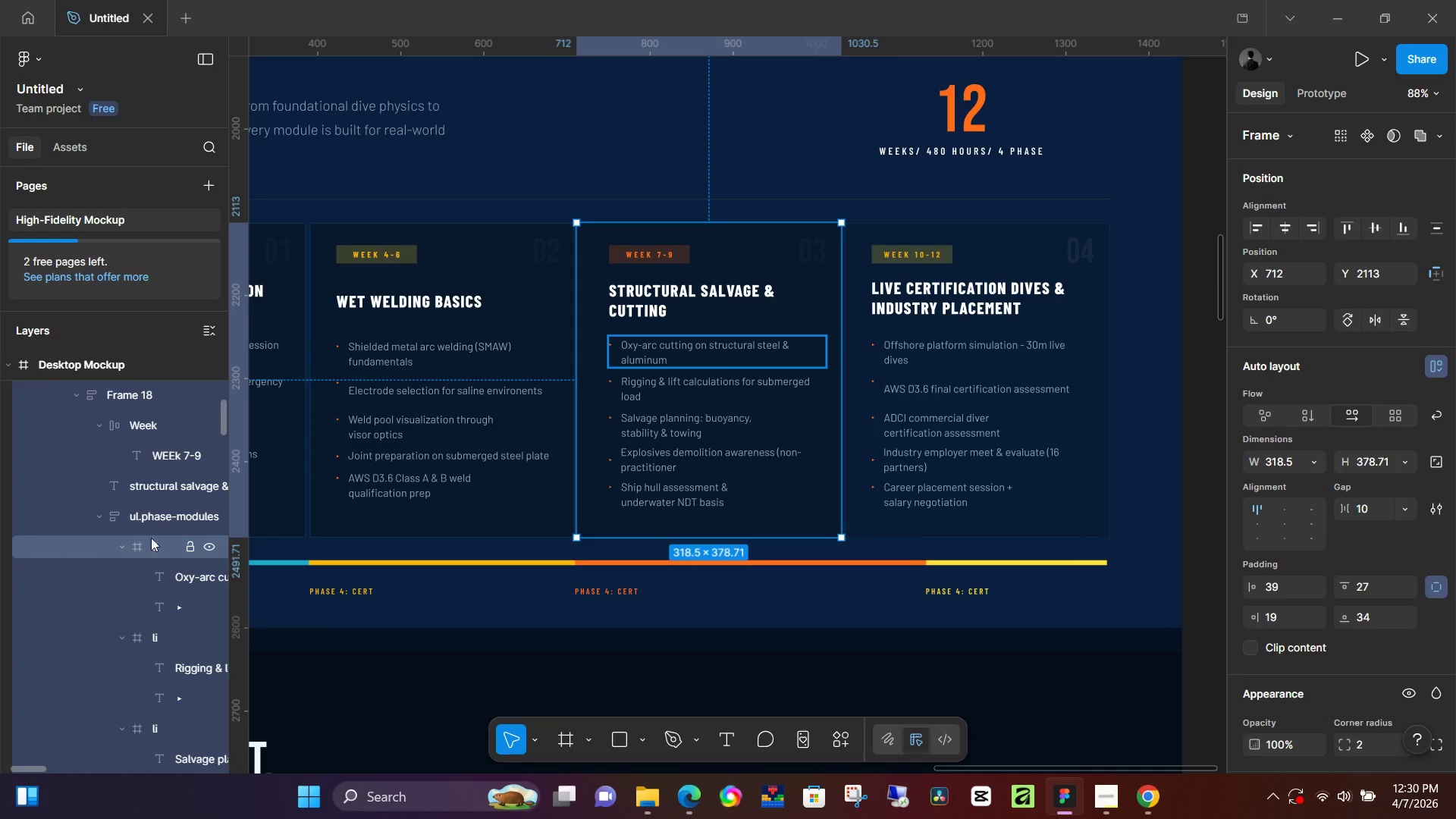 
scroll: coordinate [132, 470], scroll_direction: up, amount: 3.0
 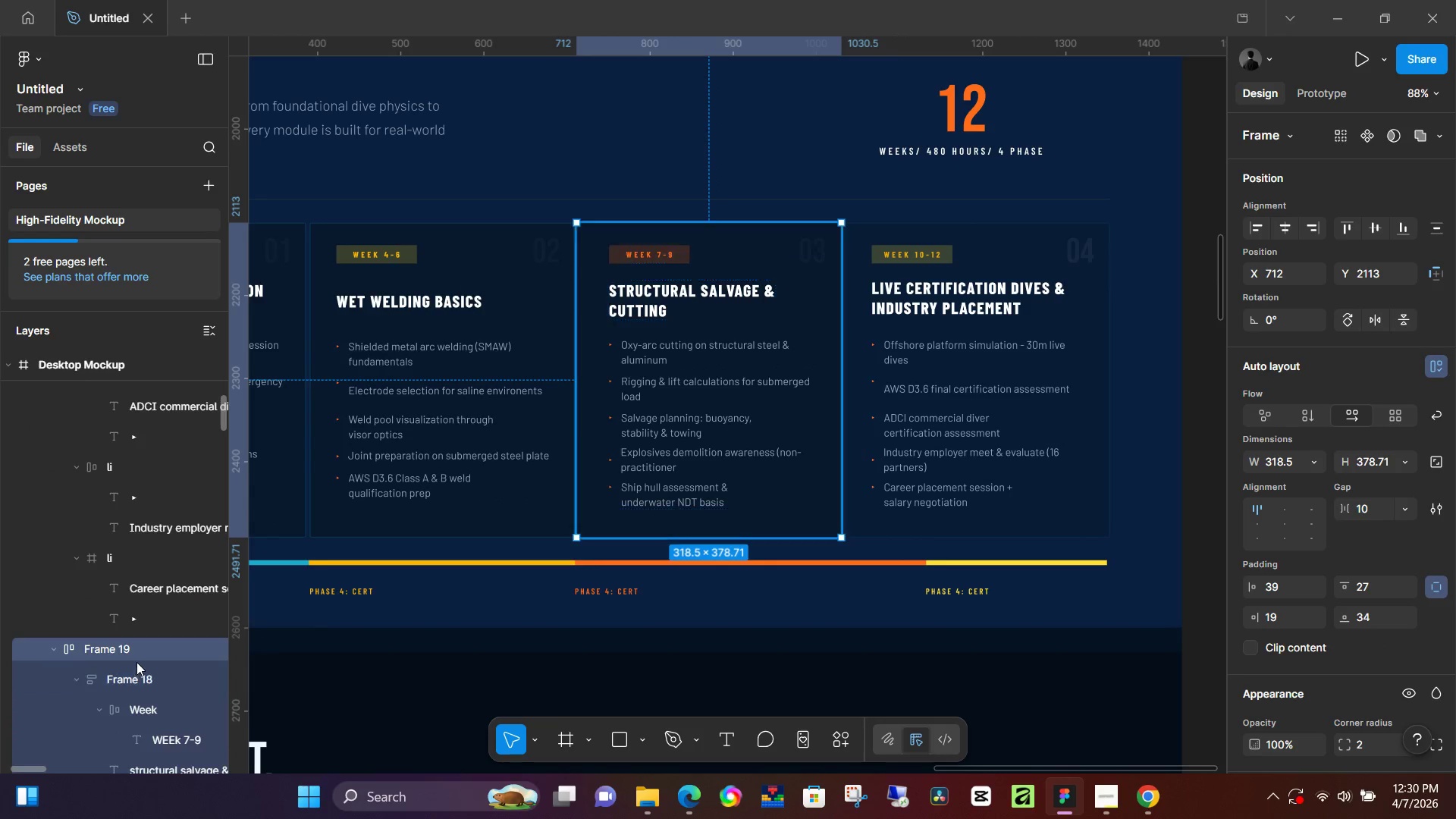 
double_click([137, 655])
 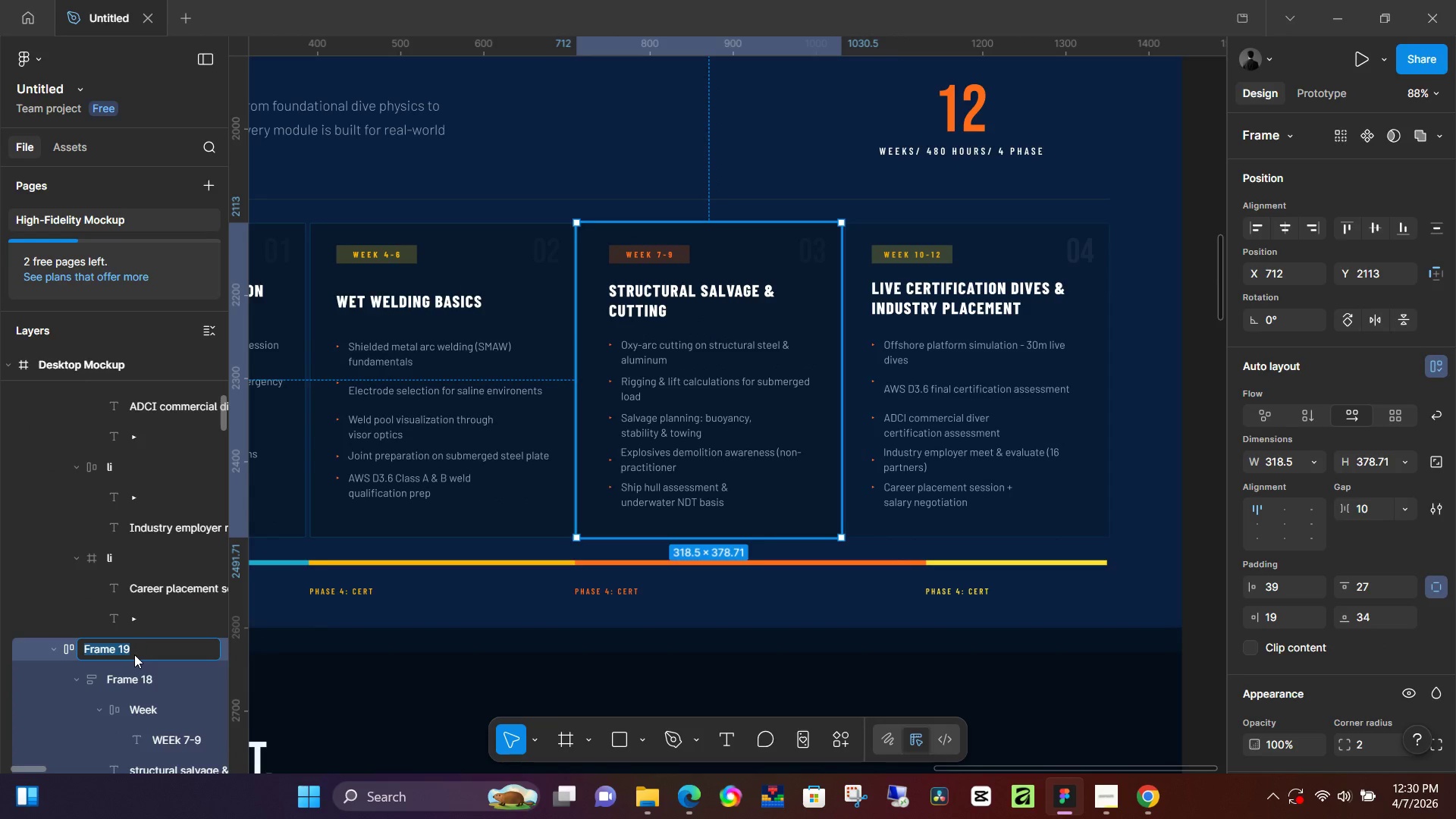 
type(Week -)
key(Backspace)
type( )
key(Backspace)
type(7-9)
 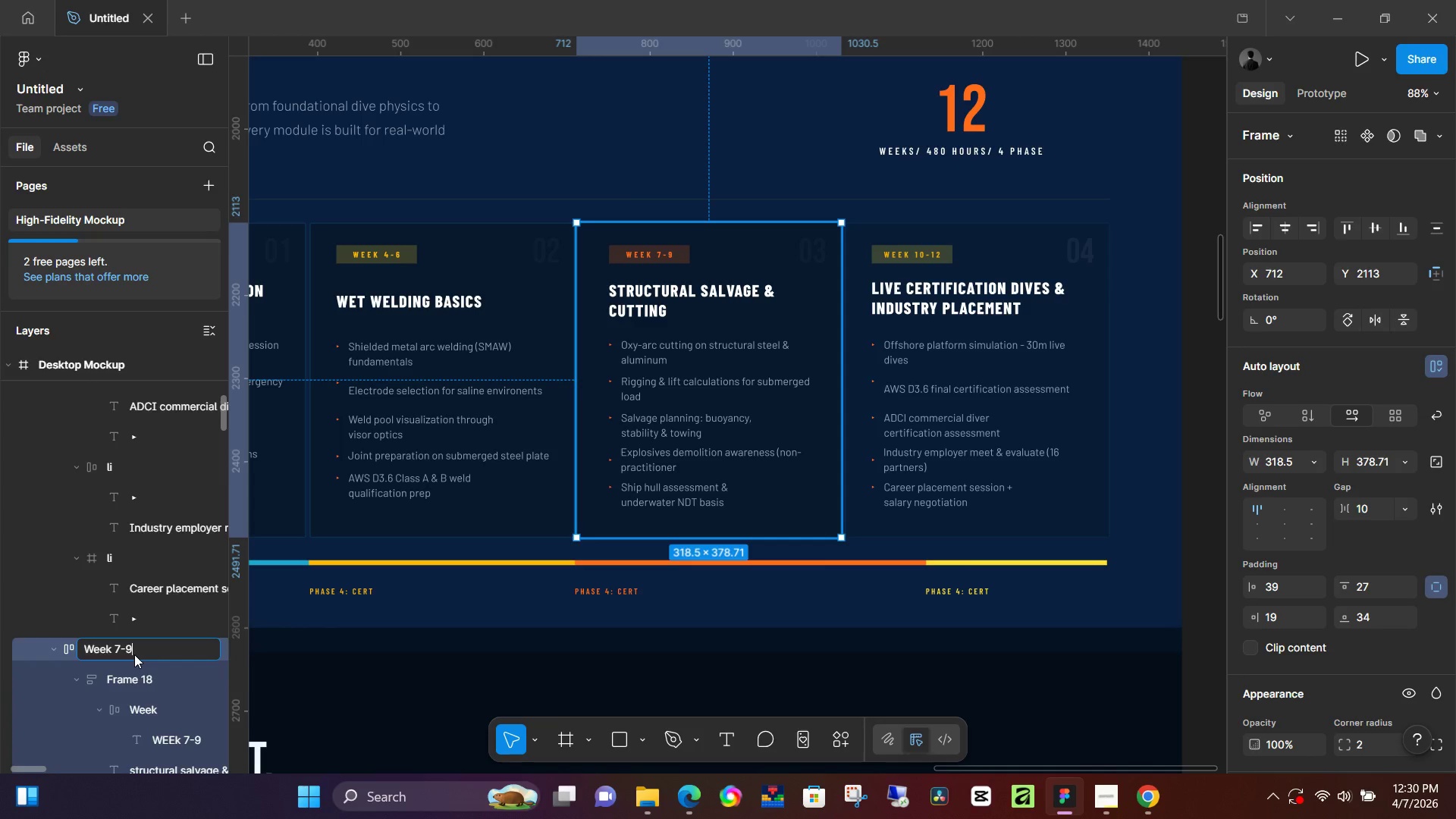 
key(Enter)
 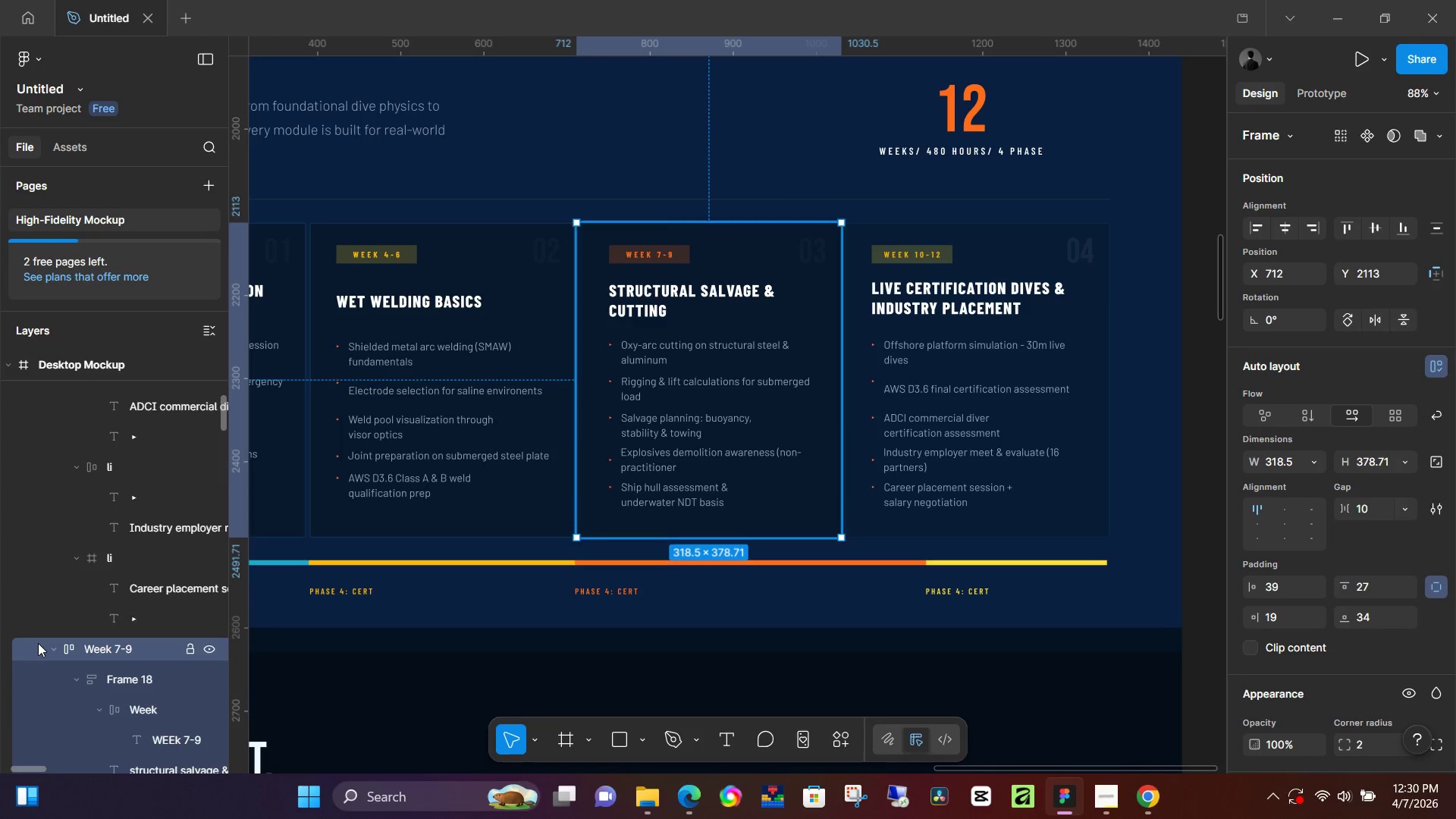 
left_click([57, 647])
 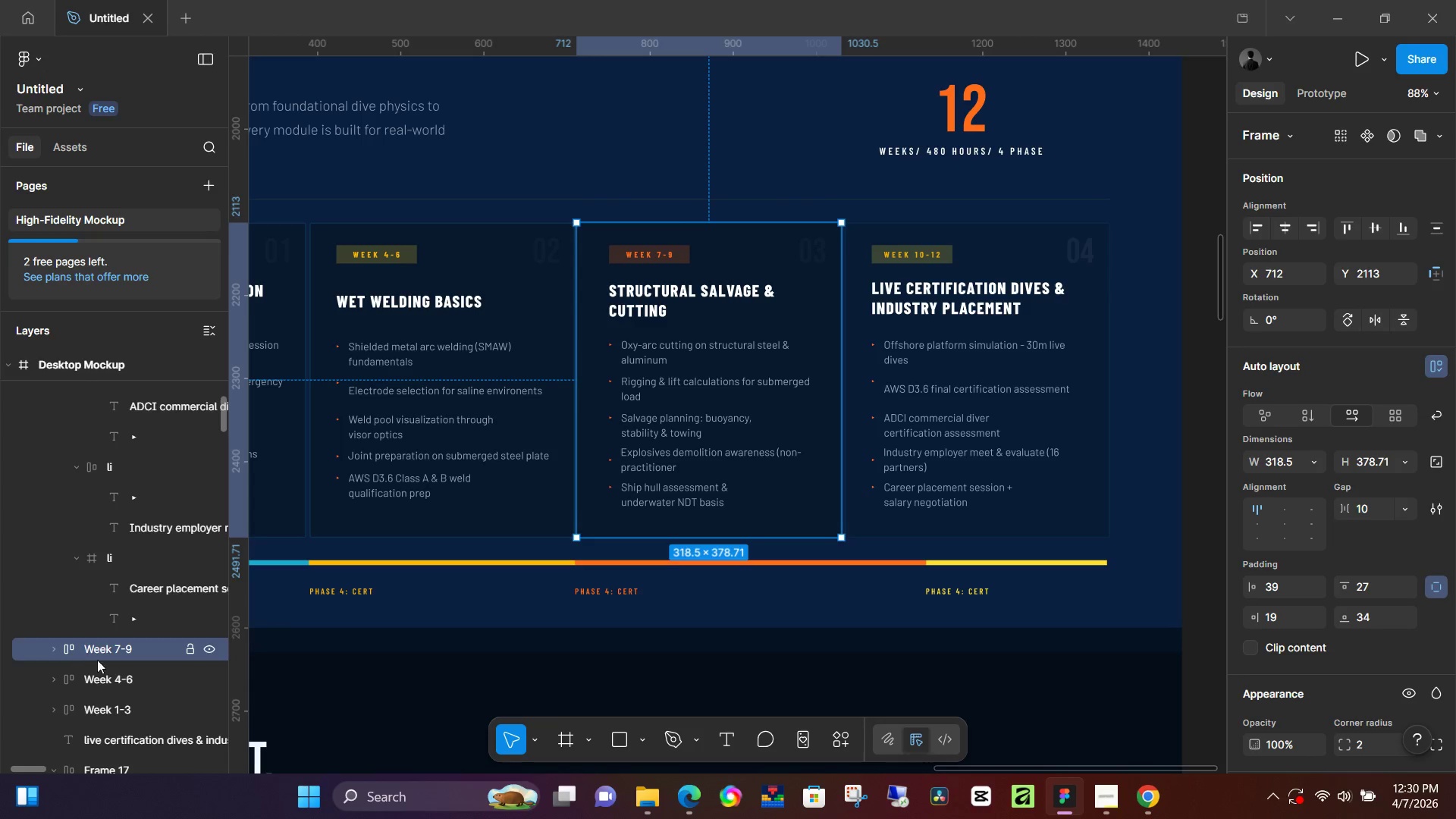 
mouse_move([117, 664])
 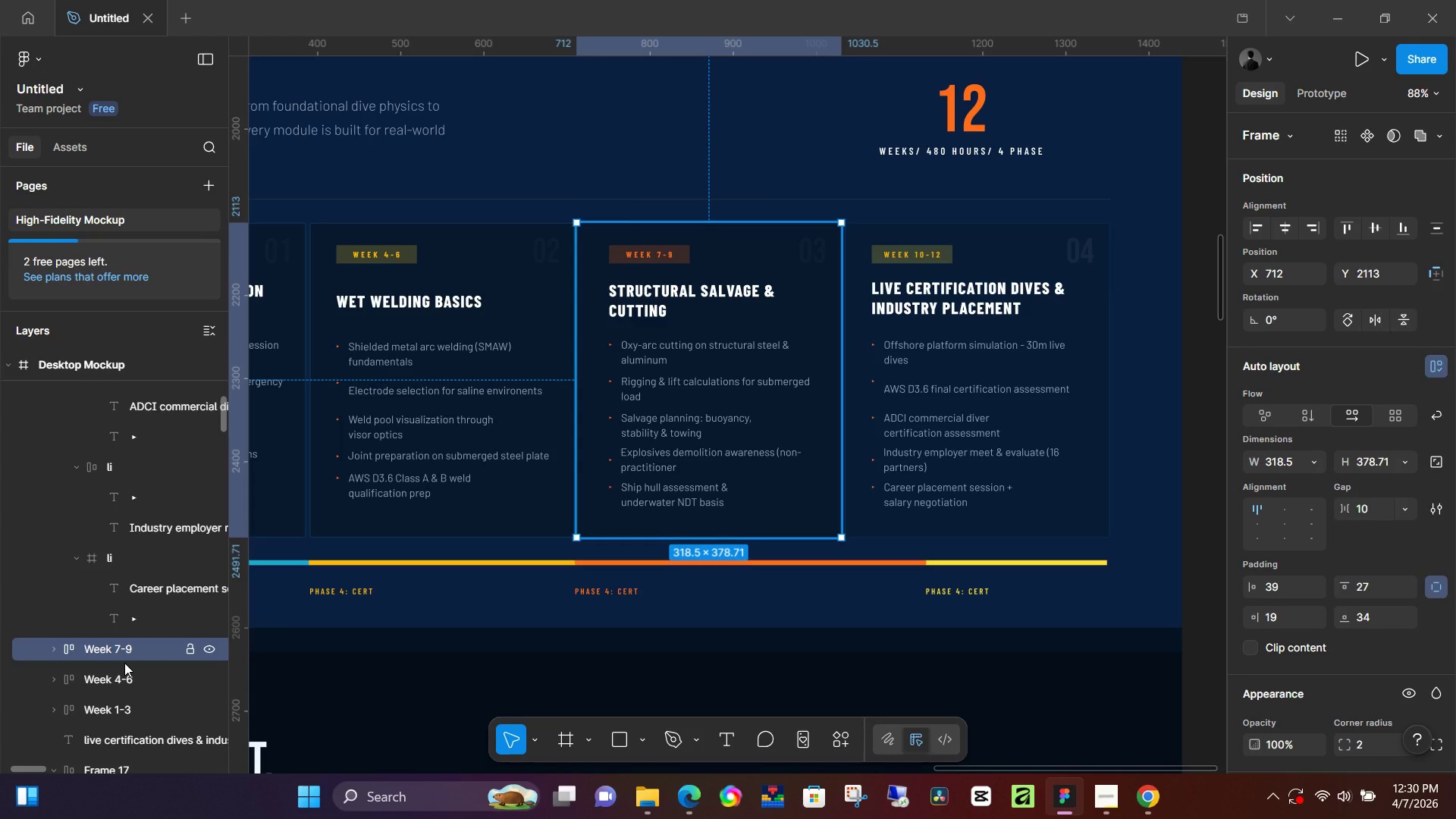 
left_click([918, 432])
 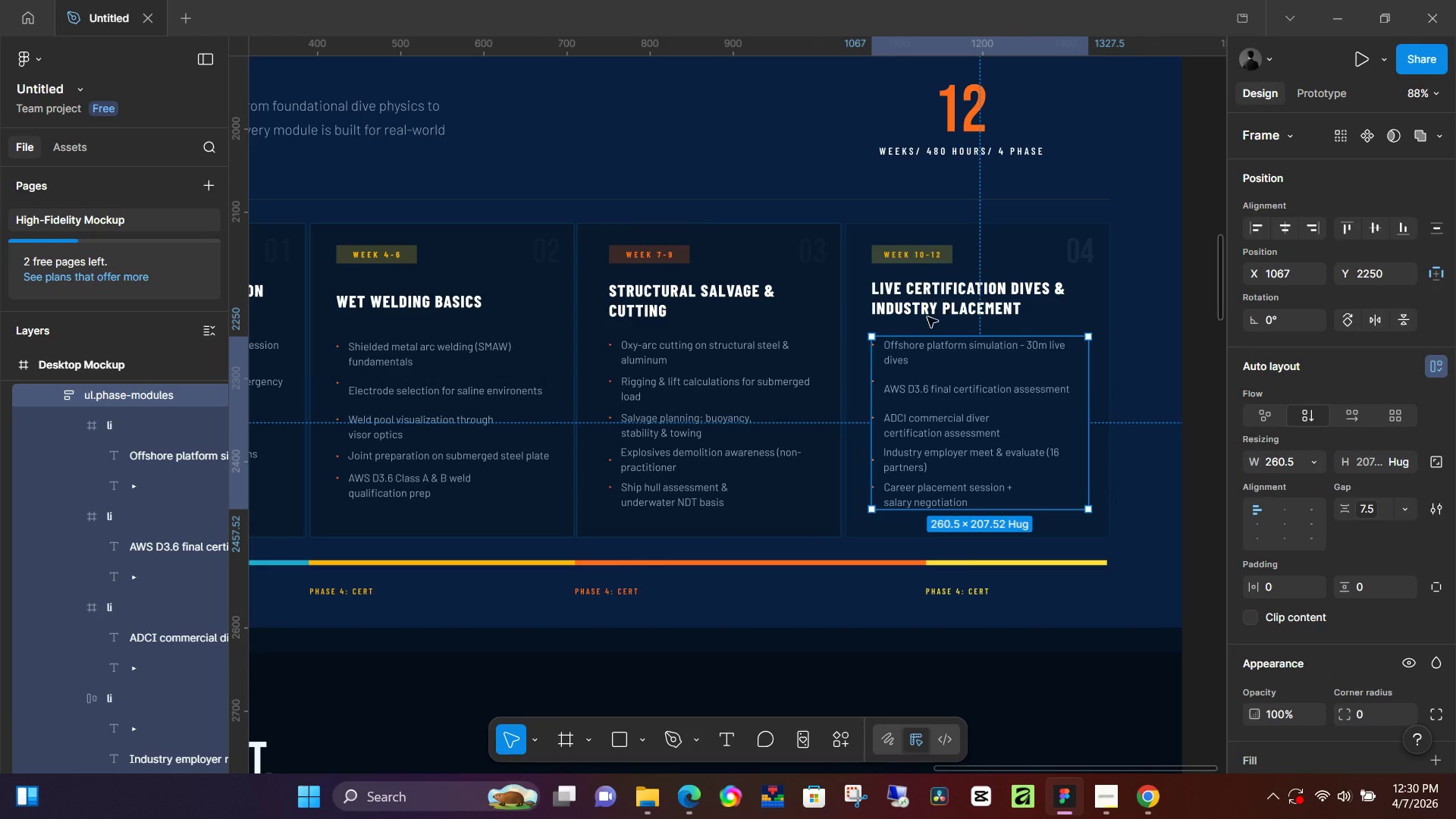 
left_click([936, 305])
 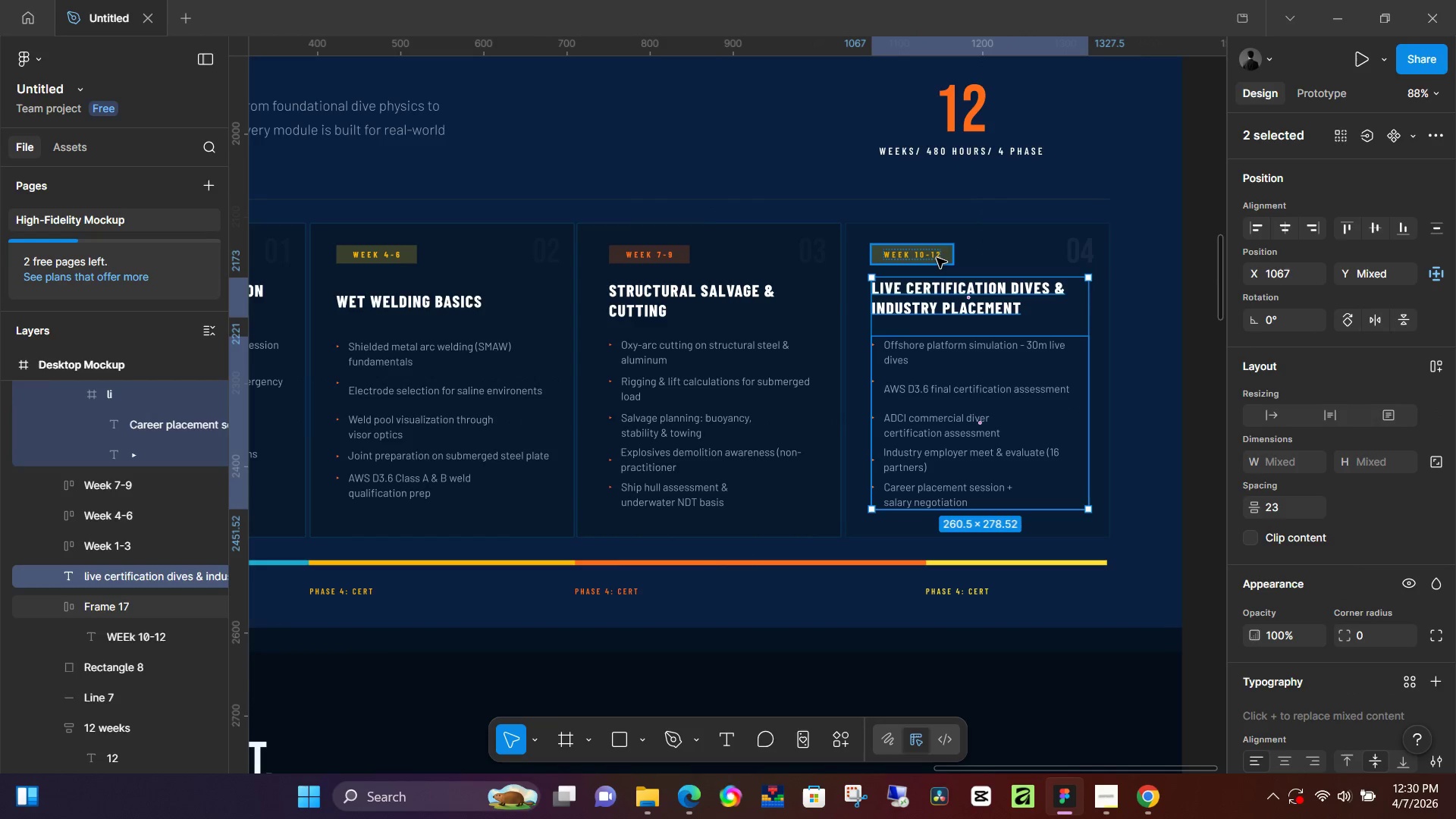 
left_click([937, 258])
 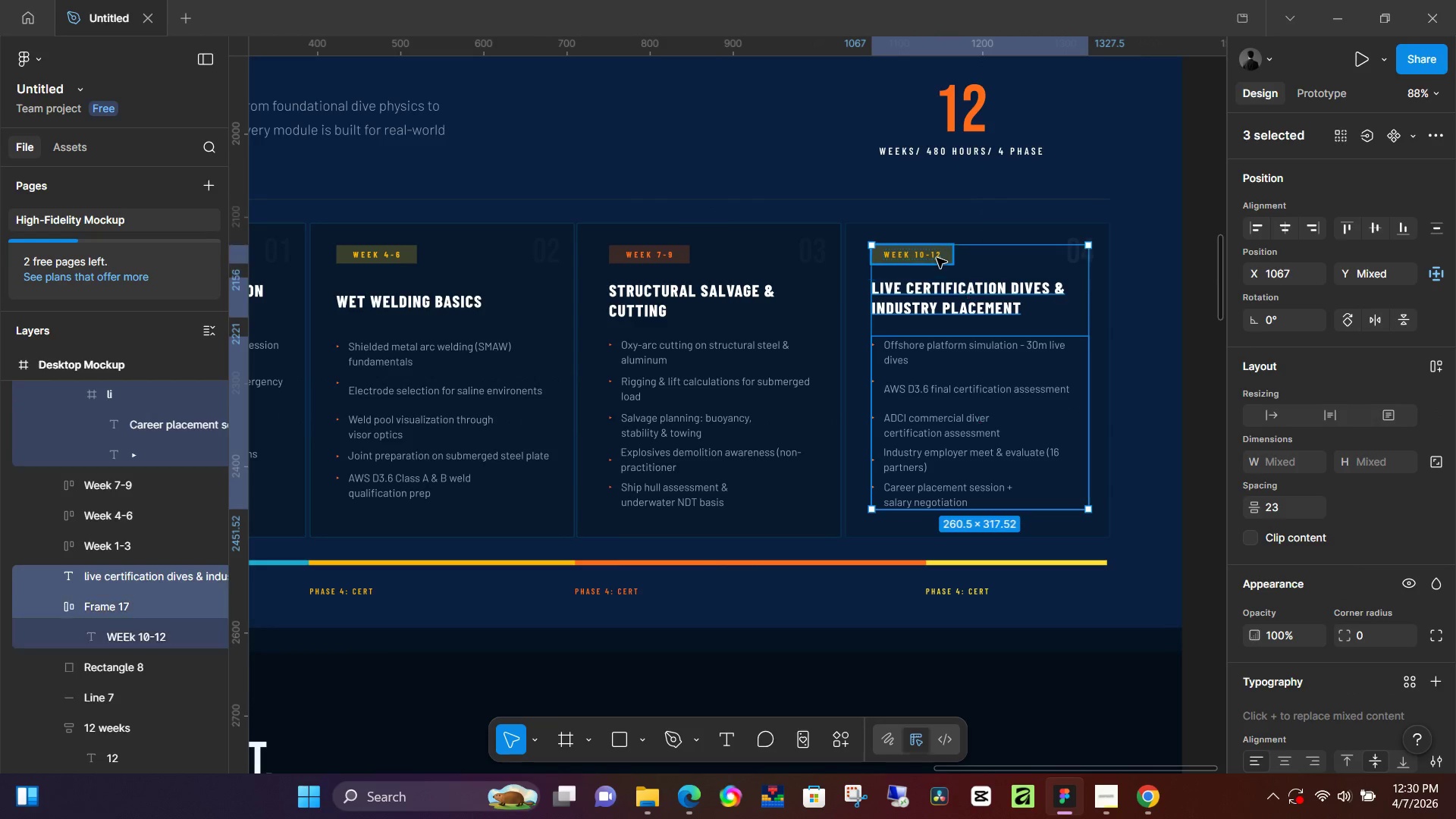 
key(Shift+A)
 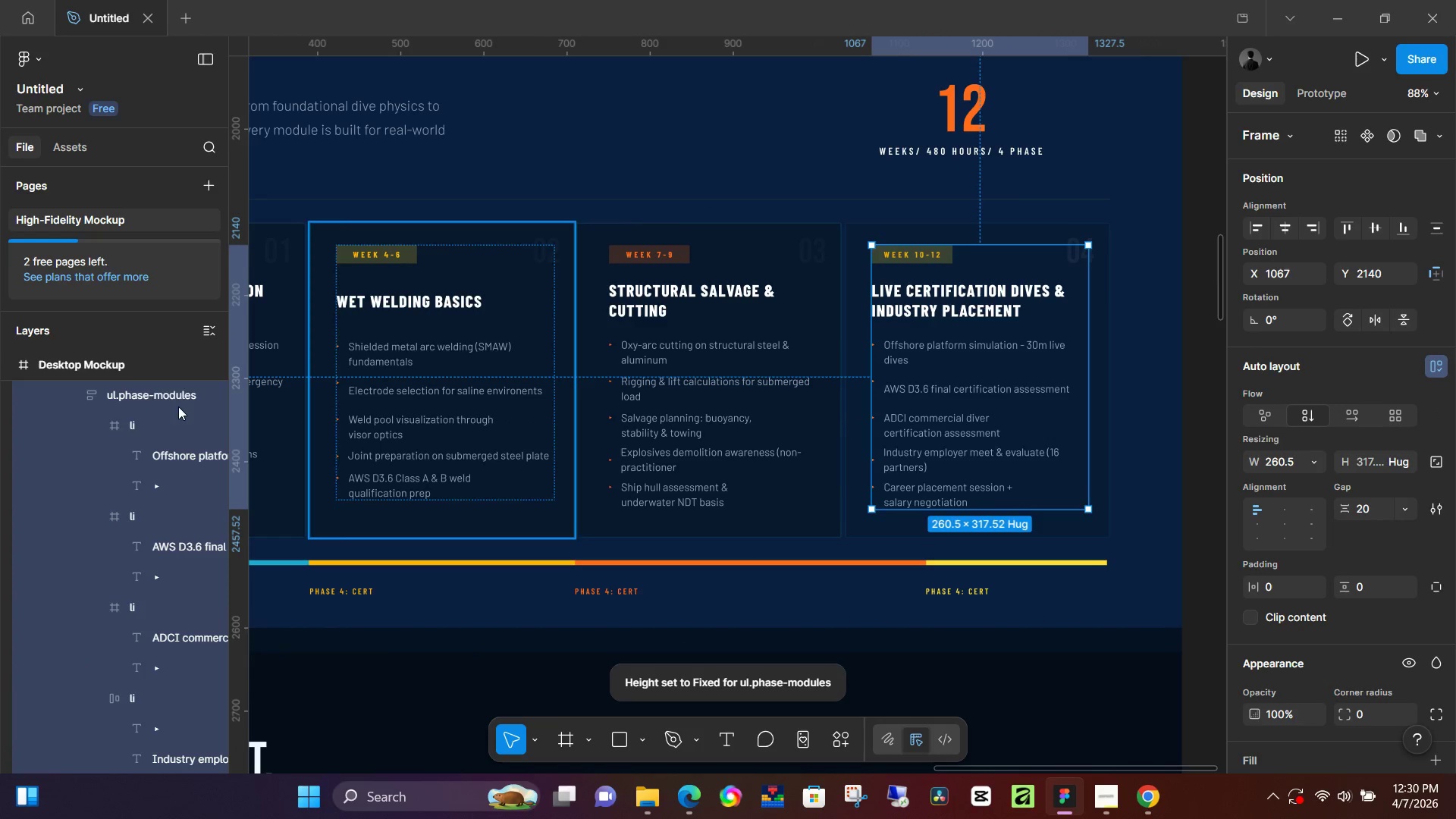 
scroll: coordinate [111, 484], scroll_direction: up, amount: 3.0
 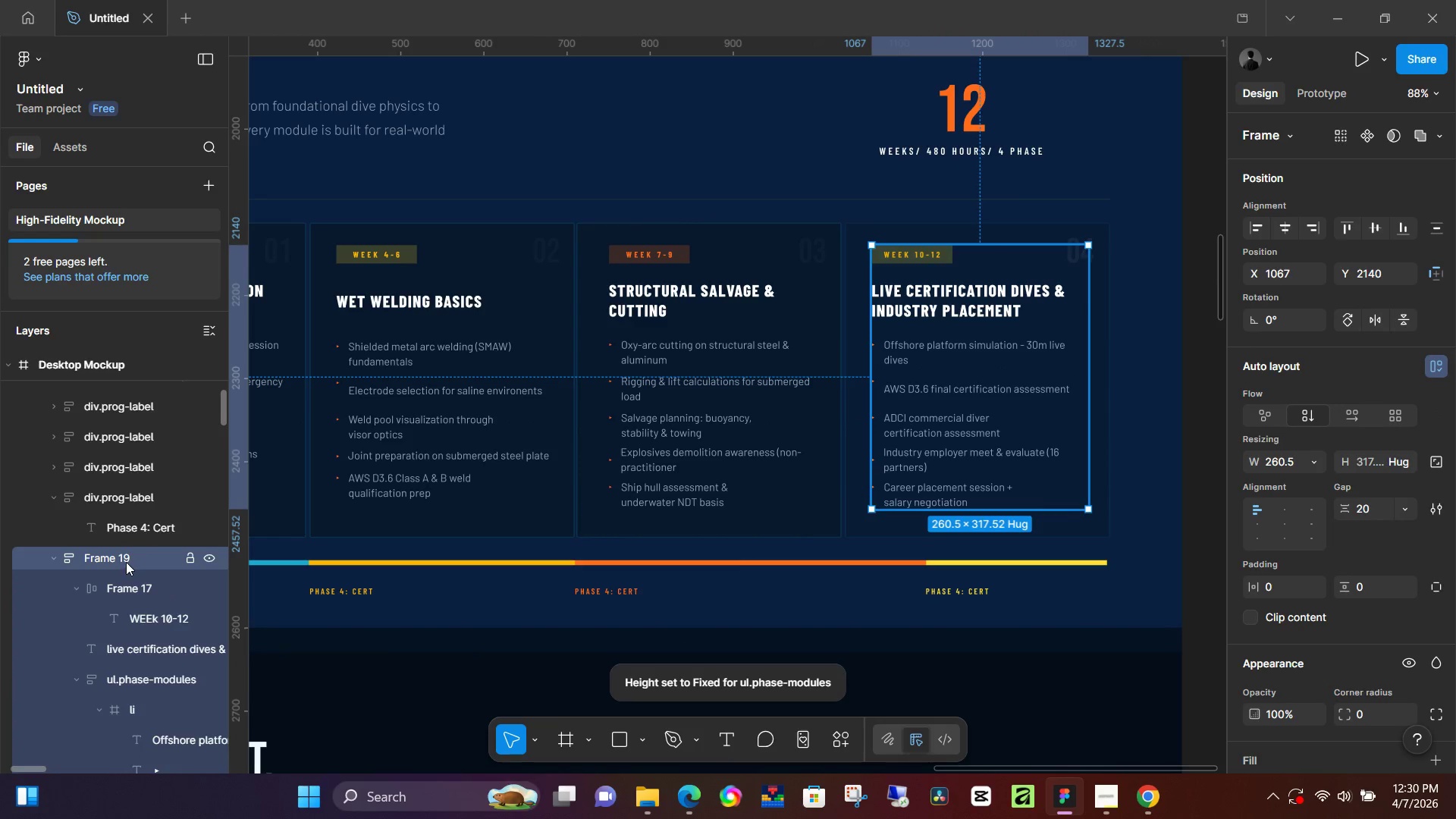 
double_click([126, 559])
 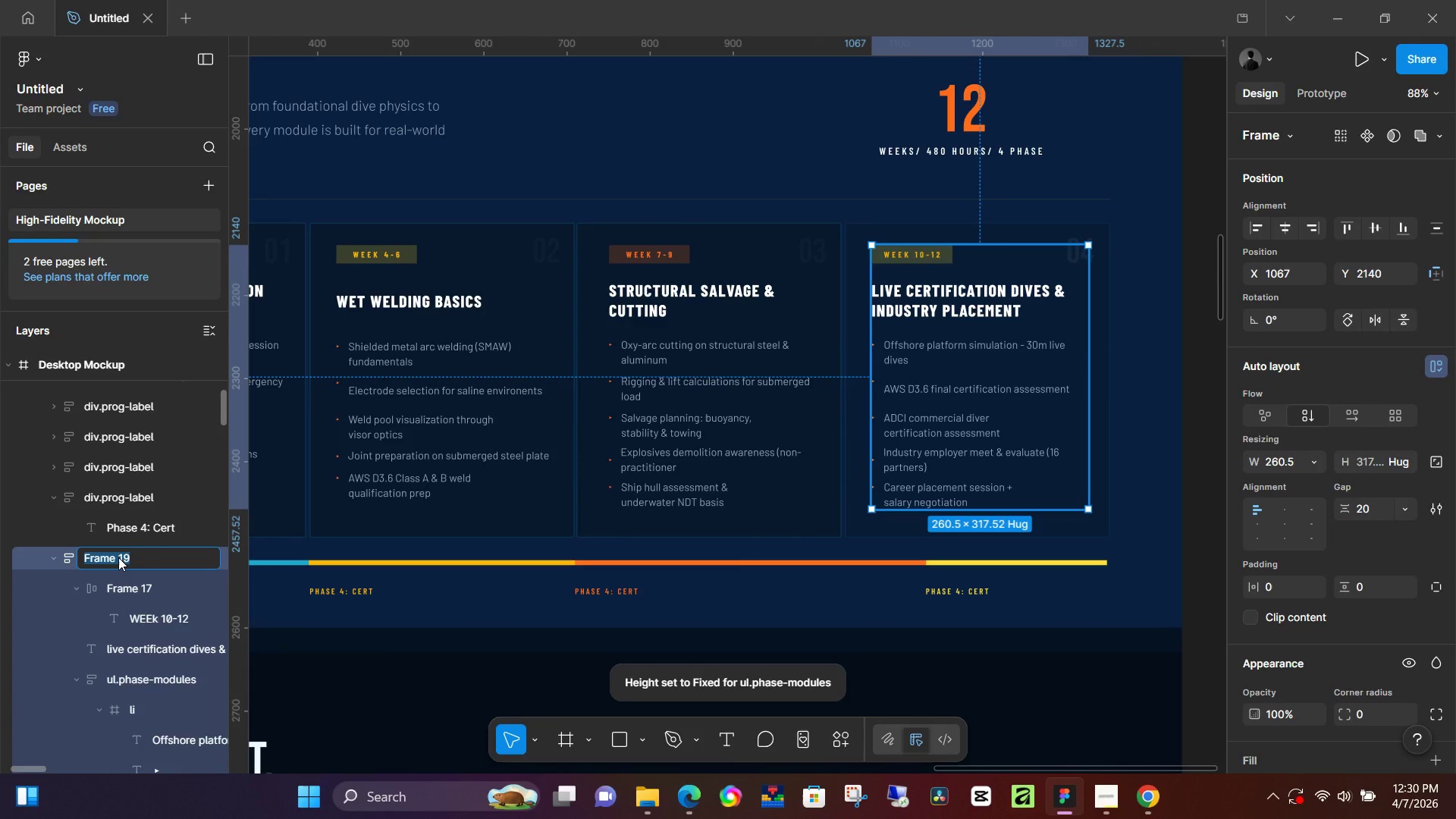 
type(Week 10-12)
 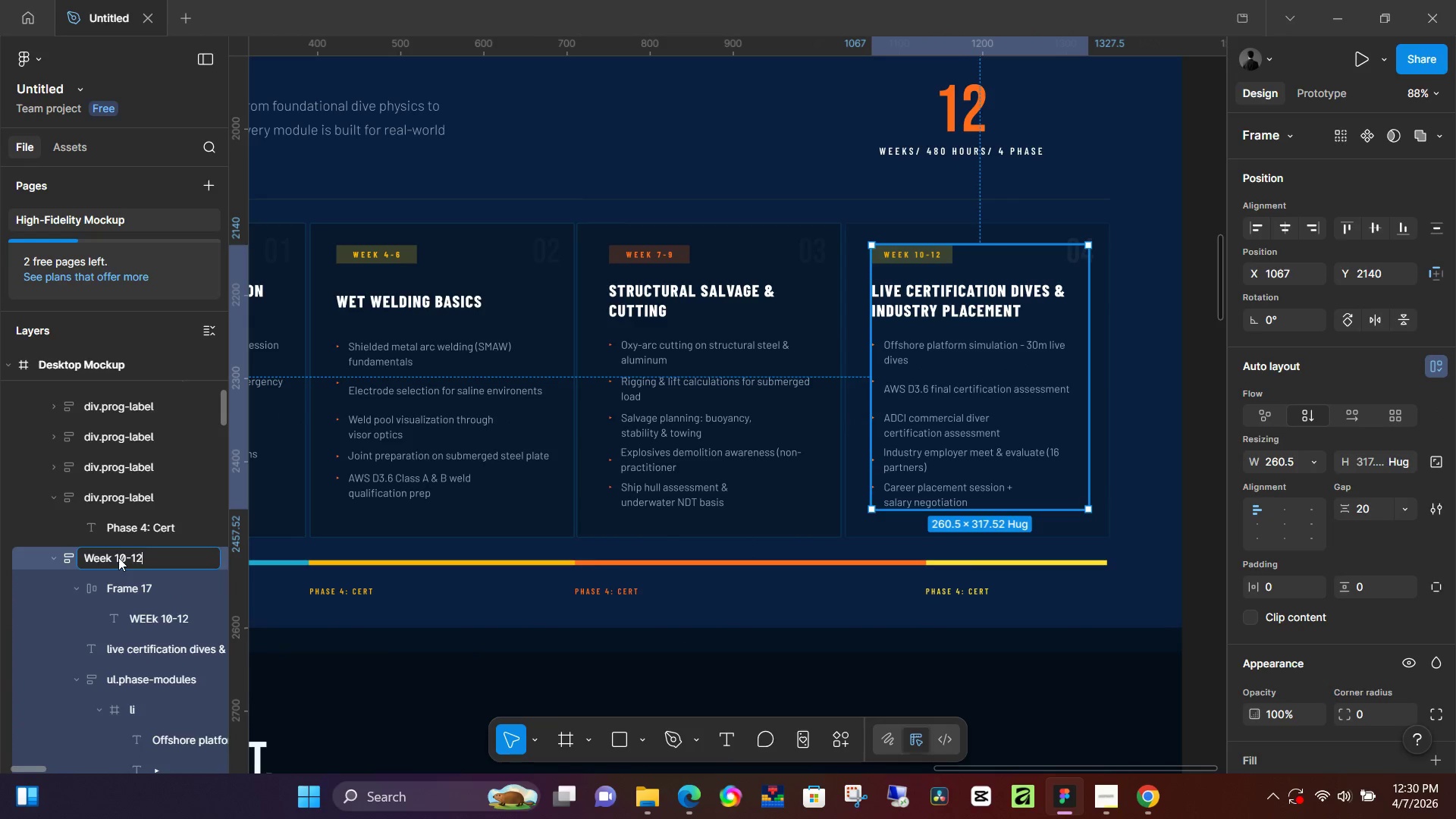 
key(Enter)
 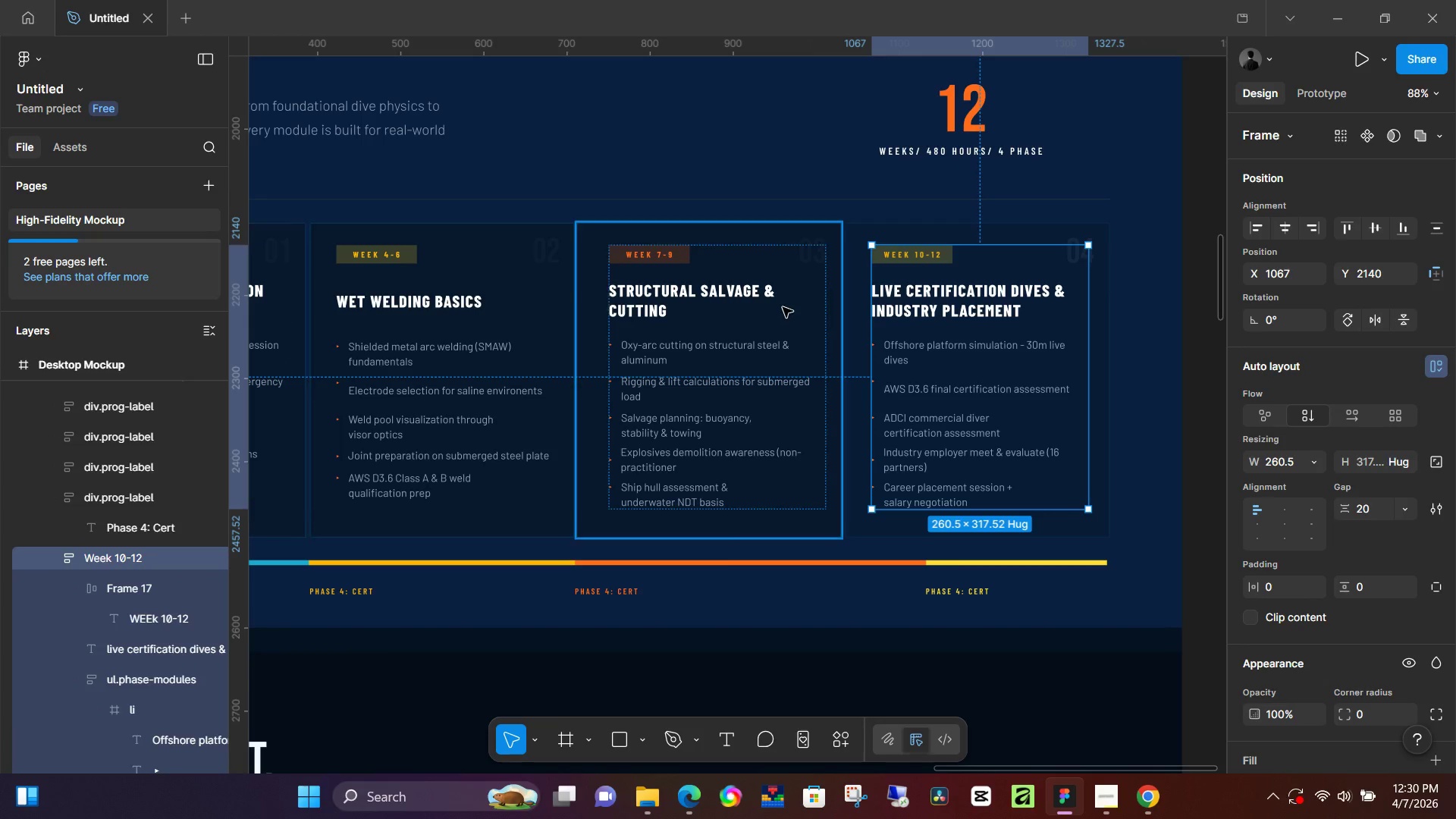 
left_click([859, 332])
 